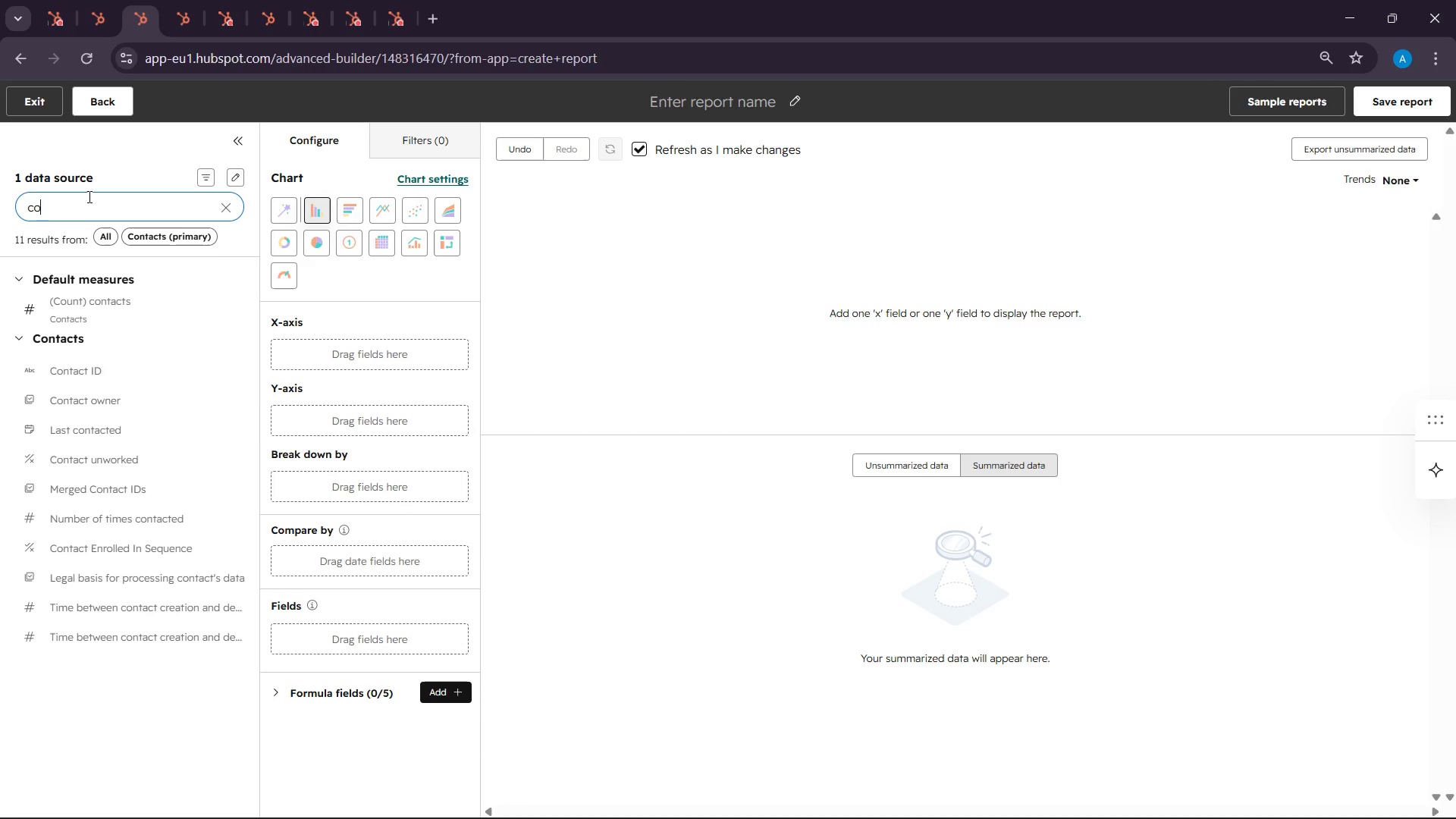 
key(Backspace)
 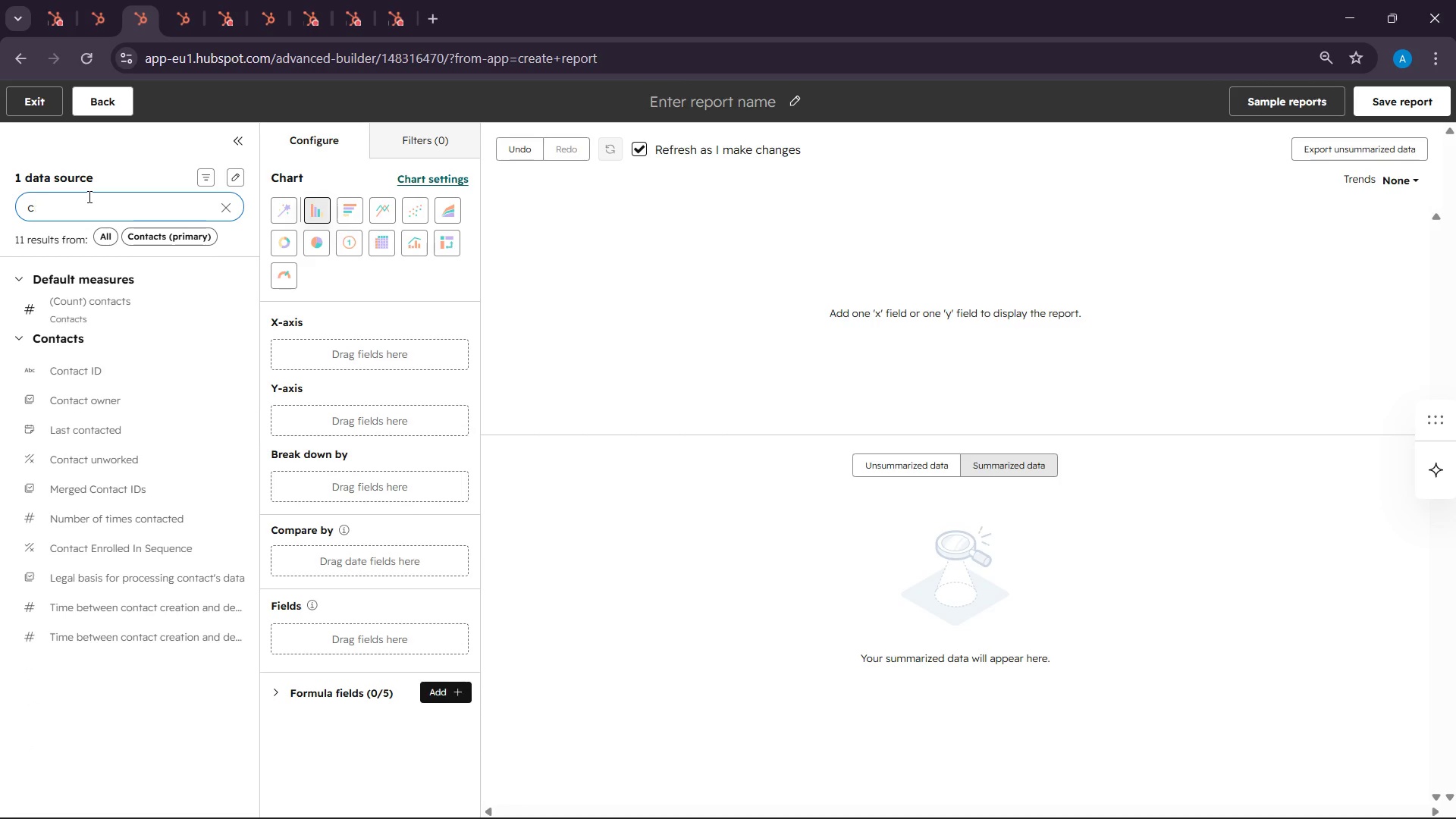 
key(Backspace)
 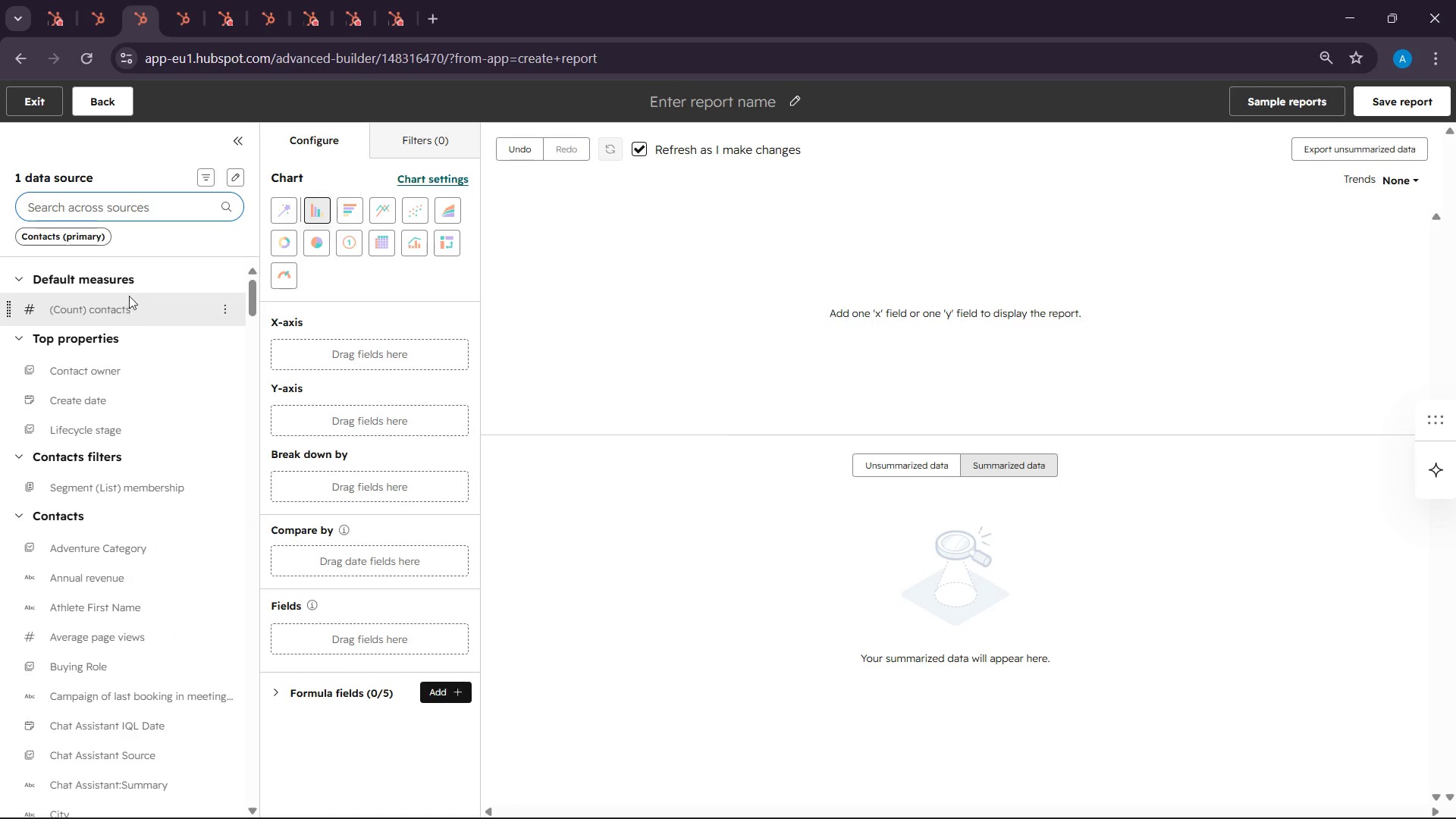 
left_click([231, 177])
 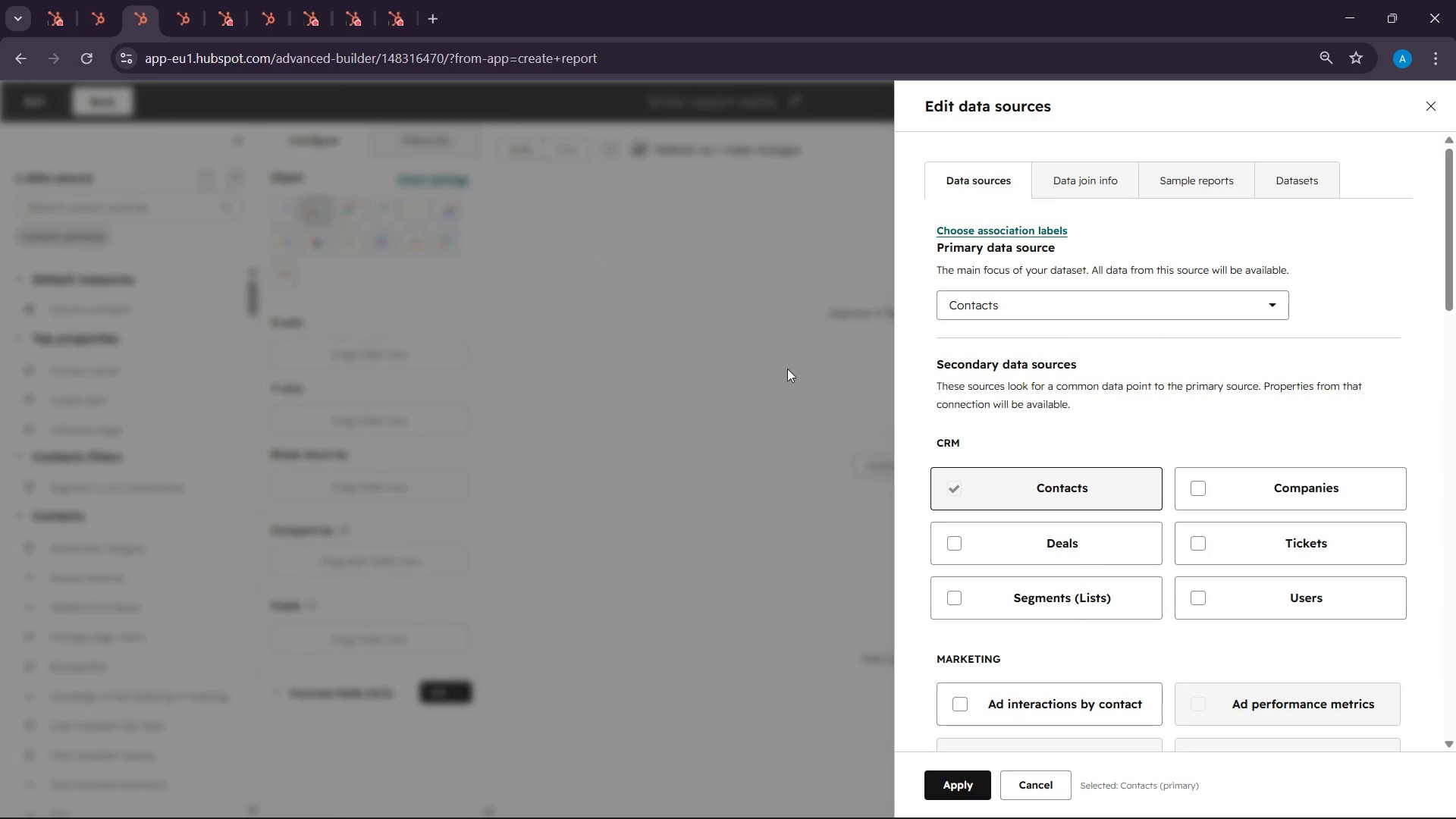 
scroll: coordinate [1196, 573], scroll_direction: down, amount: 23.0
 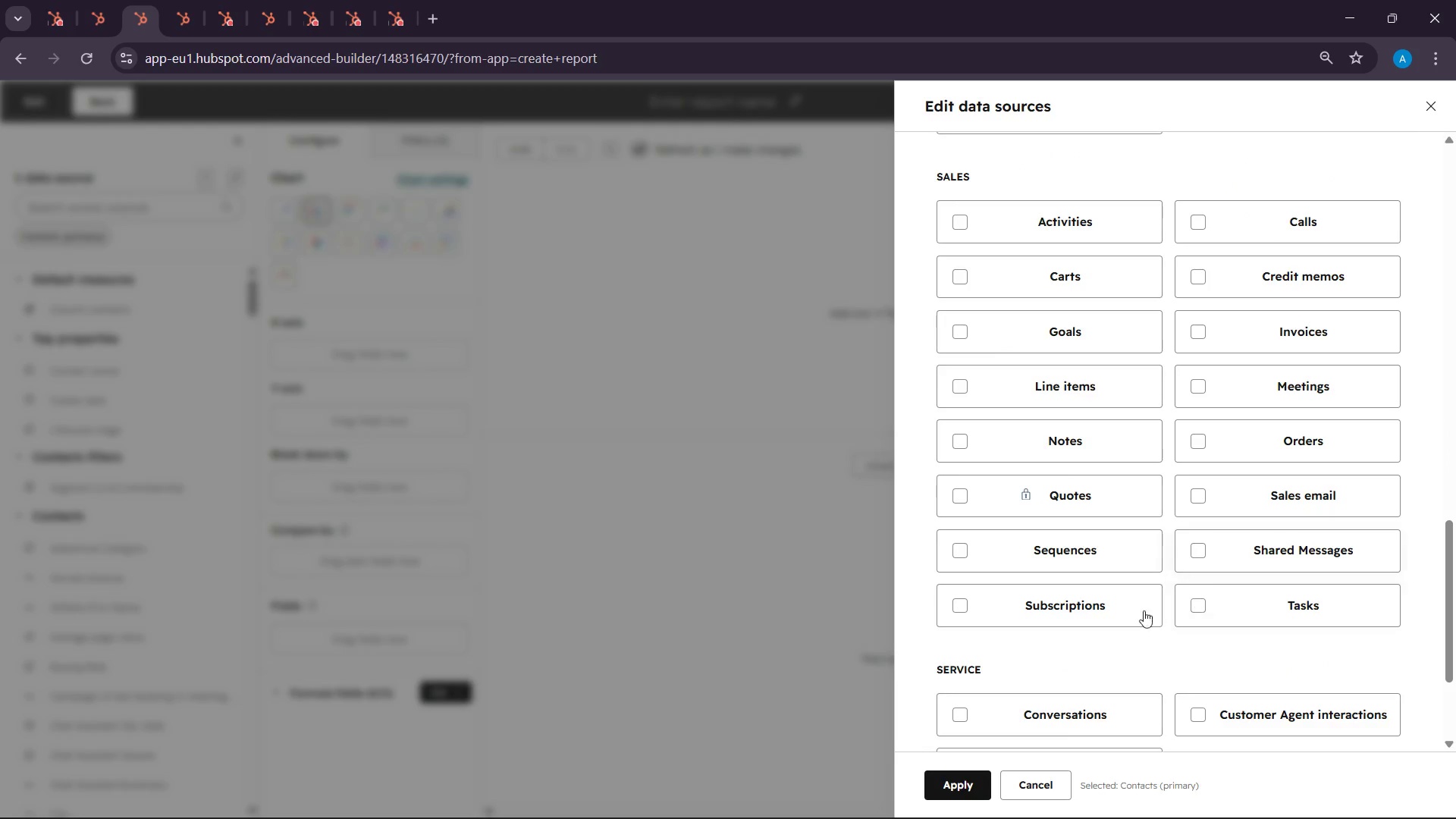 
left_click([1015, 560])
 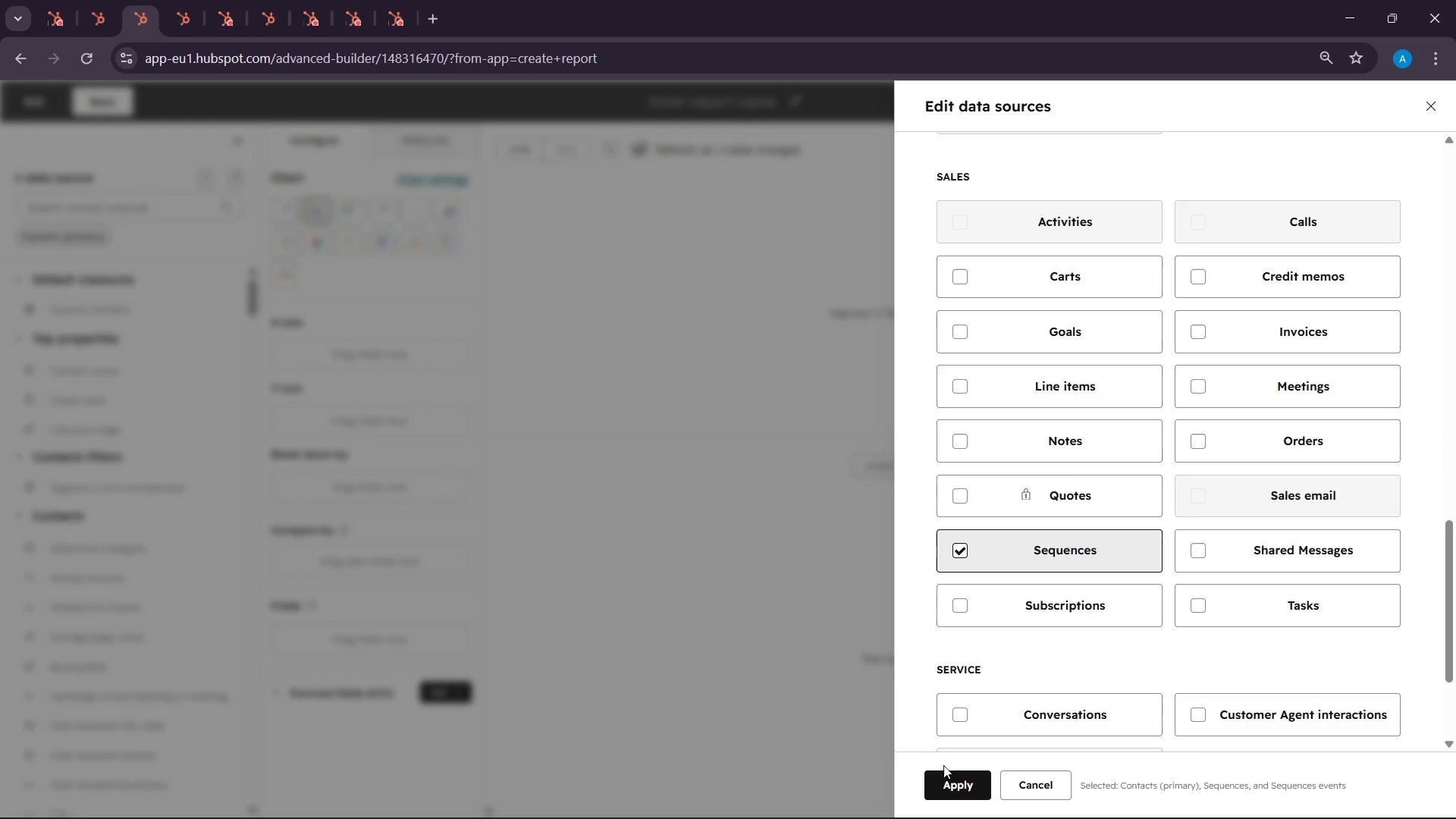 
left_click([965, 782])
 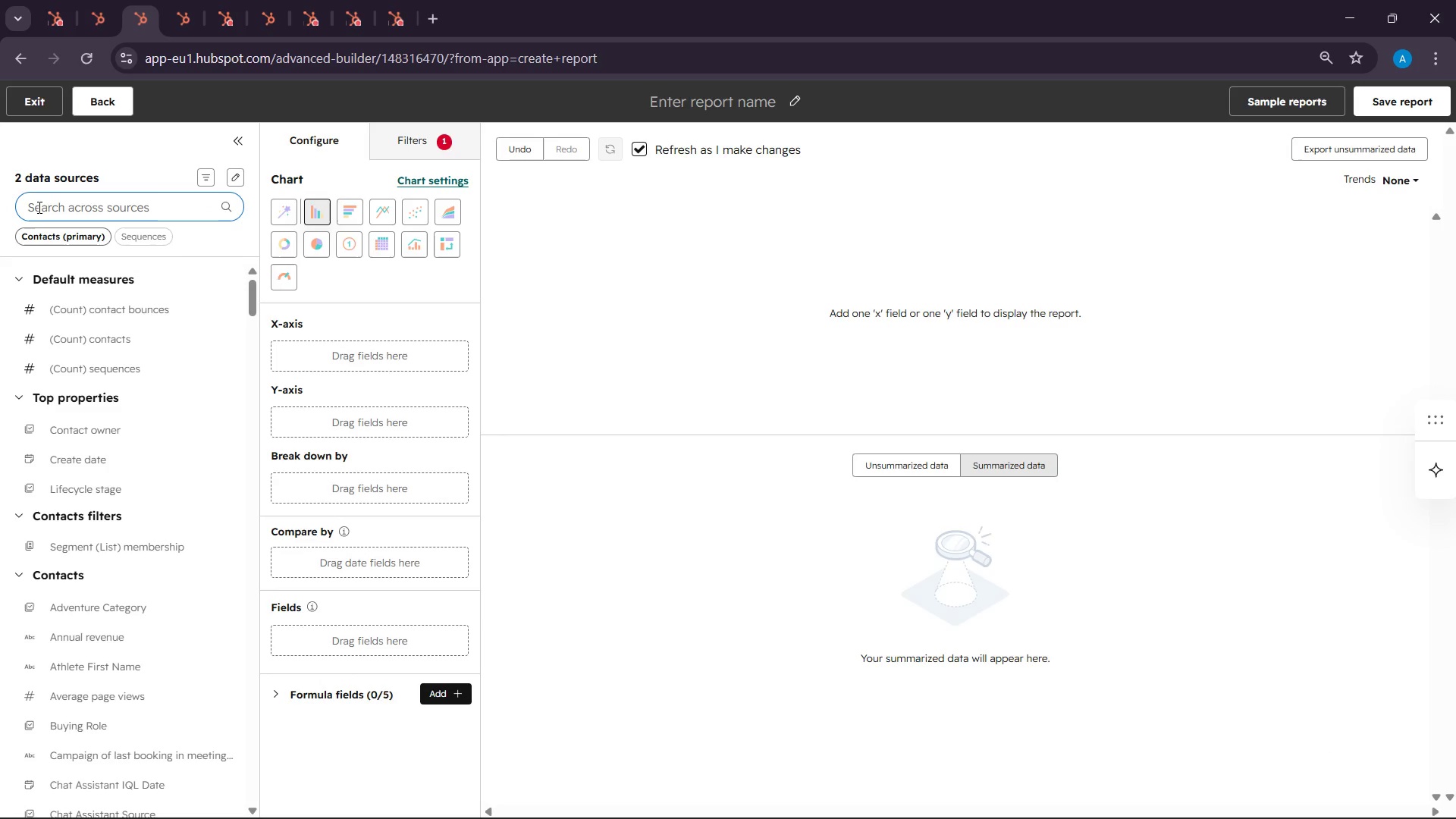 
left_click([38, 205])
 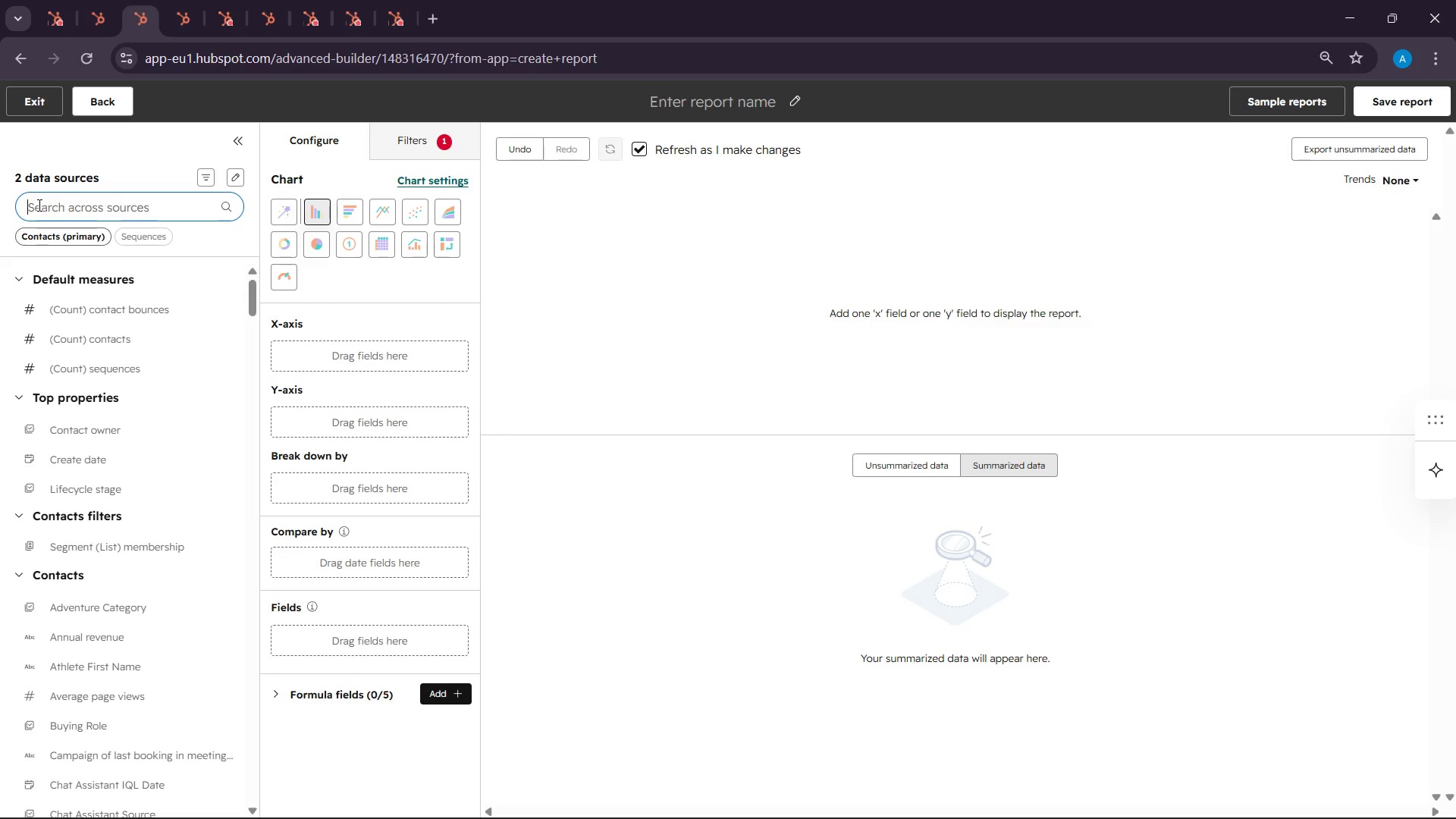 
type(contacr)
key(Backspace)
type(t enroll)
 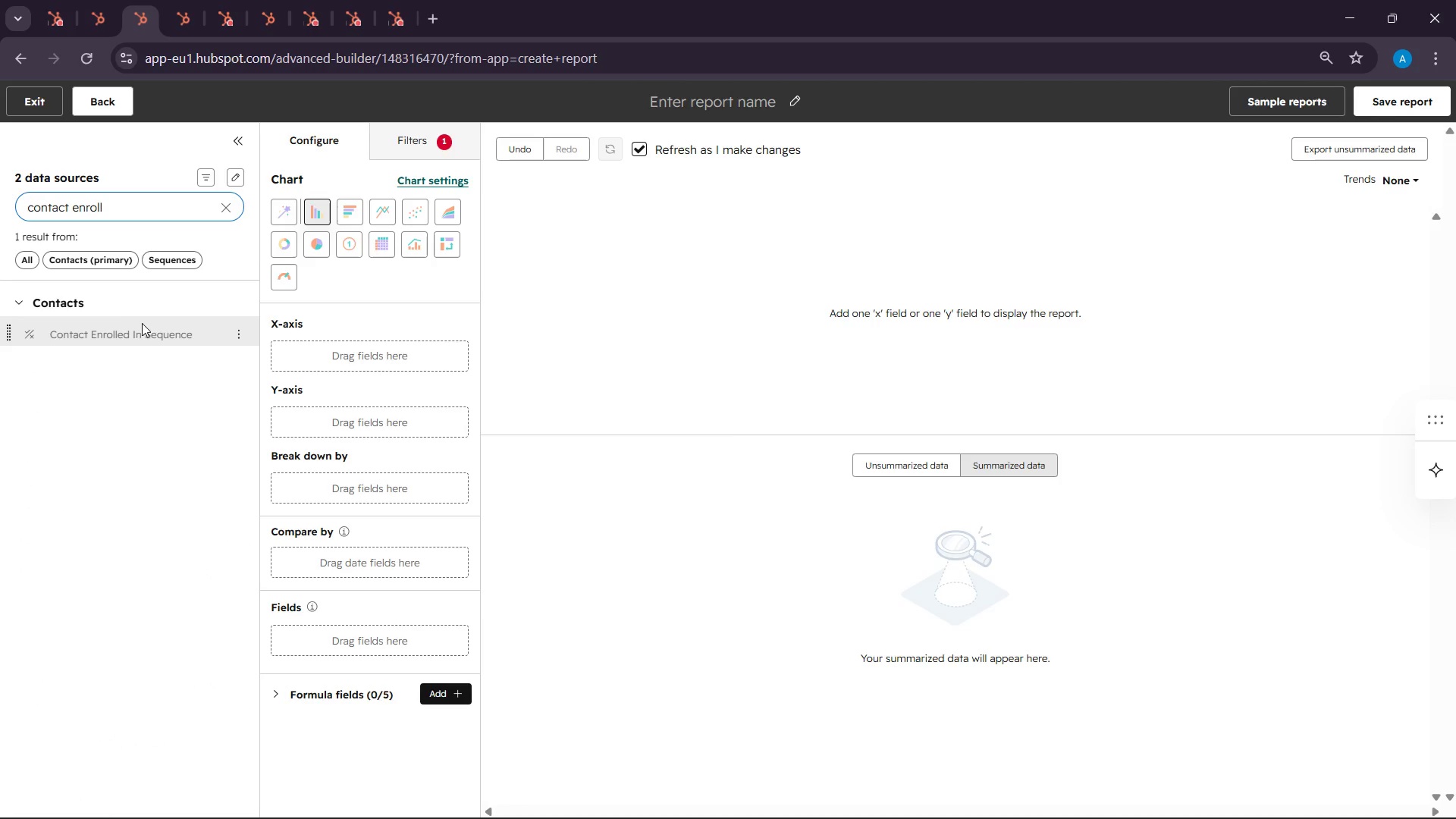 
left_click_drag(start_coordinate=[139, 332], to_coordinate=[286, 353])
 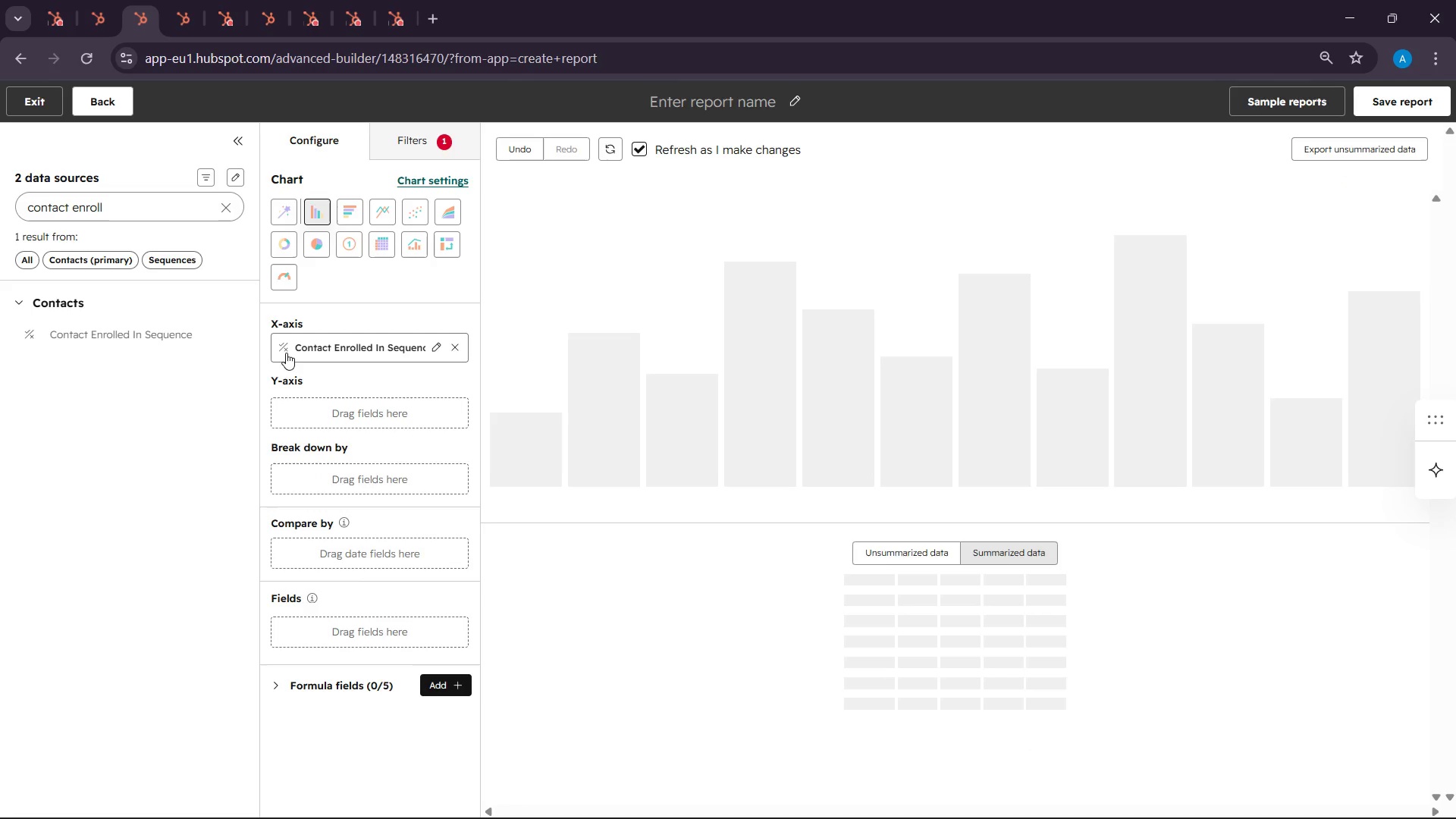 
mouse_move([266, 350])
 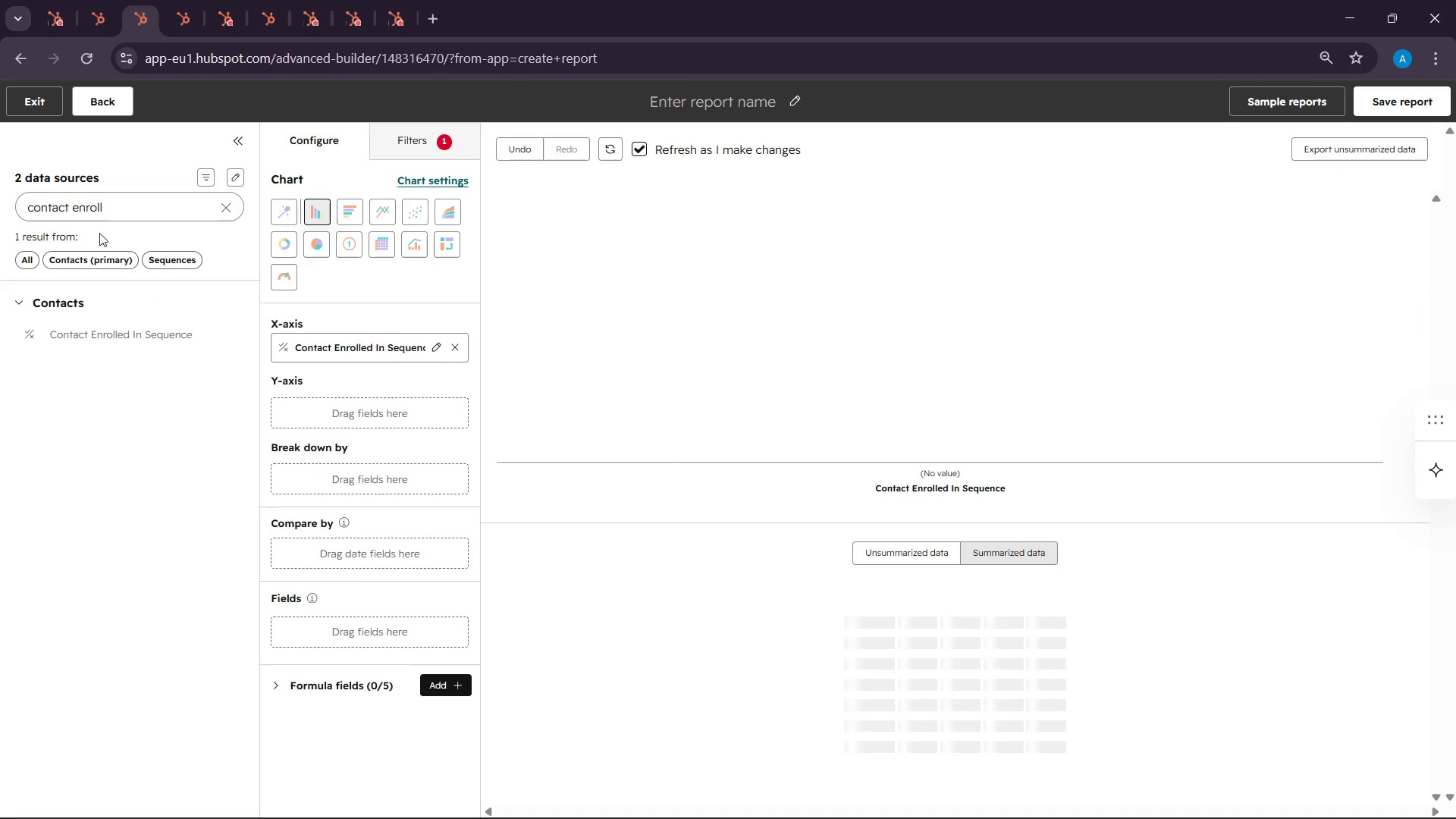 
double_click([104, 207])
 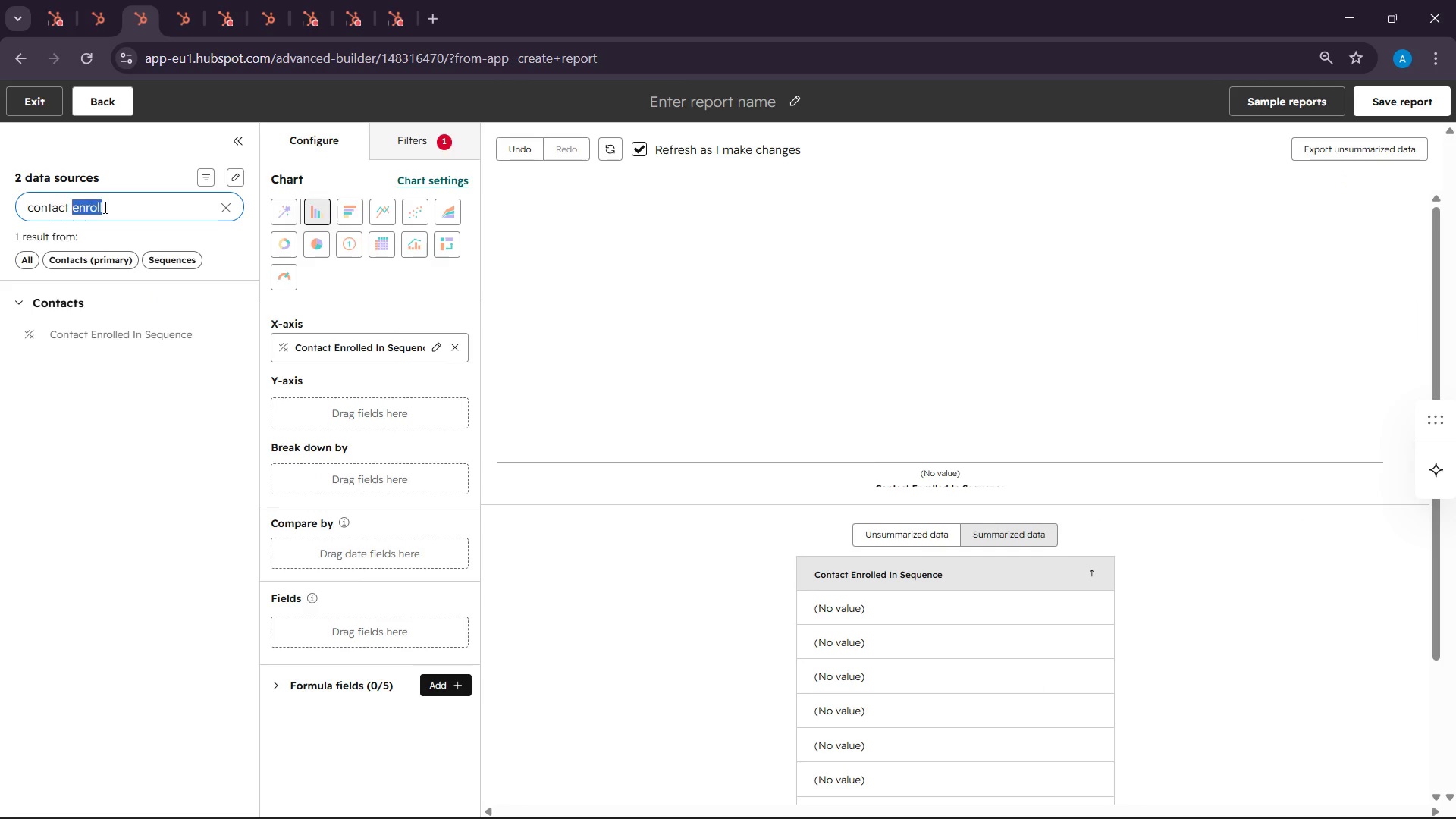 
triple_click([104, 207])
 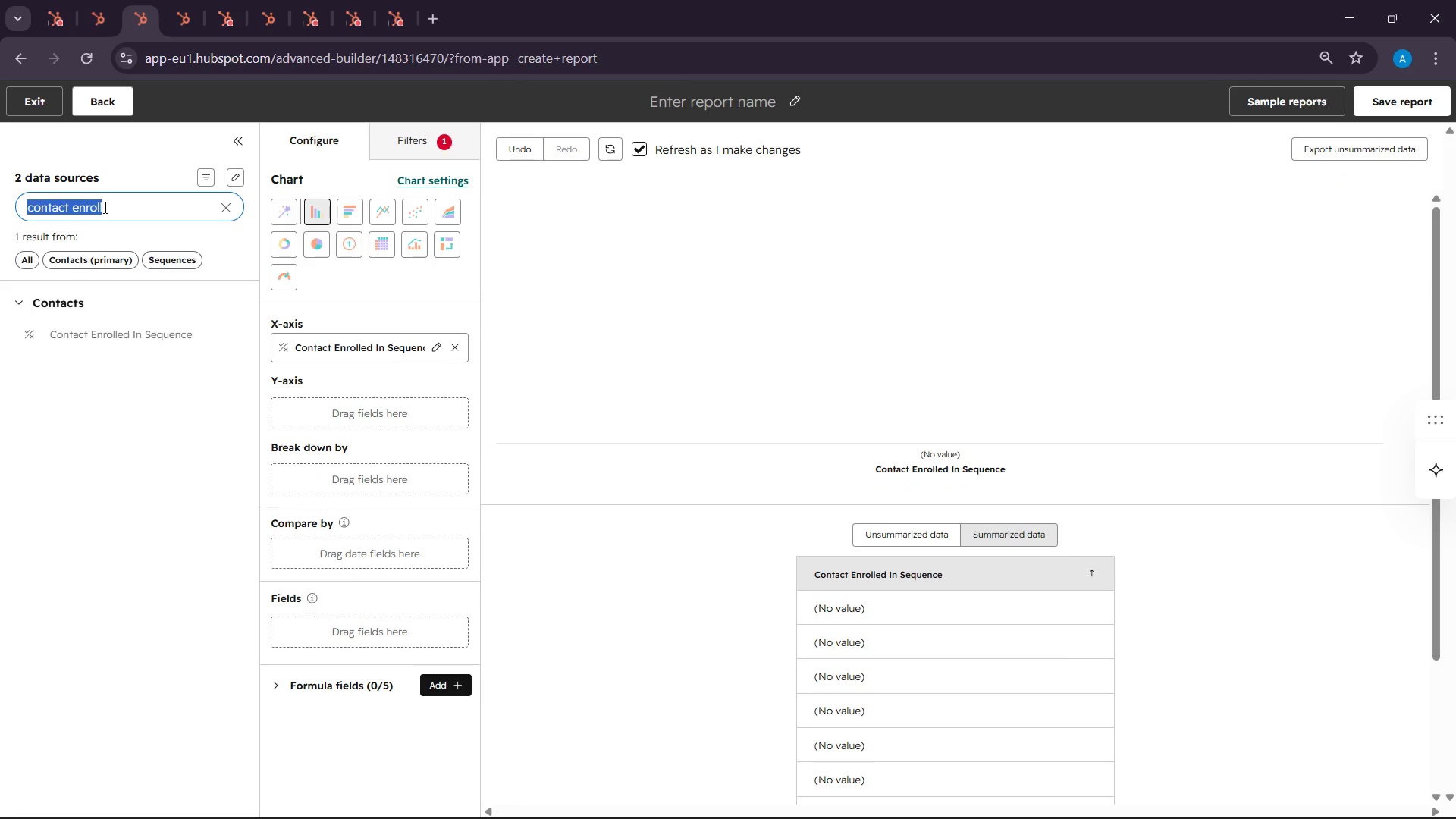 
type(number of sequence en)
 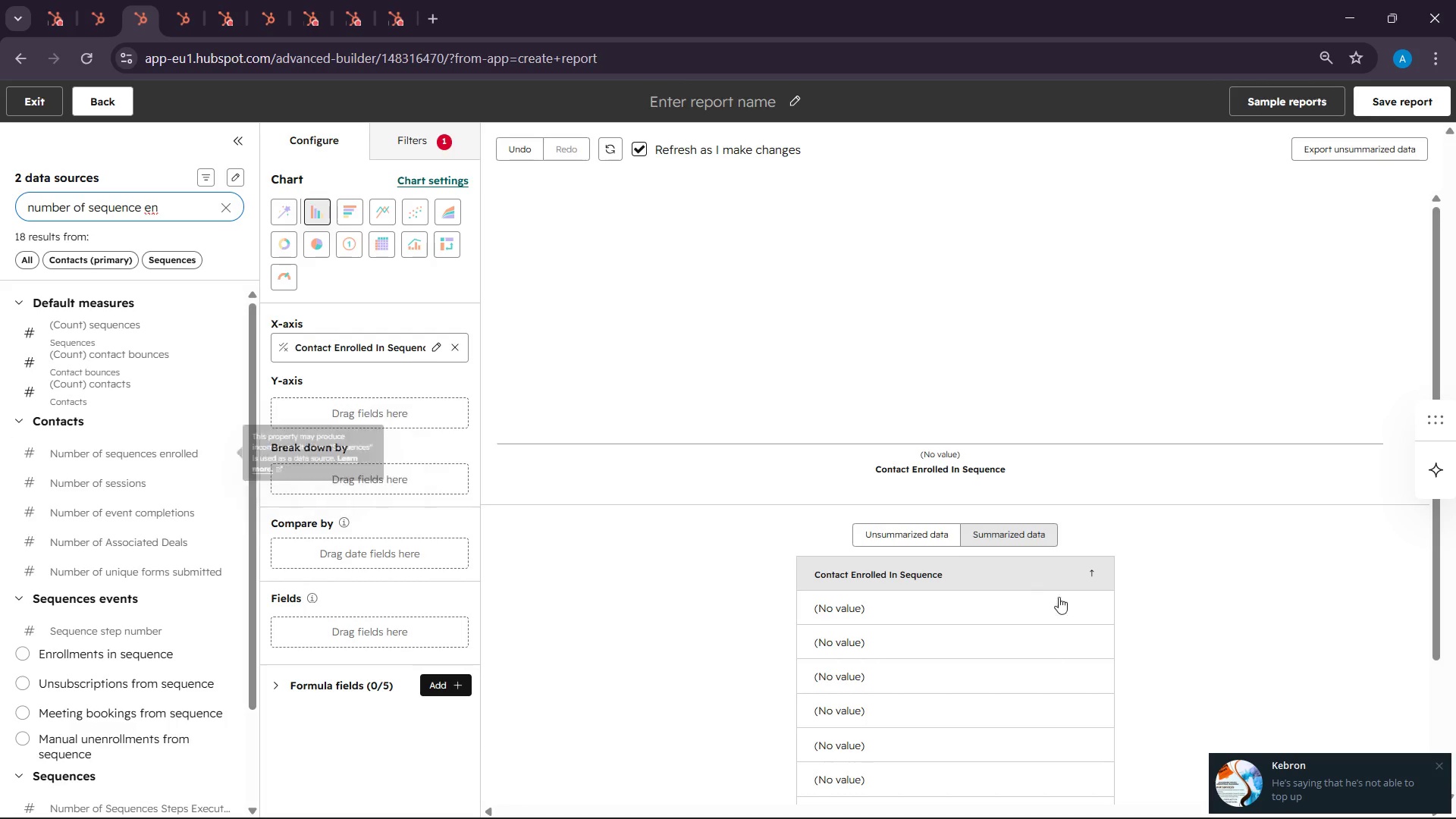 
wait(6.95)
 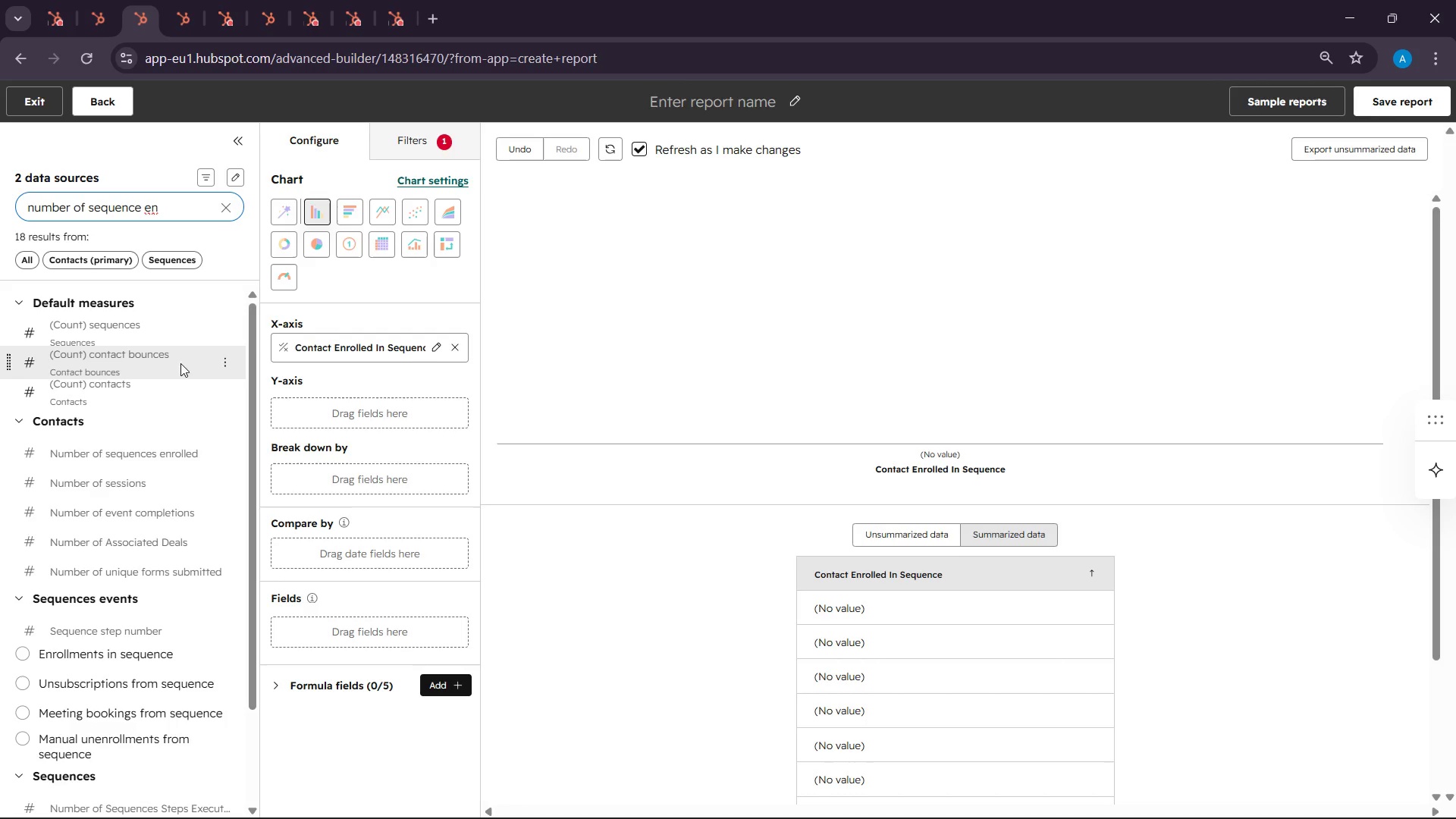 
left_click([1444, 765])
 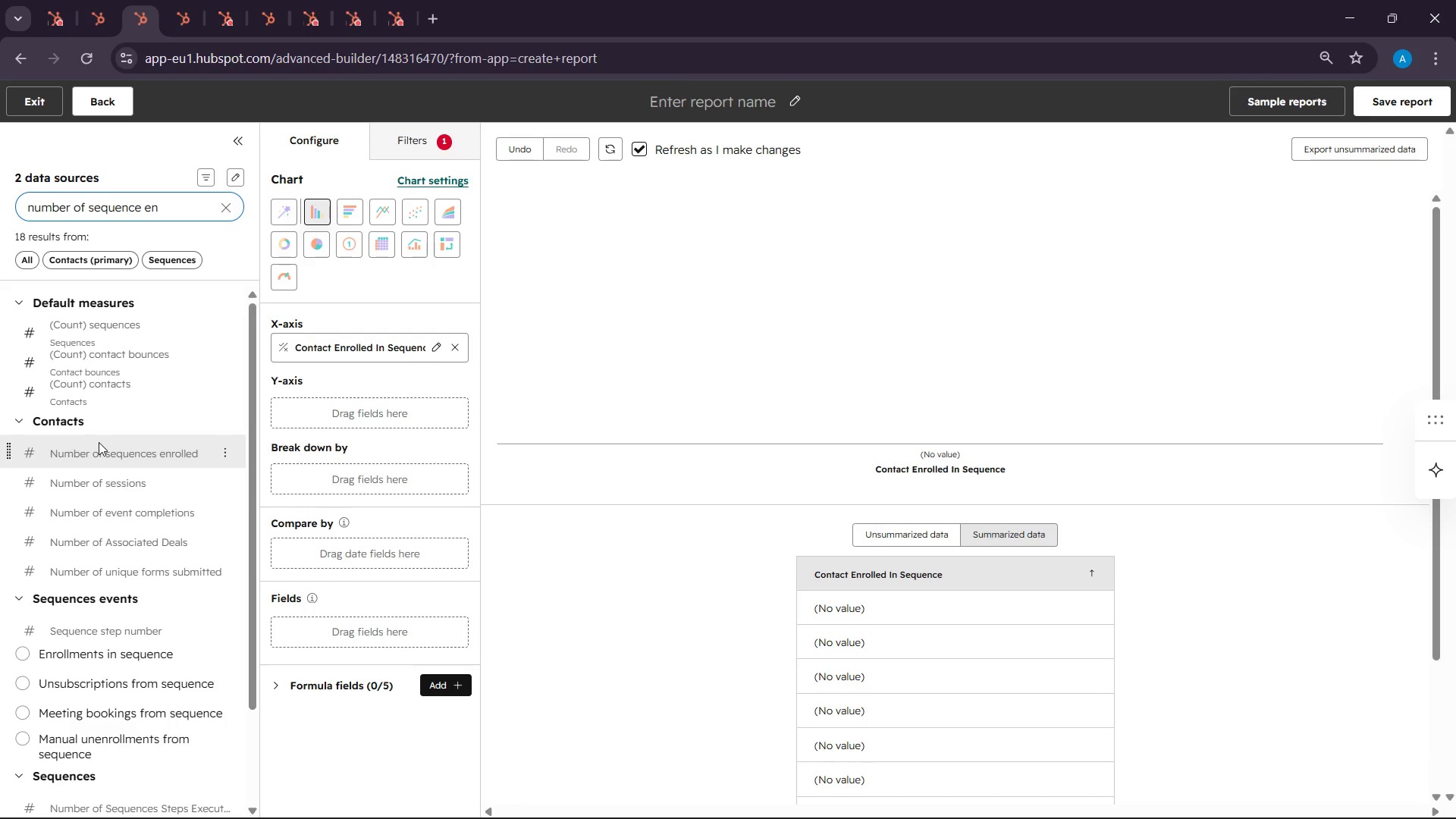 
left_click_drag(start_coordinate=[69, 458], to_coordinate=[326, 410])
 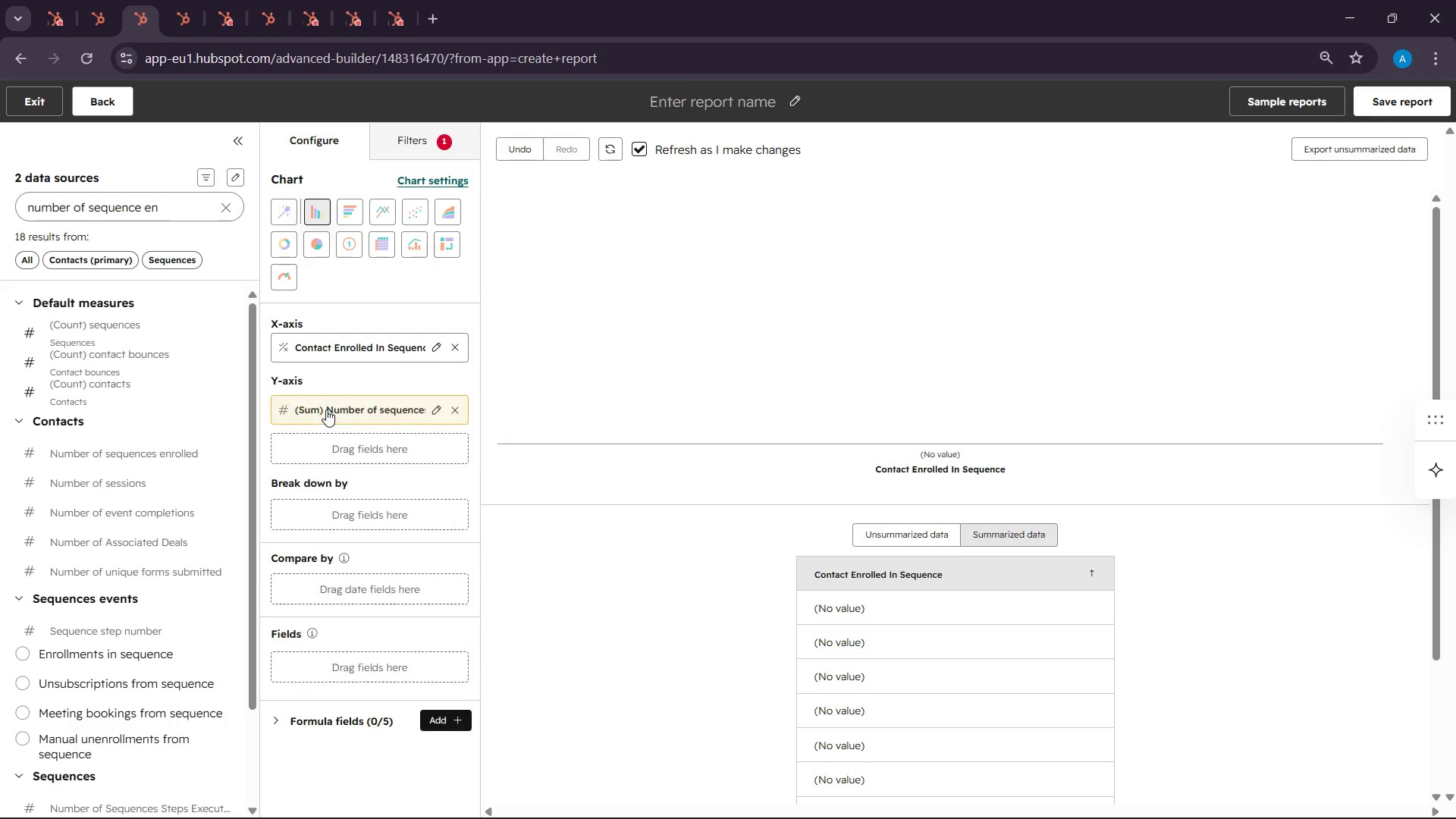 
left_click([326, 410])
 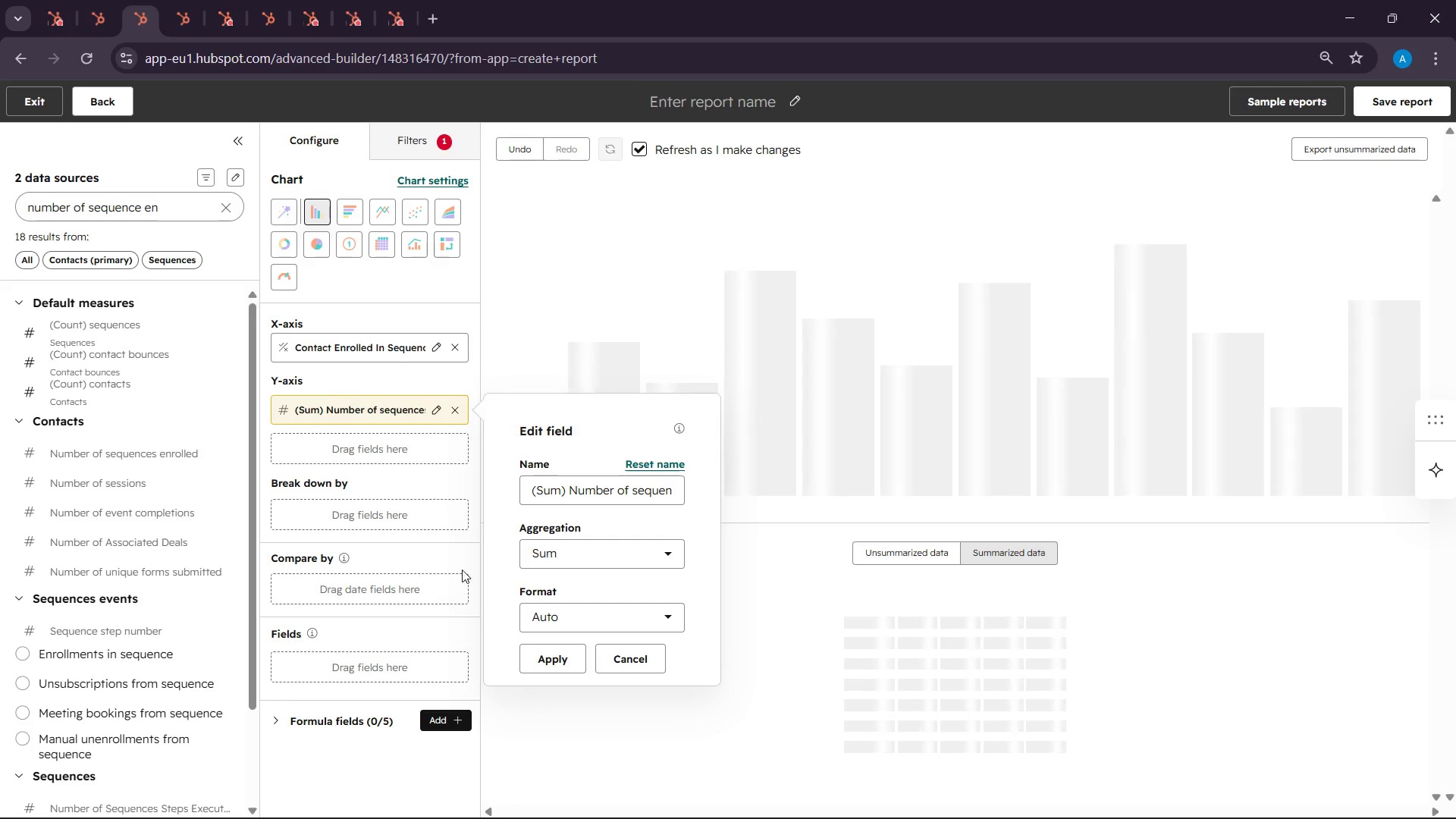 
left_click([369, 469])
 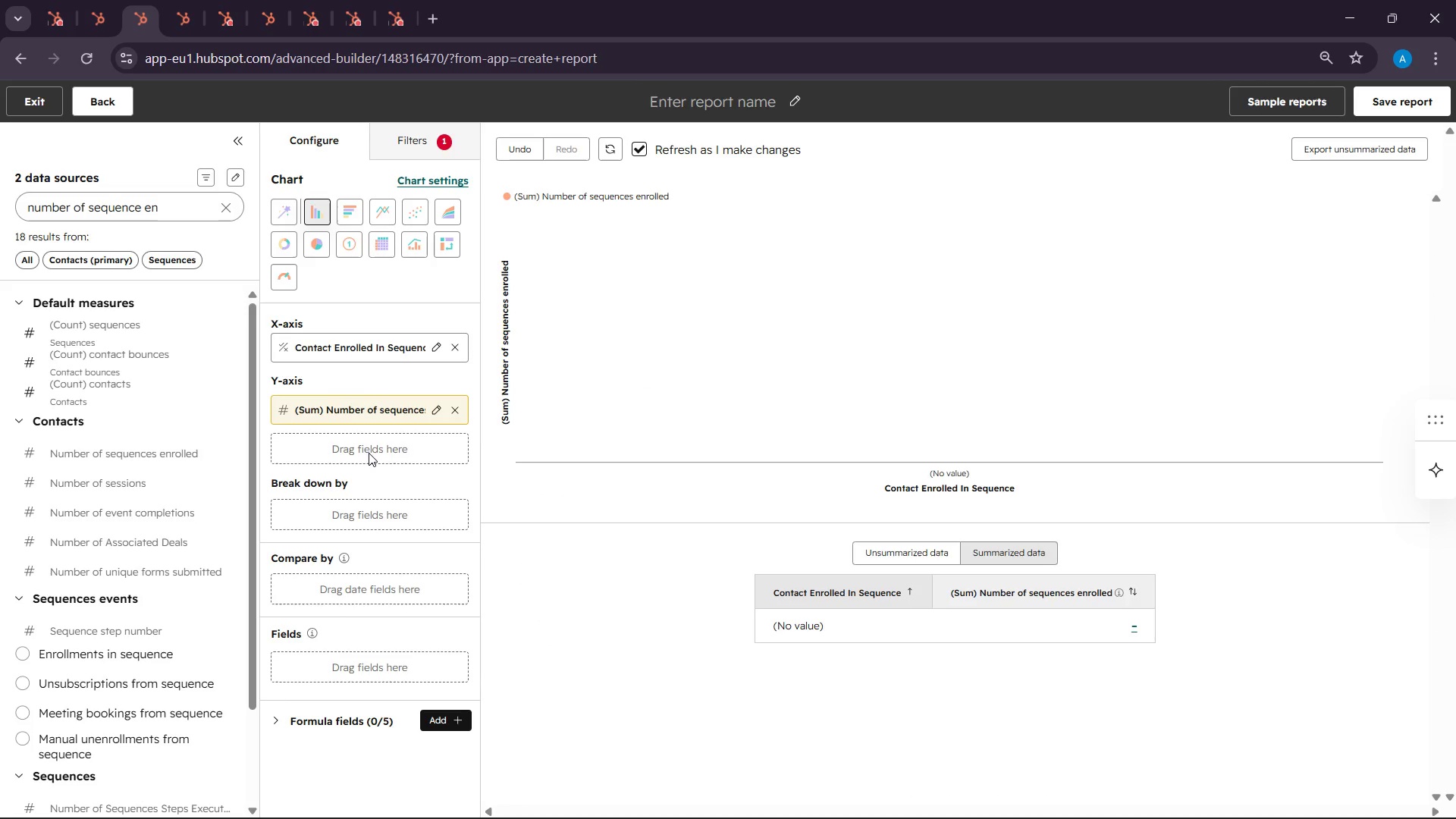 
left_click_drag(start_coordinate=[359, 414], to_coordinate=[358, 349])
 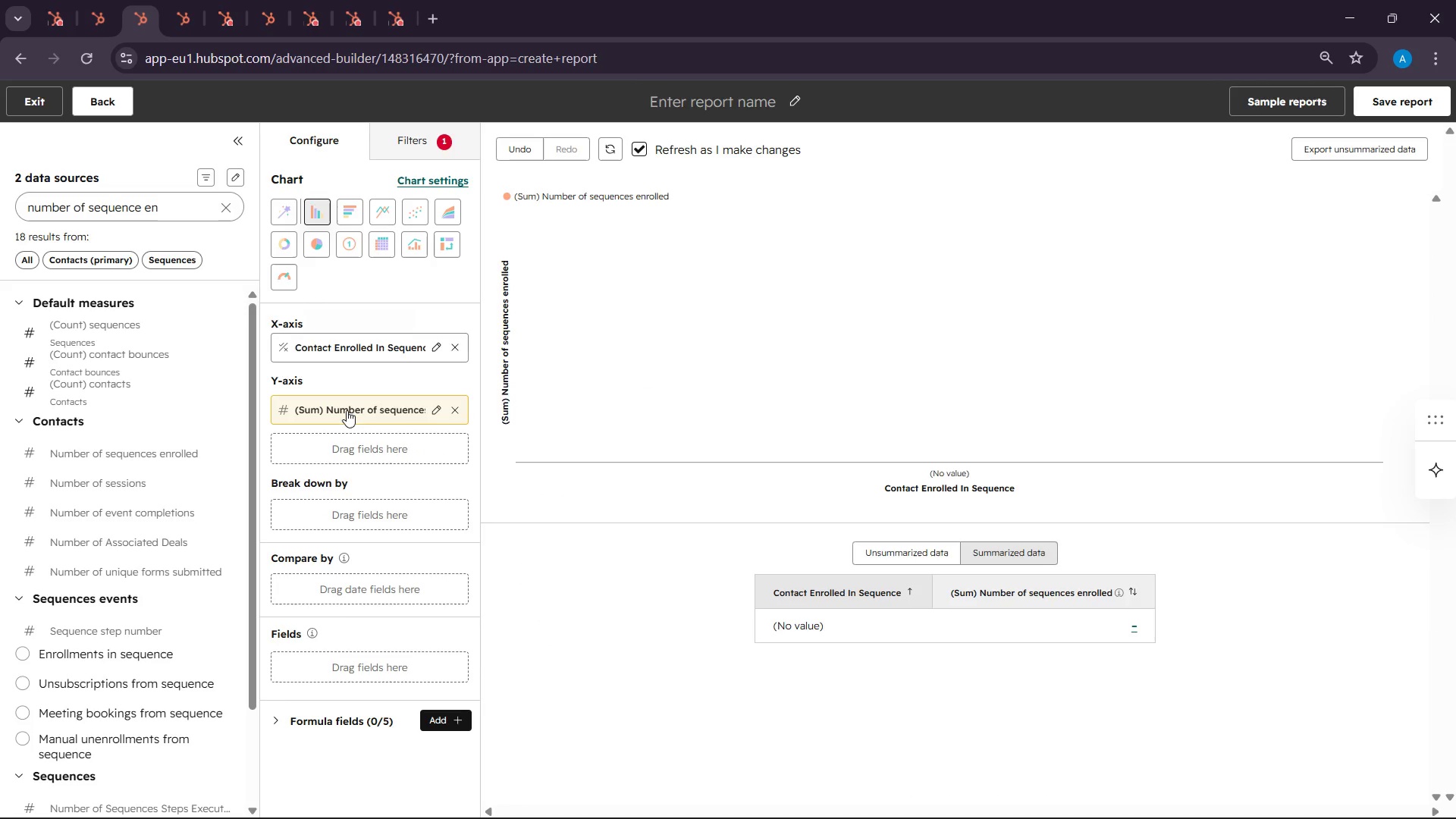 
left_click_drag(start_coordinate=[347, 410], to_coordinate=[346, 507])
 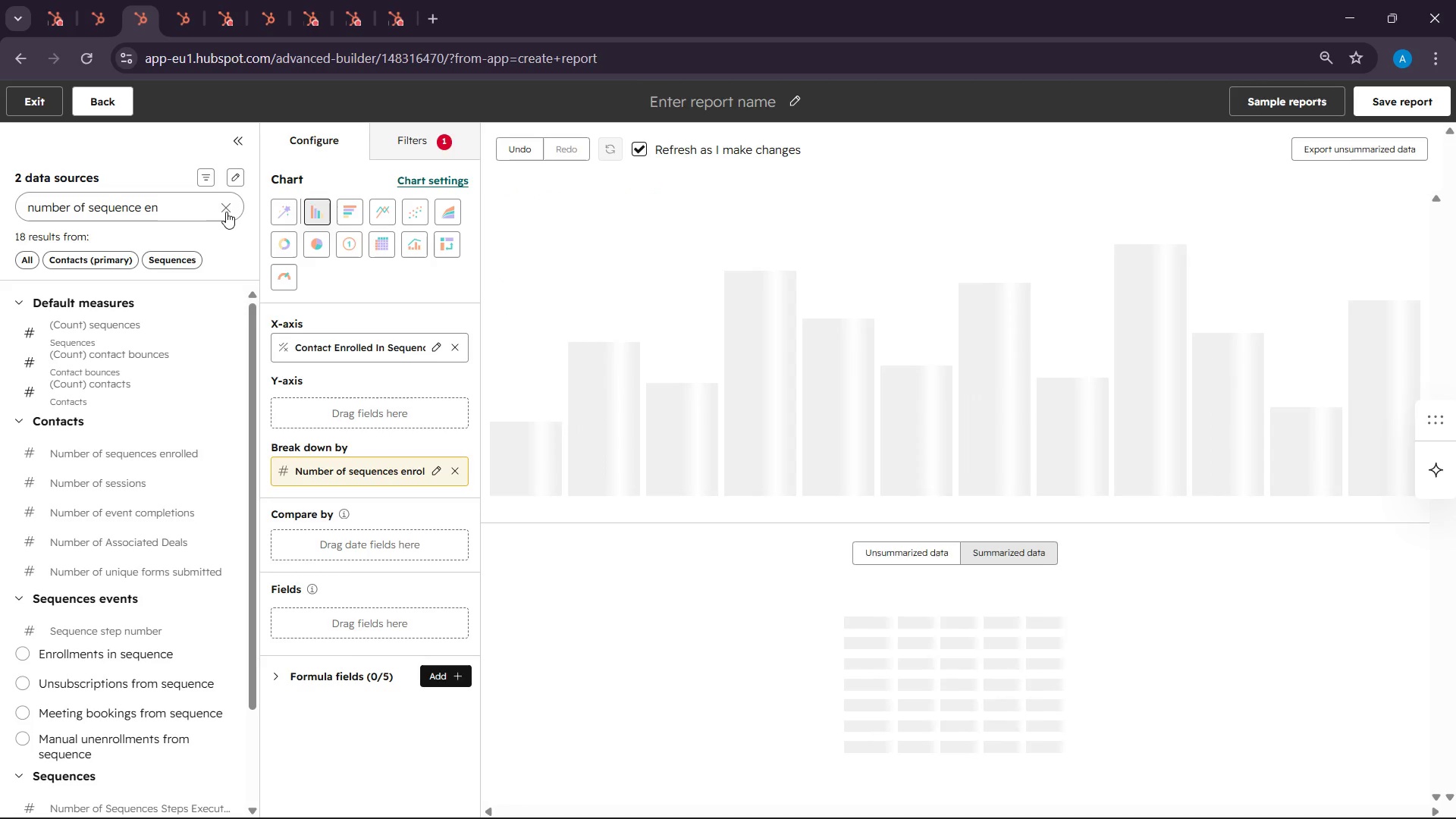 
left_click([227, 208])
 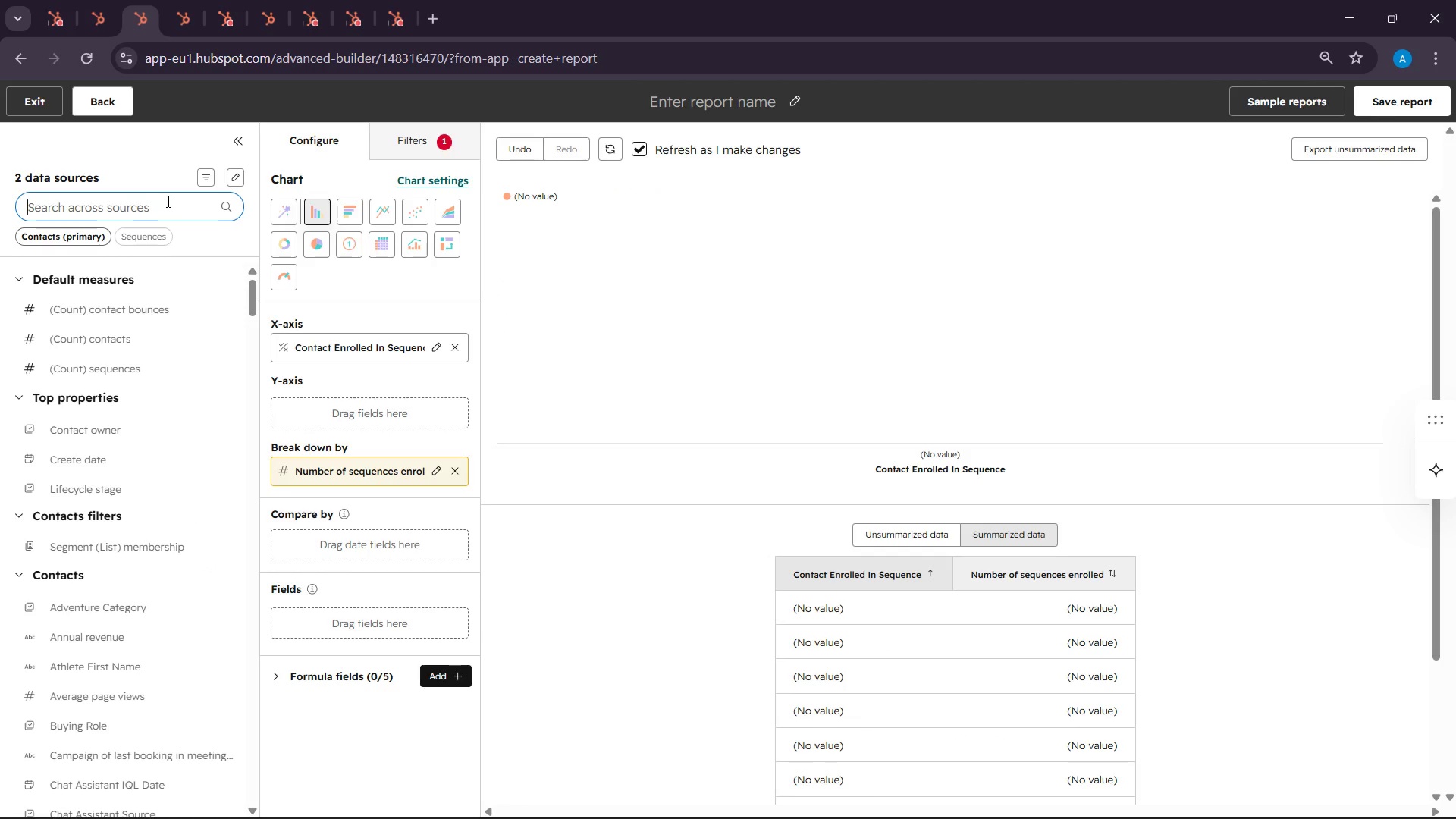 
left_click([145, 206])
 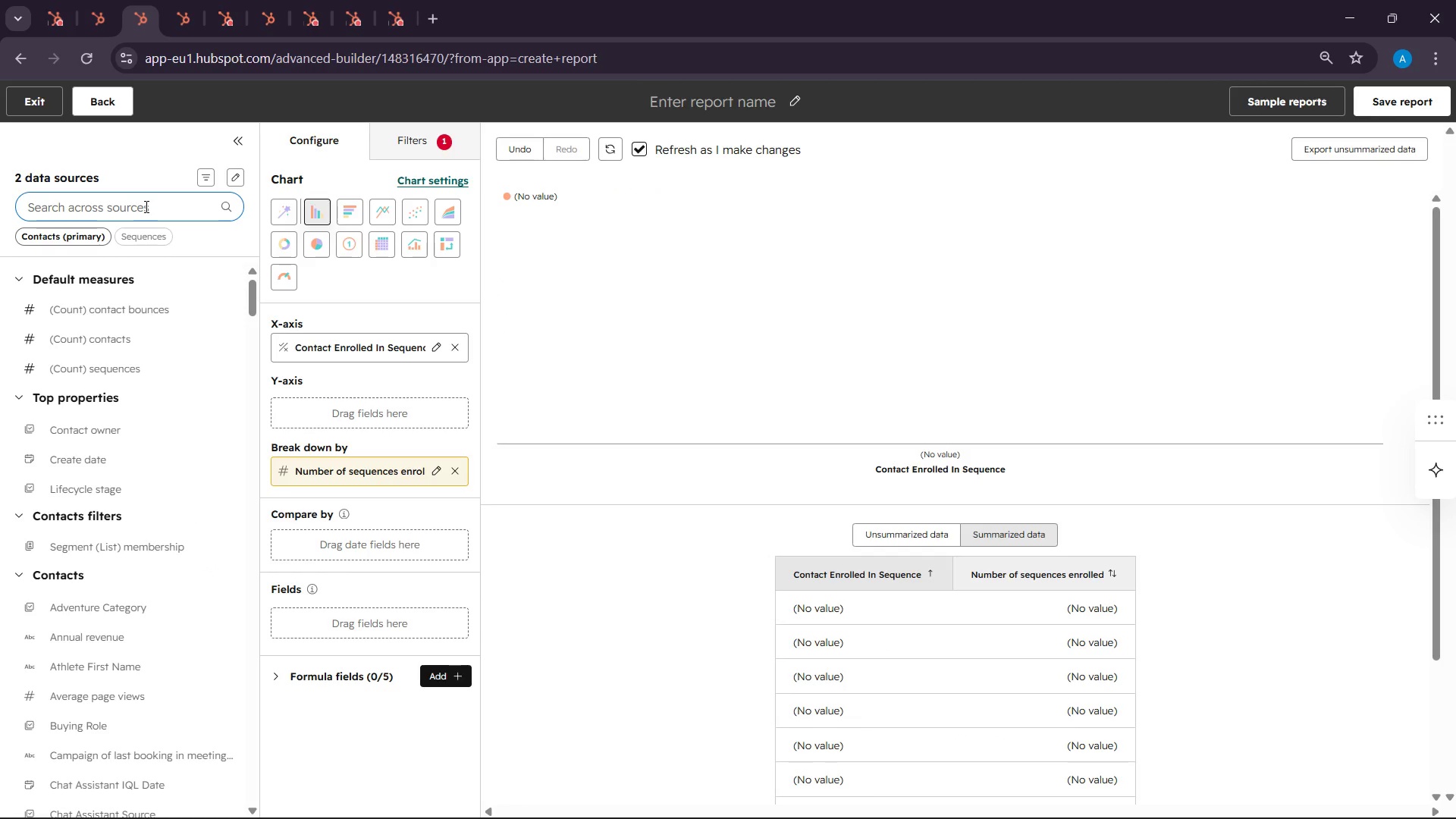 
type(Nymber )
key(Backspace)
key(Backspace)
key(Backspace)
key(Backspace)
key(Backspace)
key(Backspace)
type(umbre)
key(Backspace)
key(Backspace)
type(er og)
key(Backspace)
type(f )
 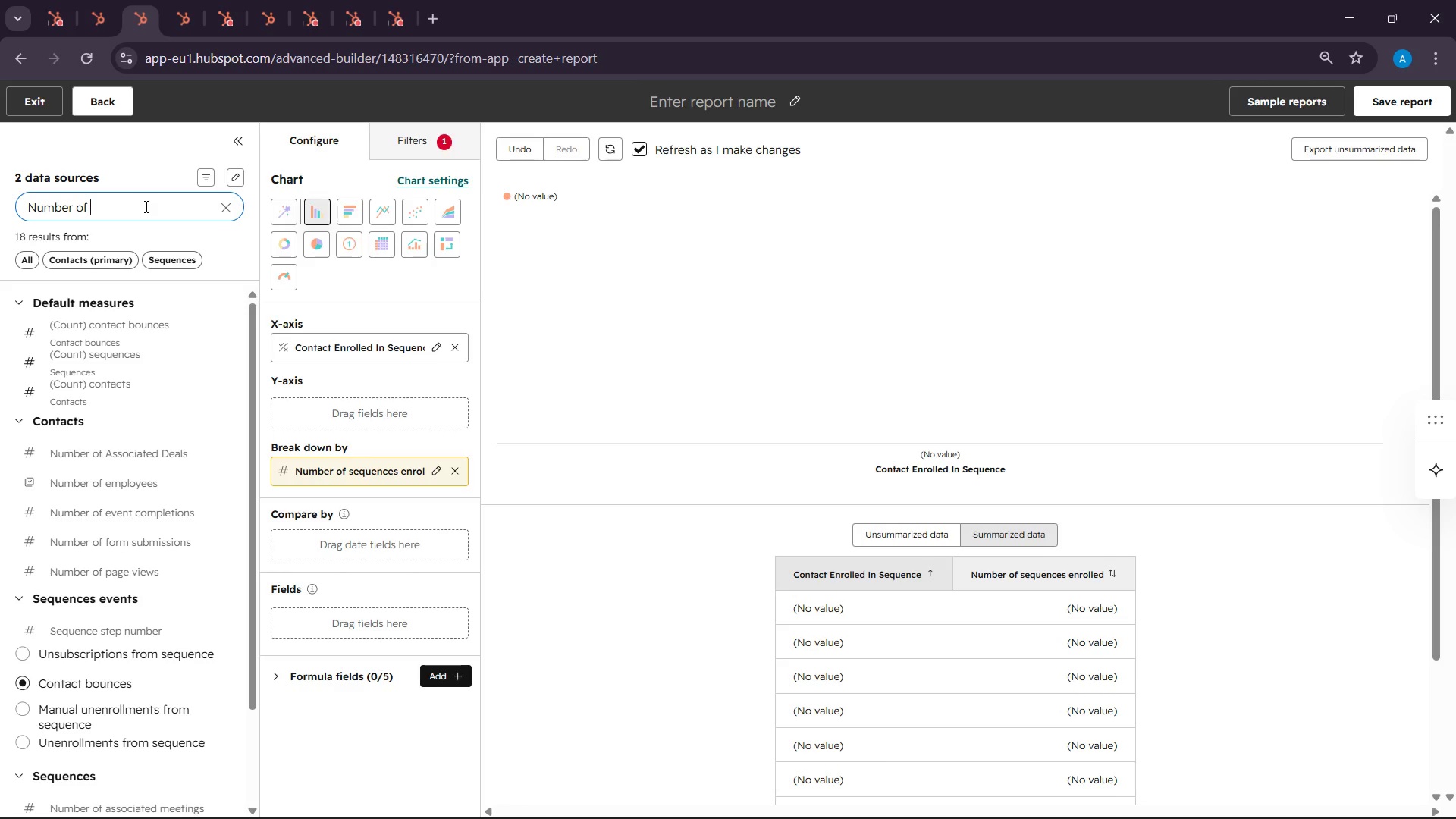 
wait(47.78)
 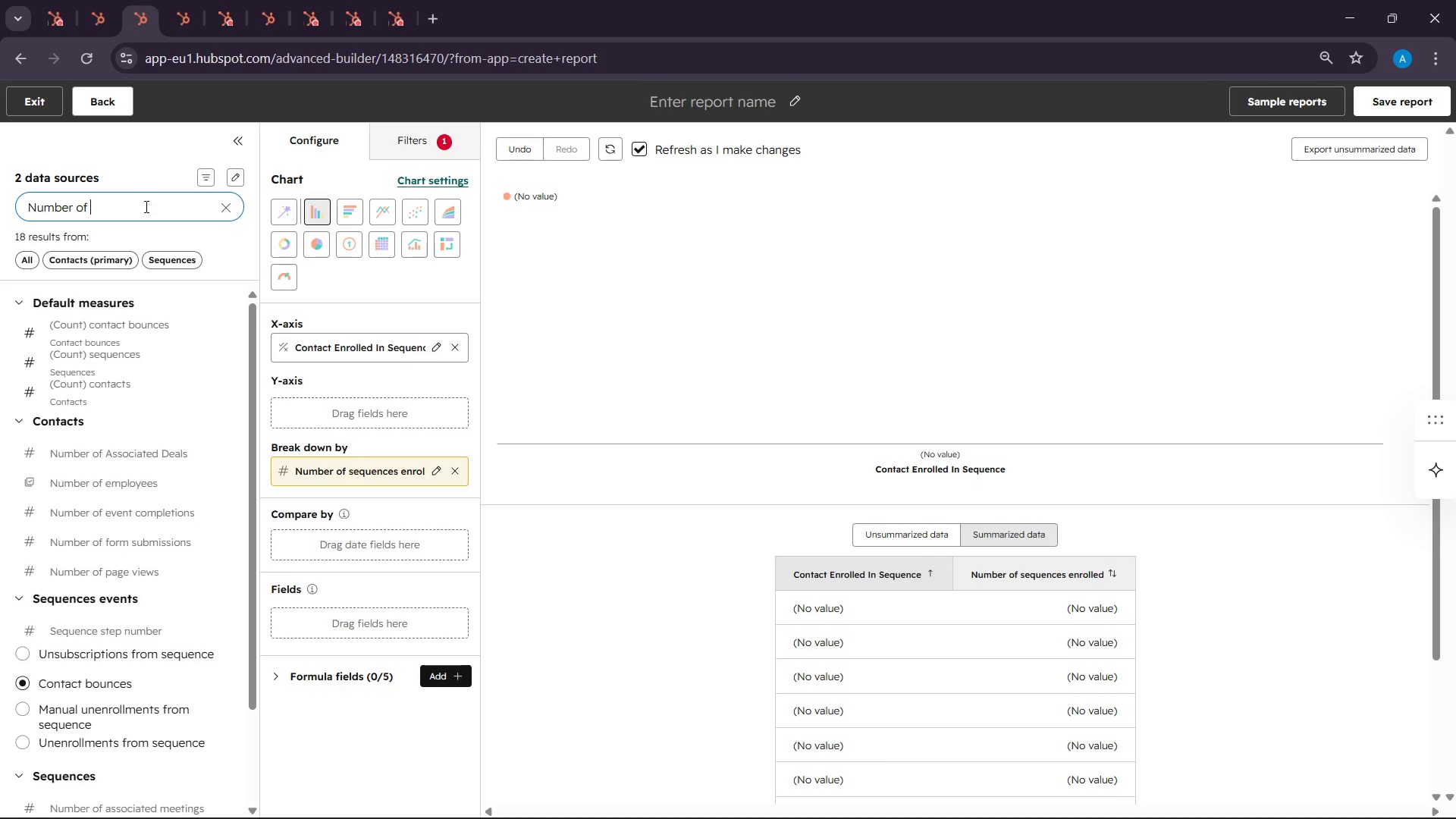 
type(replies)
 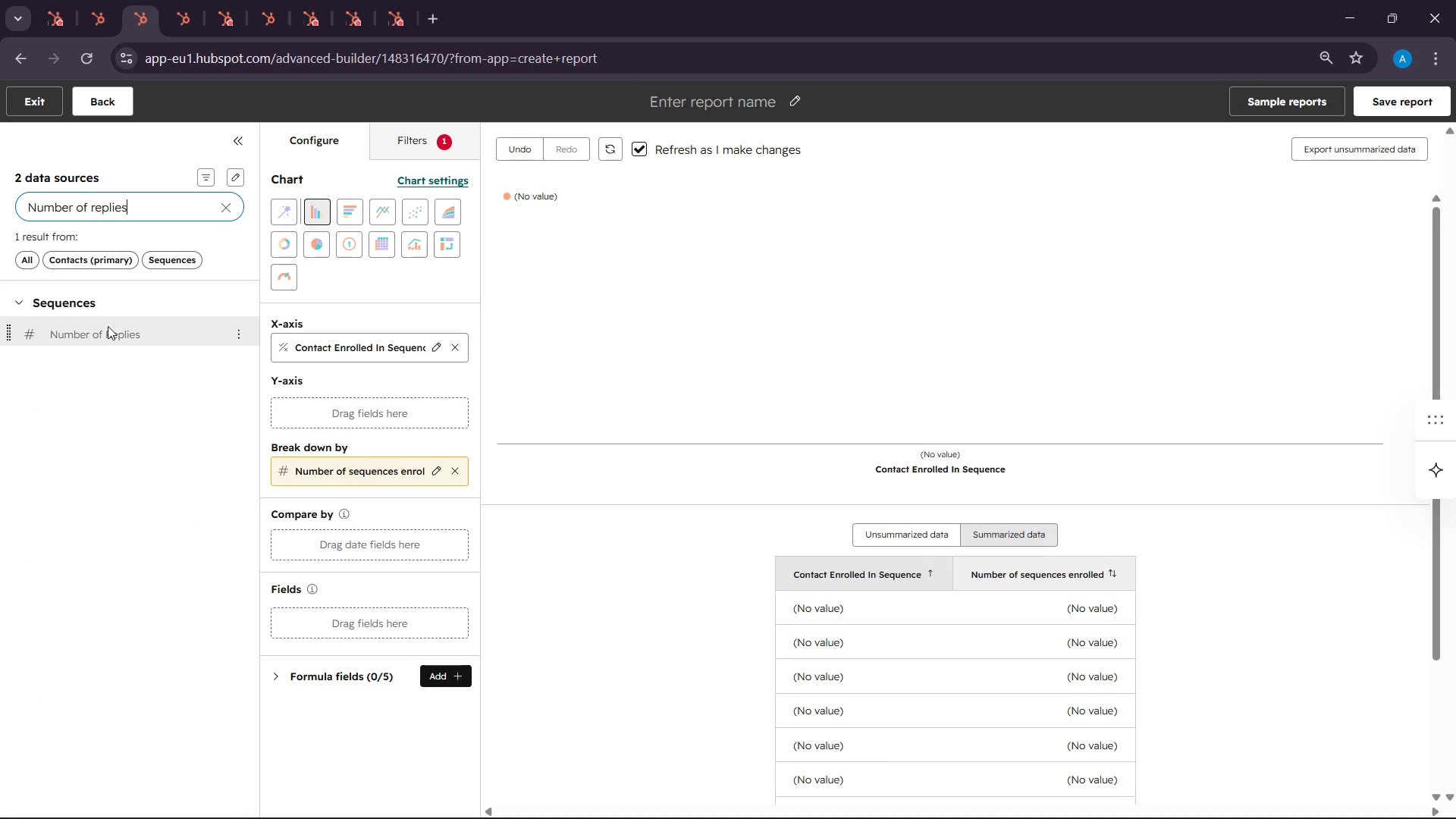 
left_click_drag(start_coordinate=[98, 335], to_coordinate=[299, 395])
 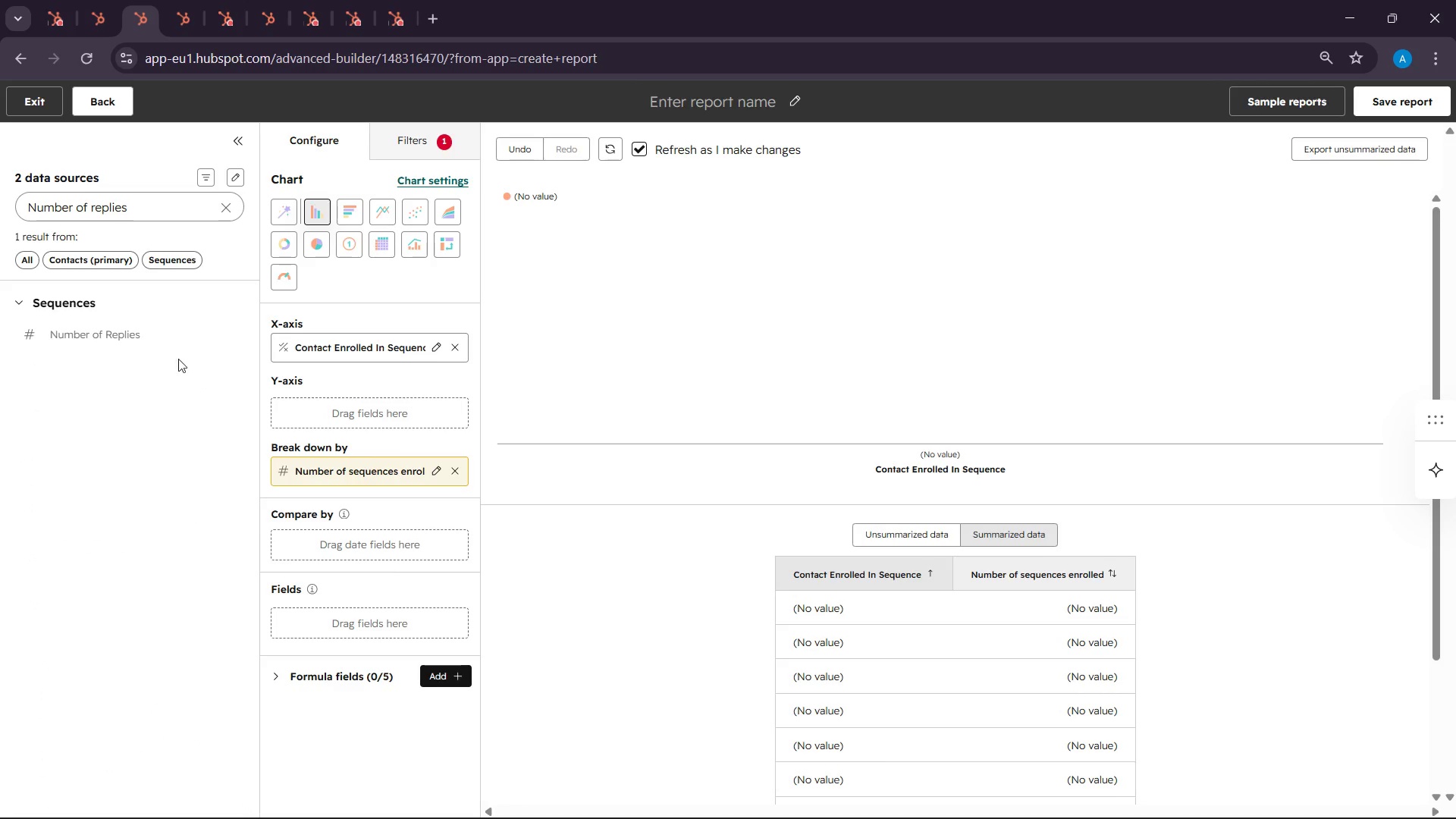 
left_click_drag(start_coordinate=[122, 331], to_coordinate=[304, 403])
 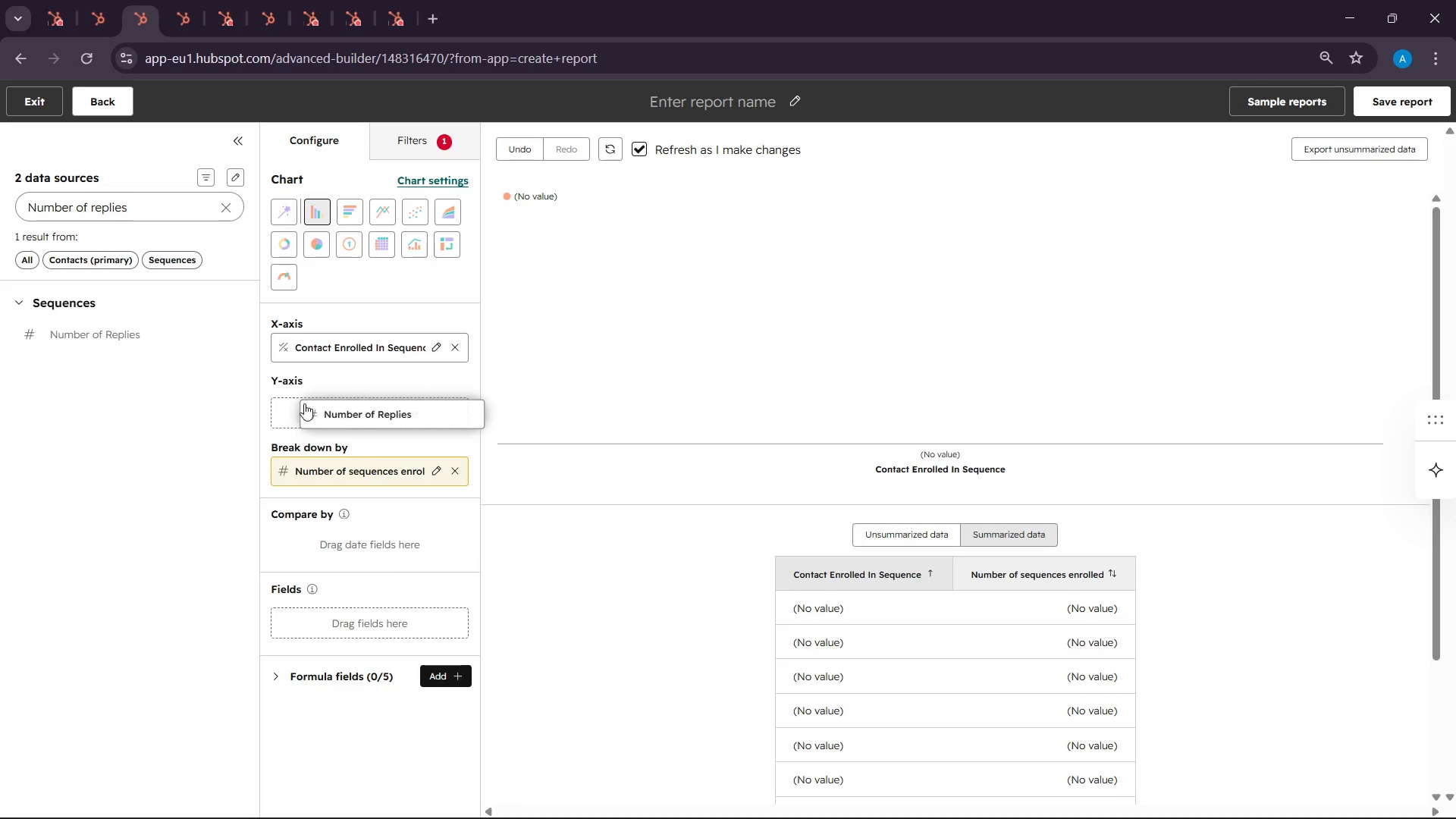 
left_click([304, 403])
 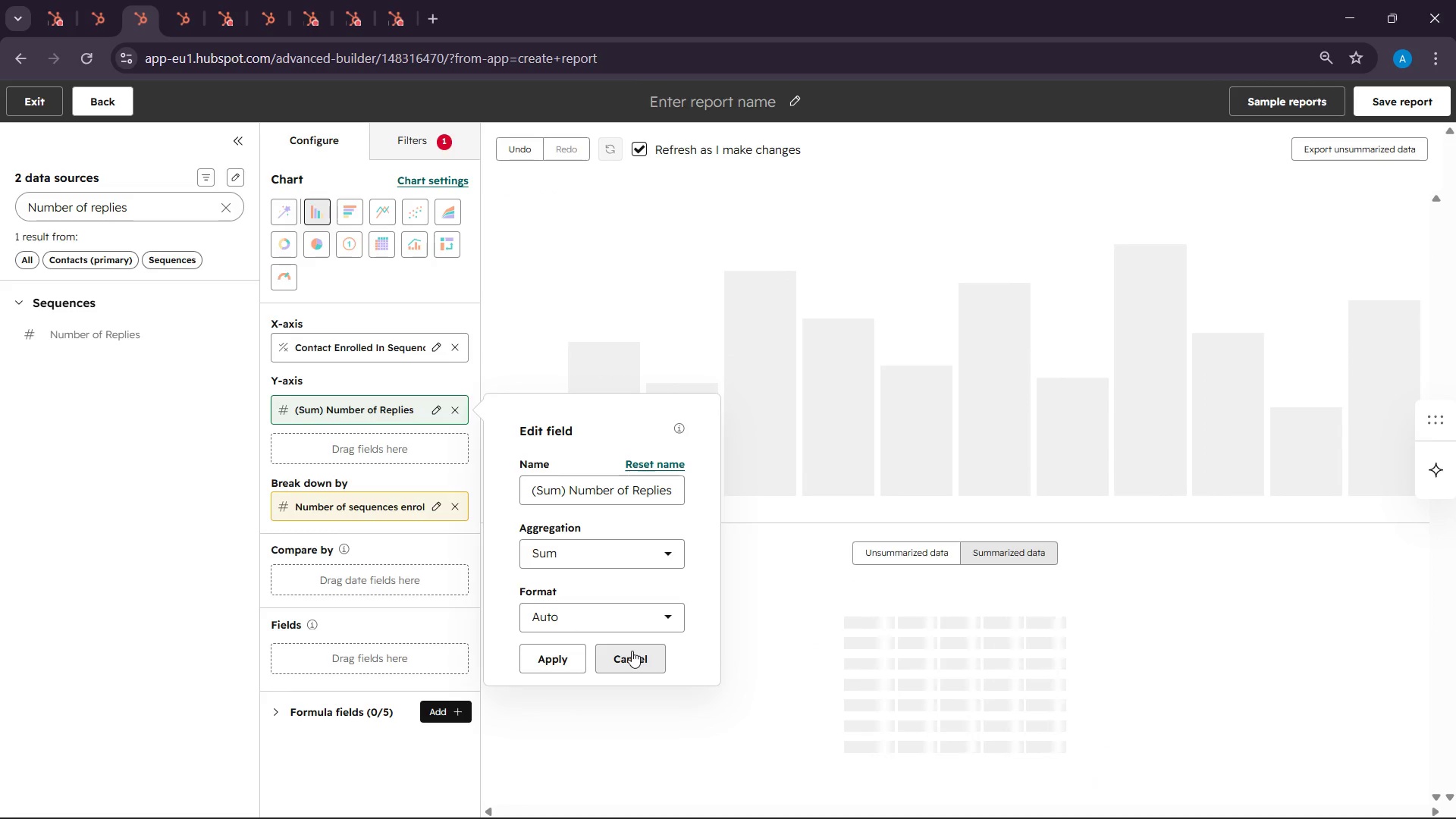 
wait(5.19)
 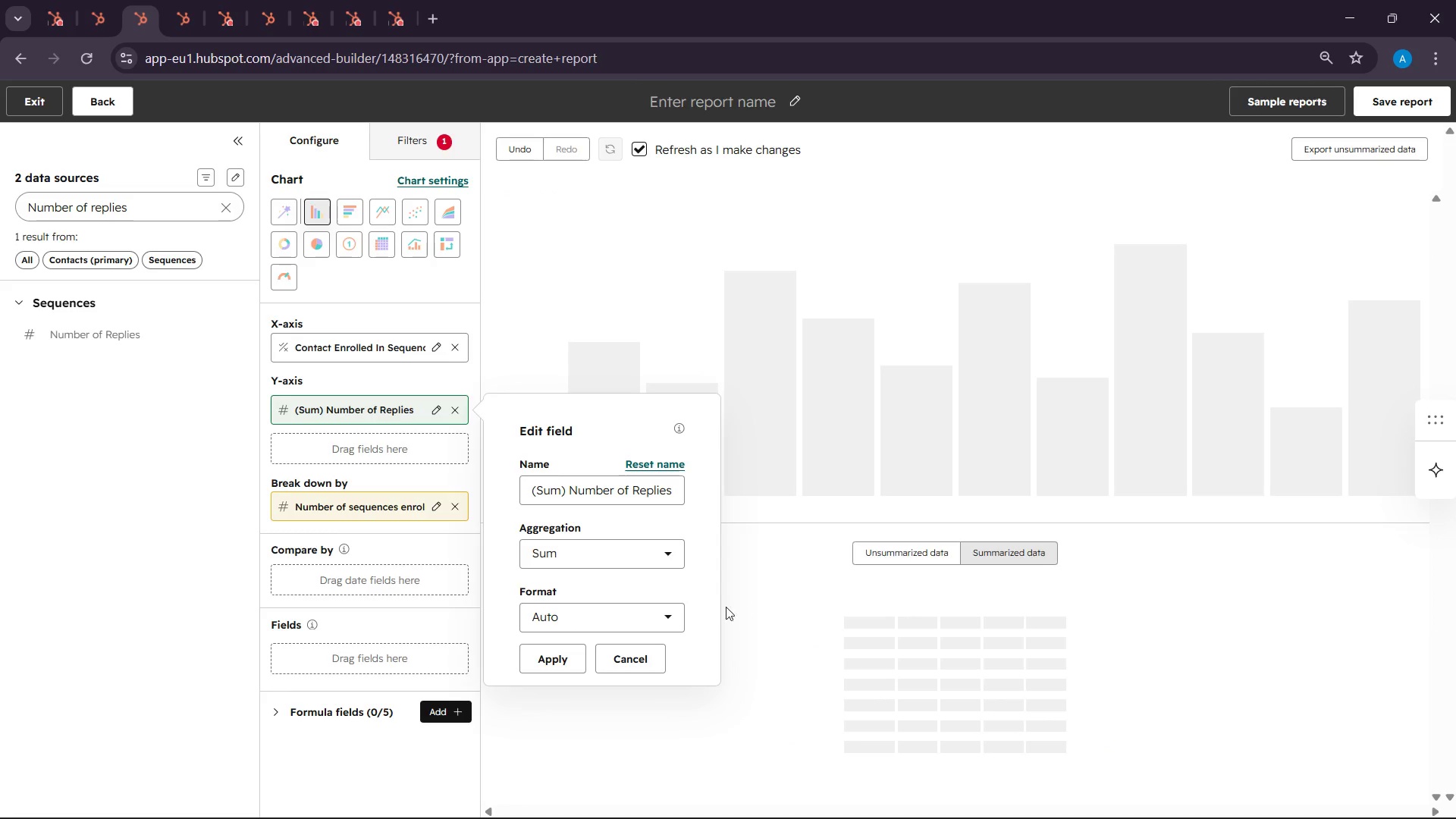 
left_click([632, 651])
 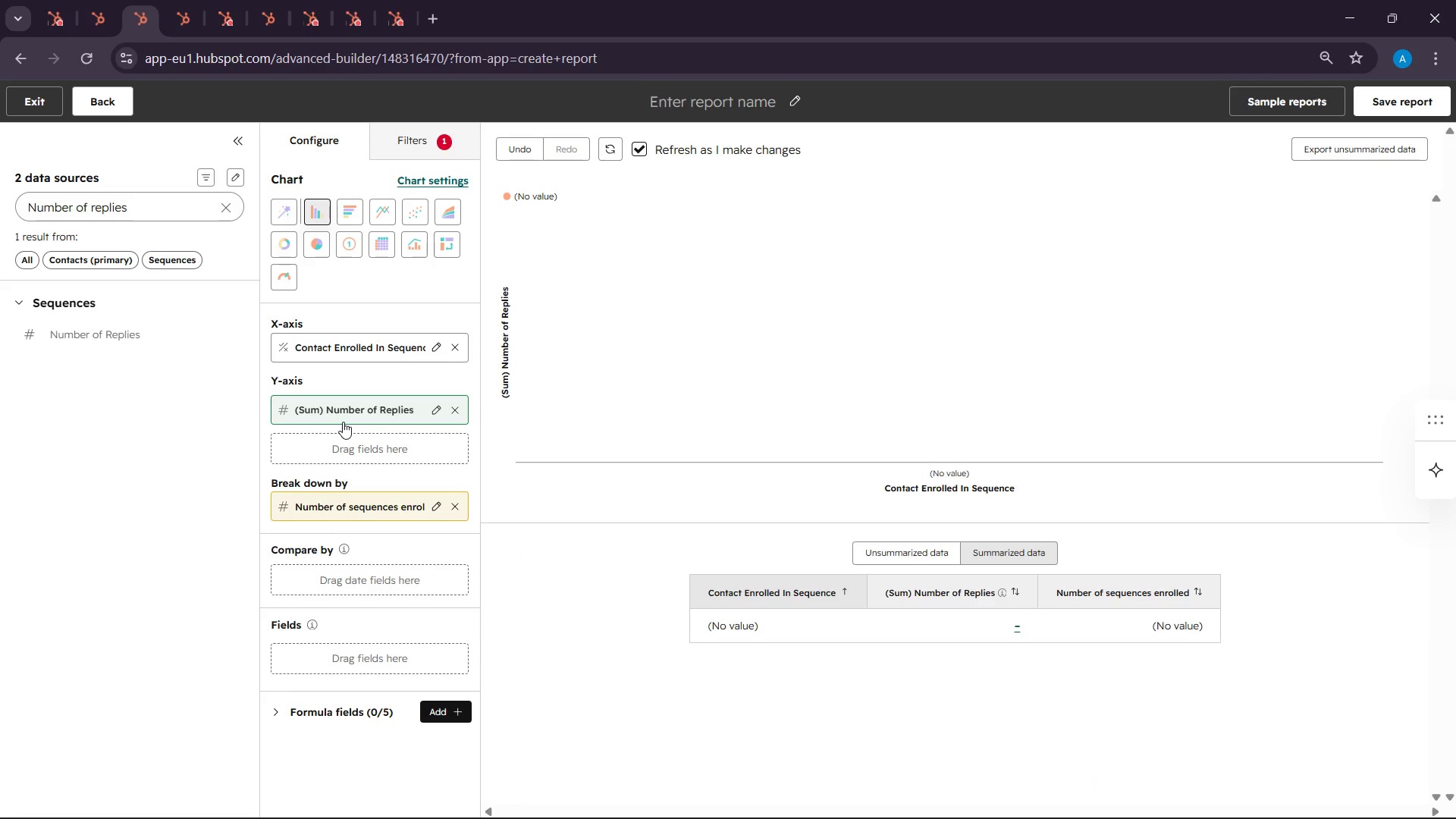 
left_click_drag(start_coordinate=[341, 415], to_coordinate=[339, 408])
 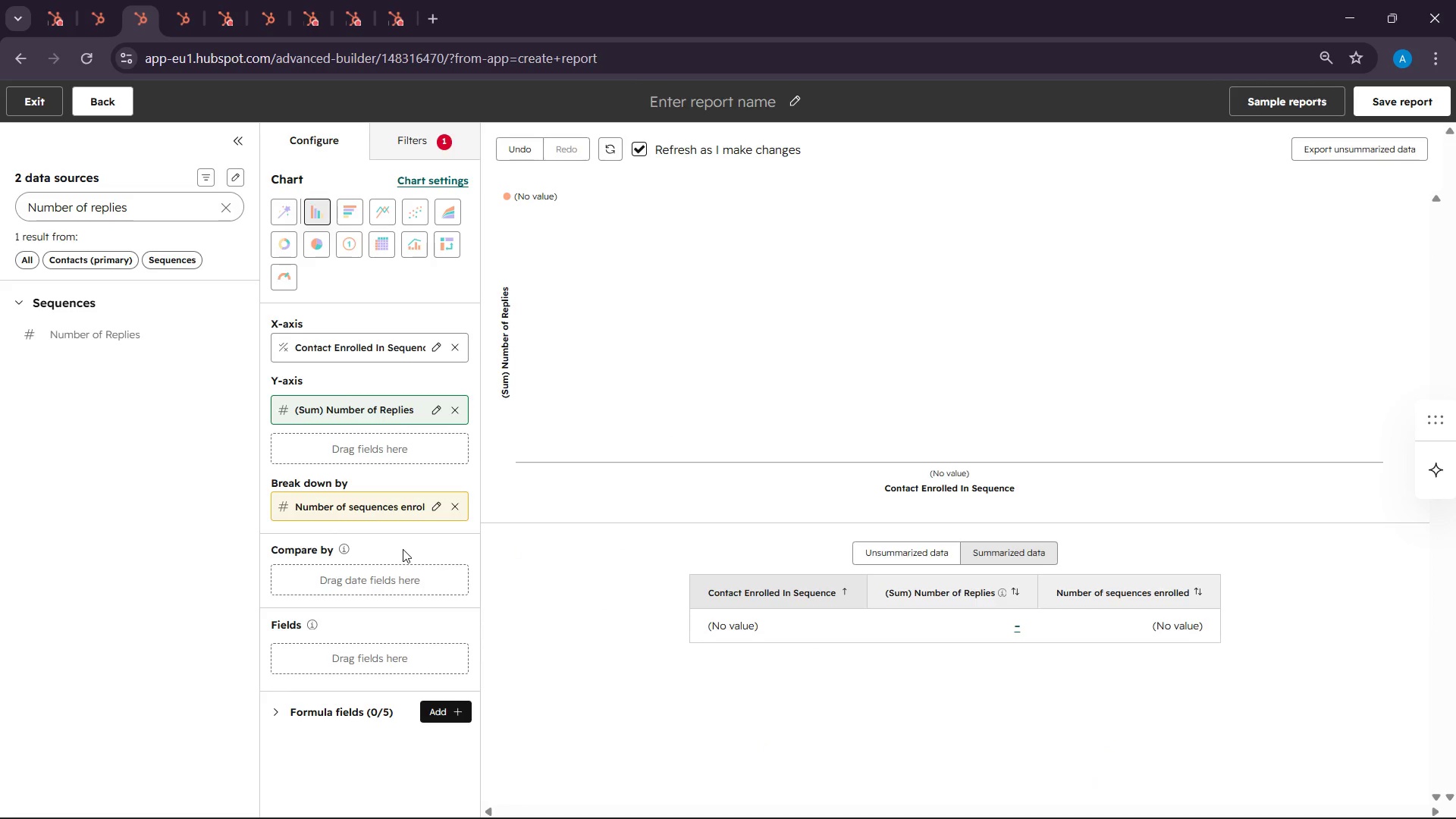 
scroll: coordinate [403, 551], scroll_direction: down, amount: 4.0
 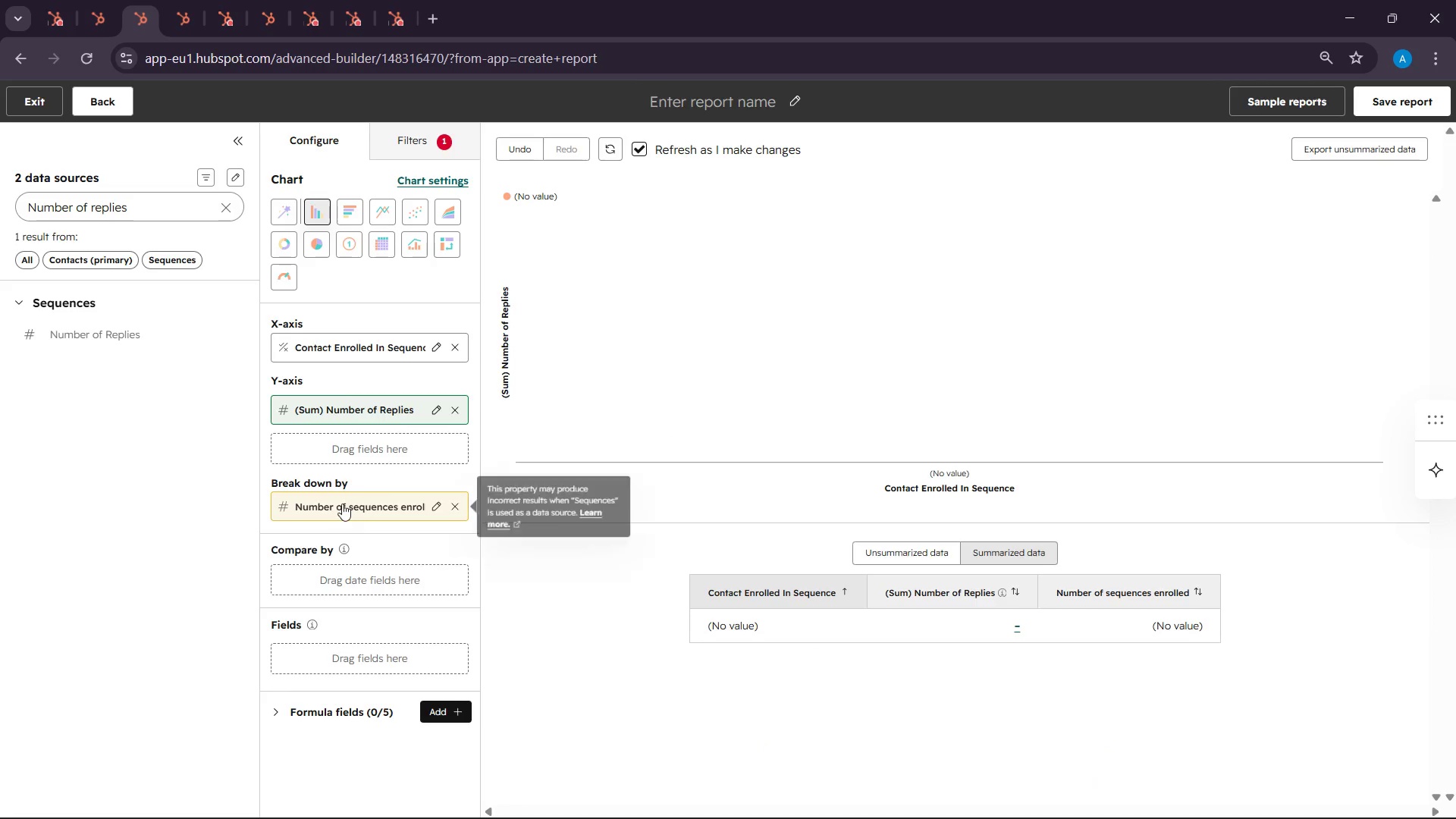 
left_click_drag(start_coordinate=[342, 504], to_coordinate=[342, 577])
 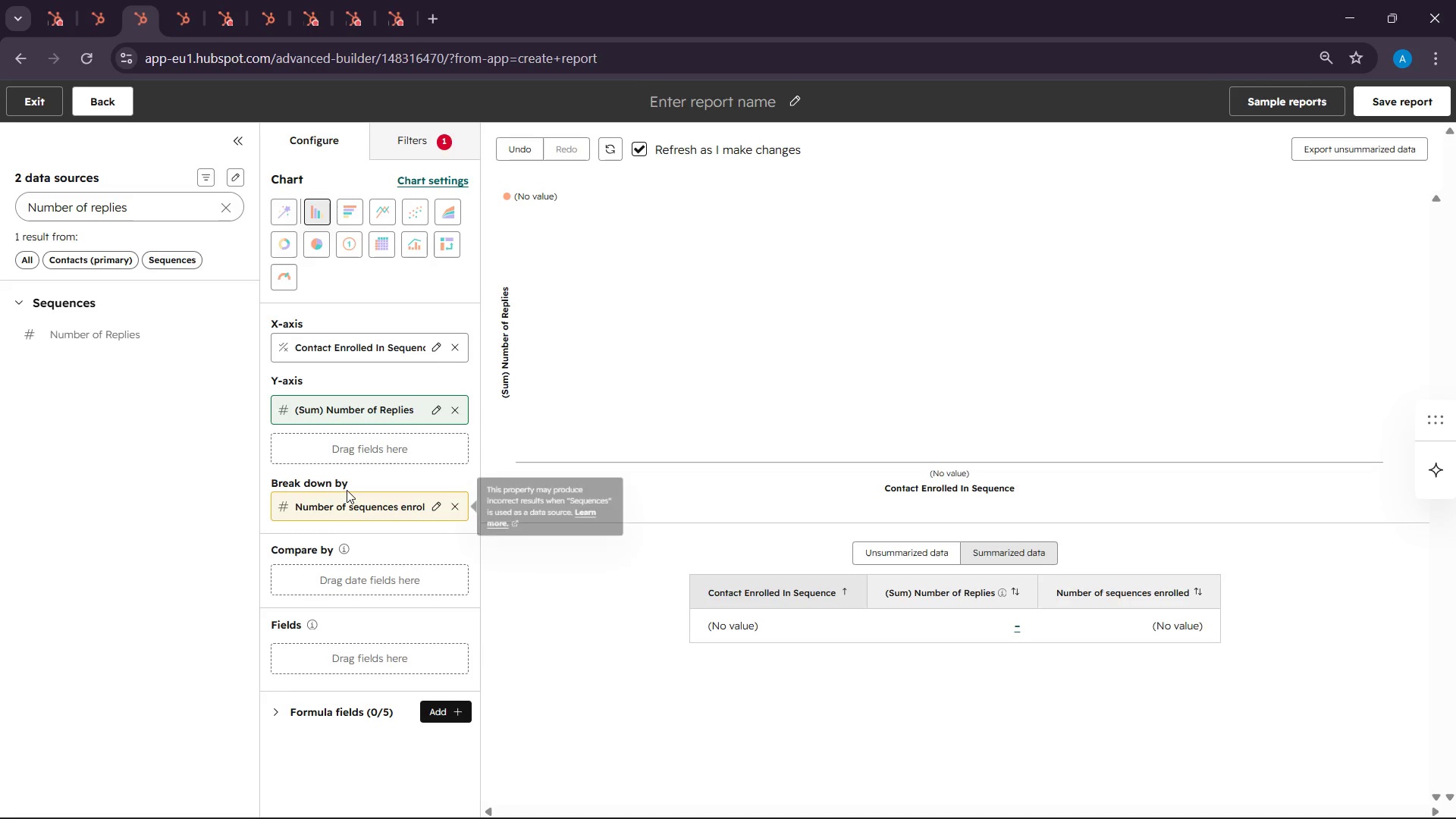 
left_click_drag(start_coordinate=[347, 504], to_coordinate=[350, 651])
 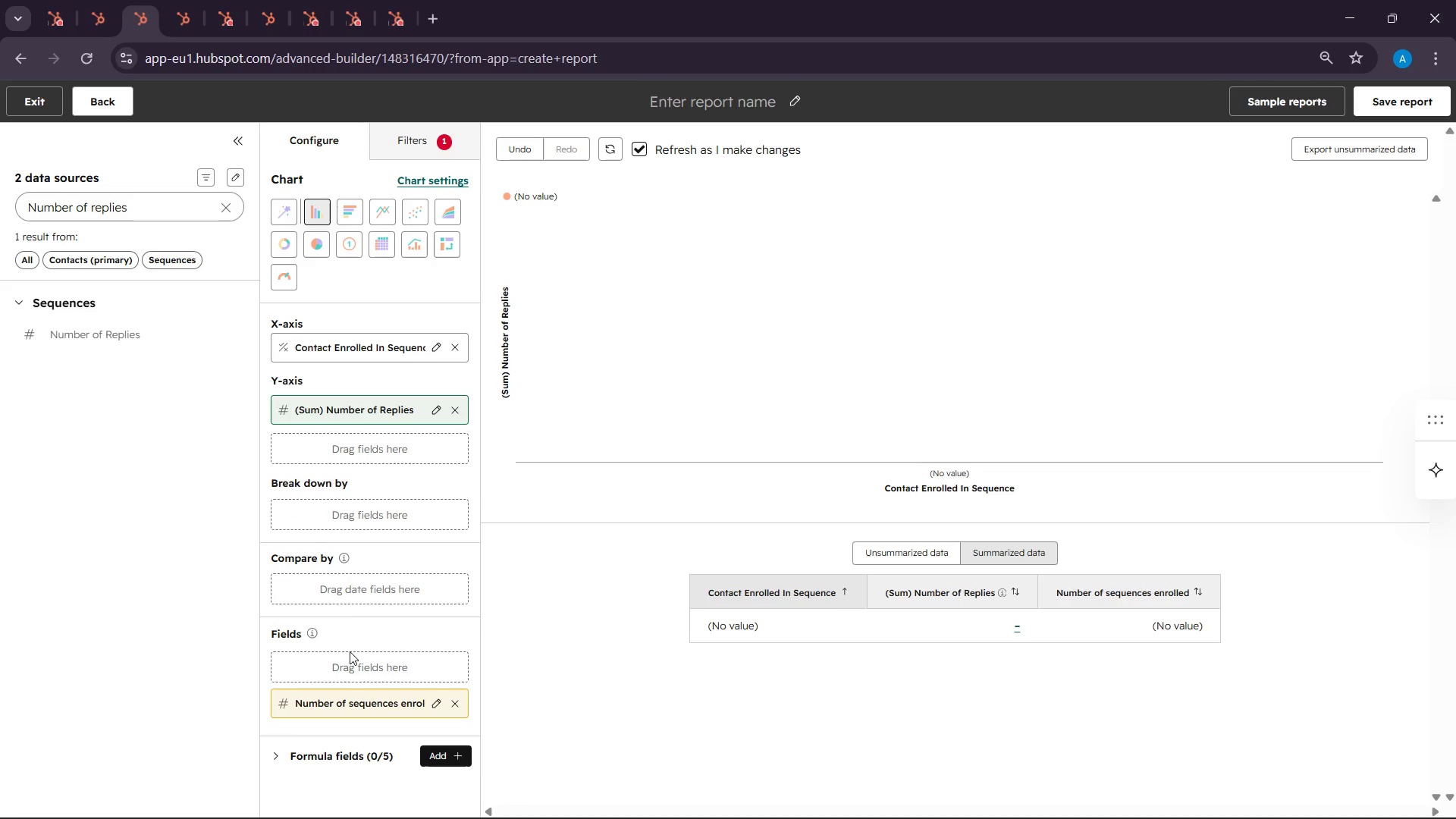 
left_click([350, 651])
 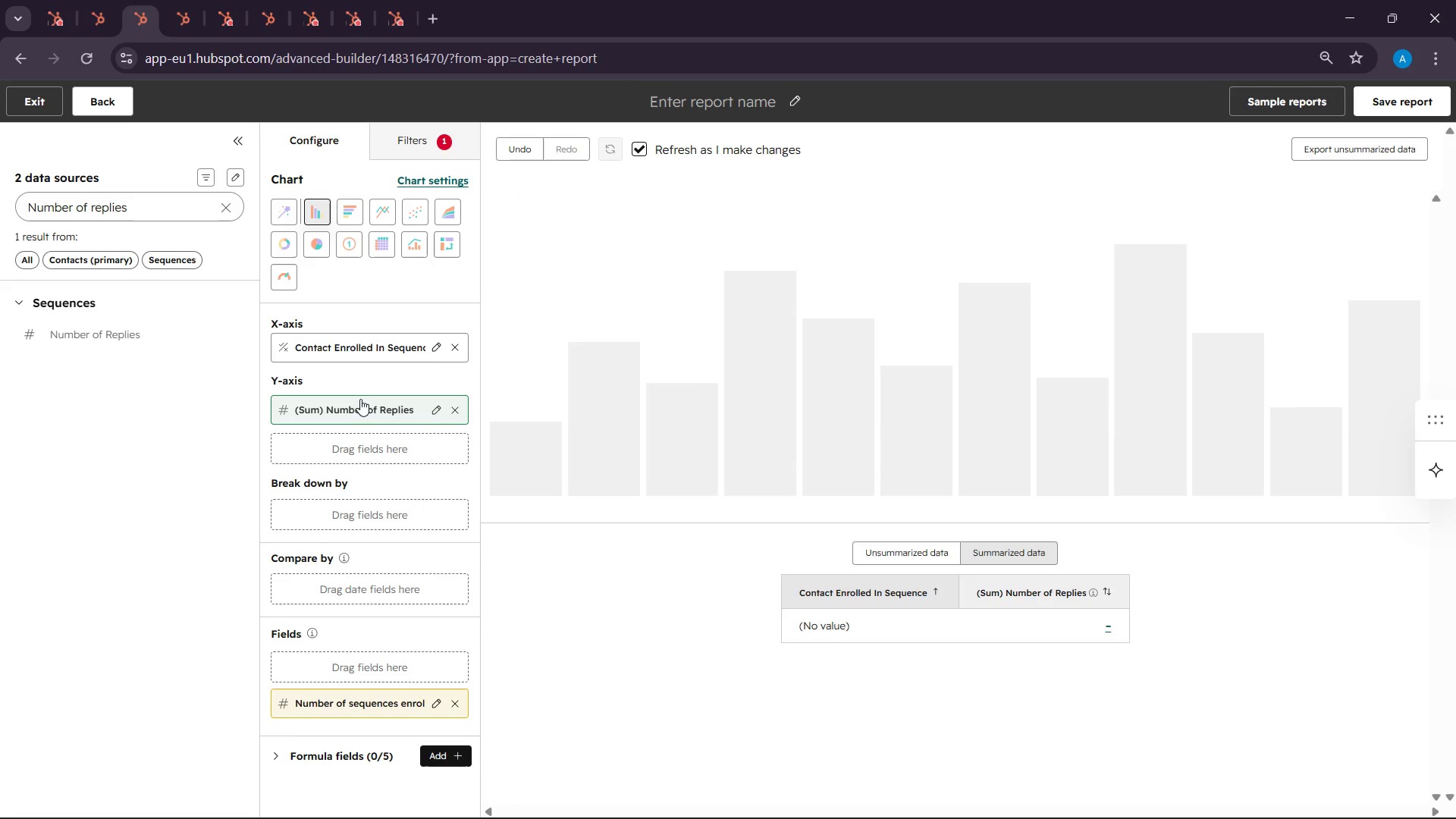 
wait(5.16)
 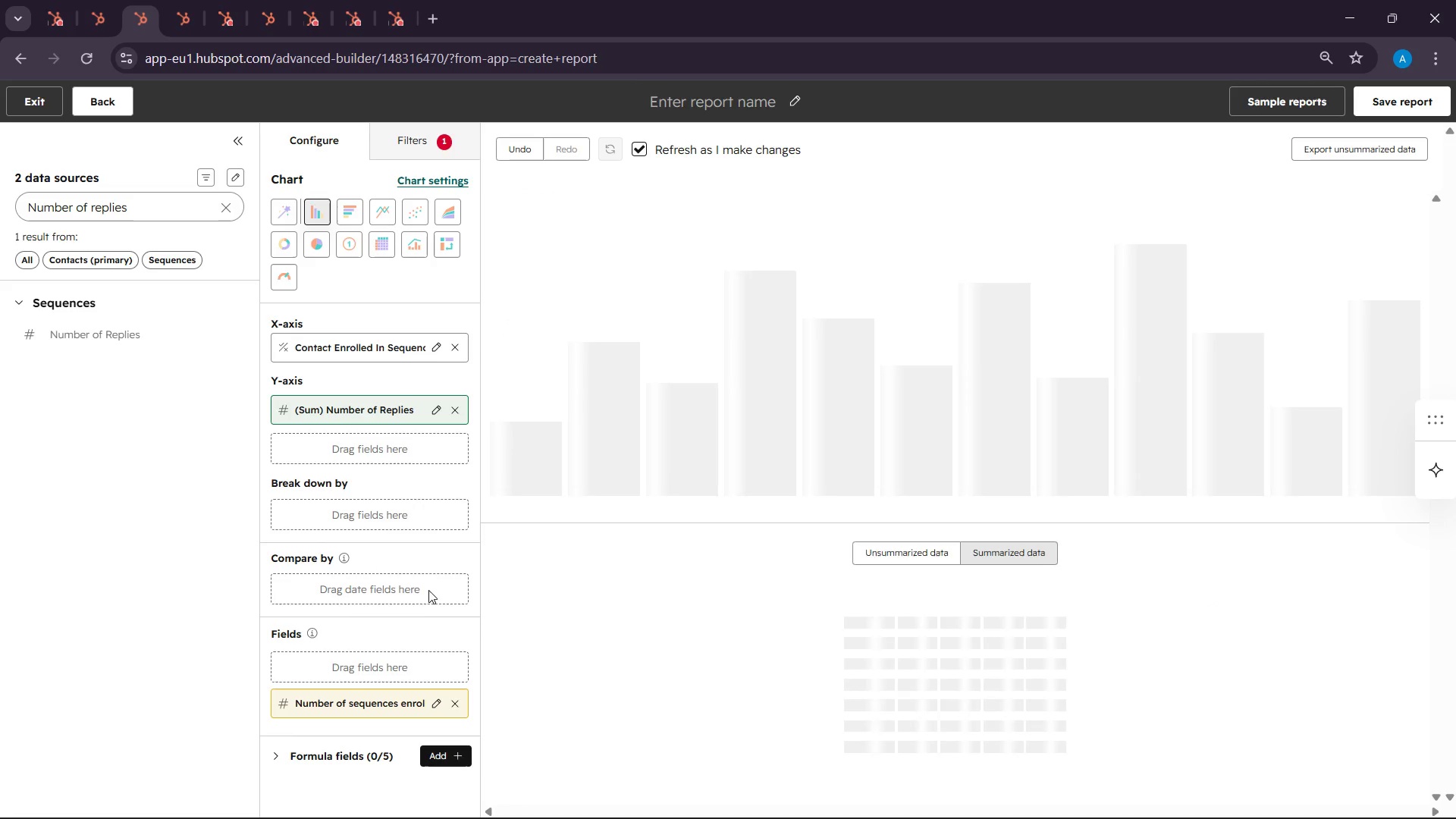 
left_click_drag(start_coordinate=[354, 403], to_coordinate=[360, 669])
 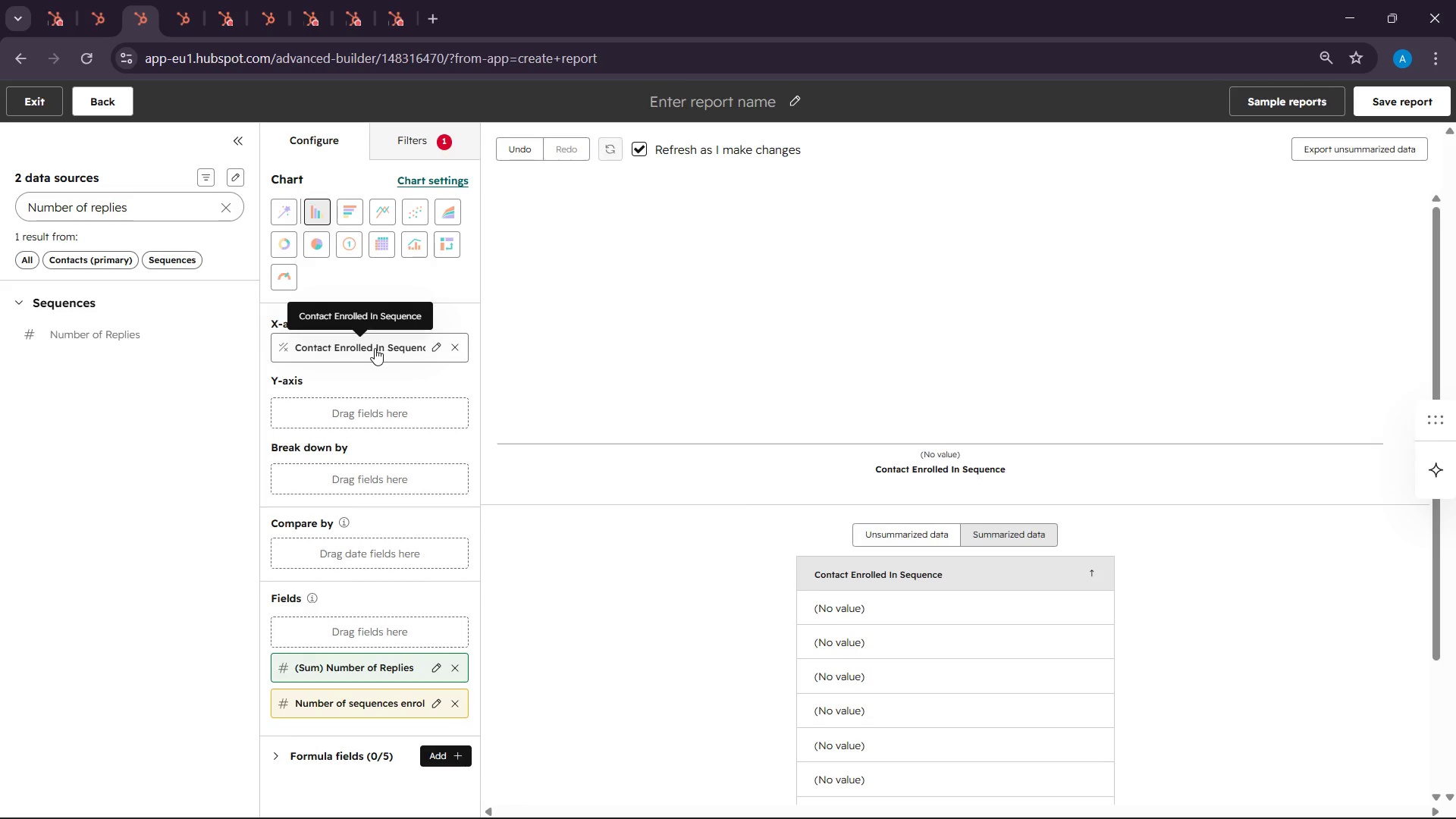 
left_click_drag(start_coordinate=[375, 348], to_coordinate=[386, 639])
 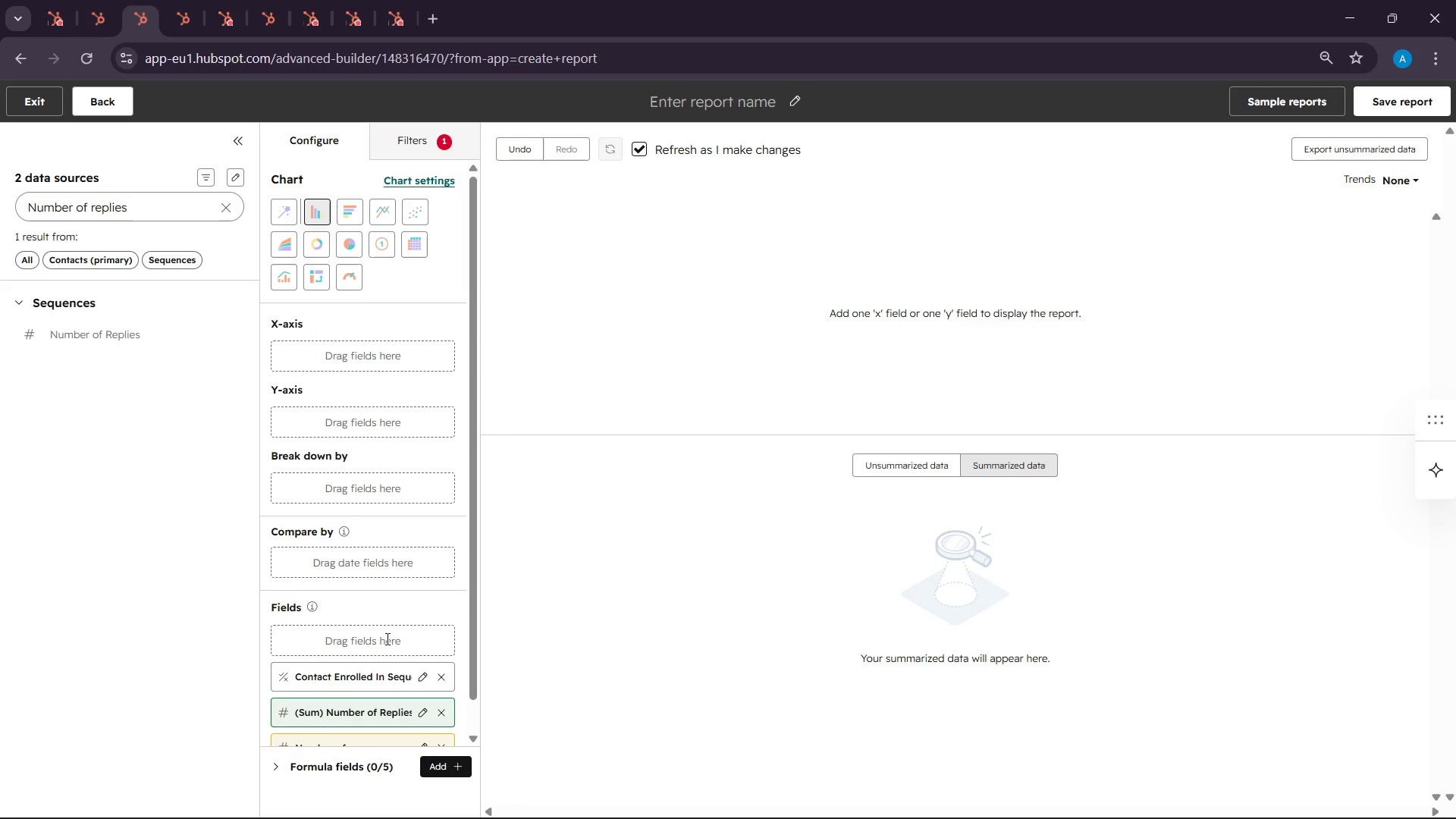 
scroll: coordinate [387, 637], scroll_direction: down, amount: 4.0
 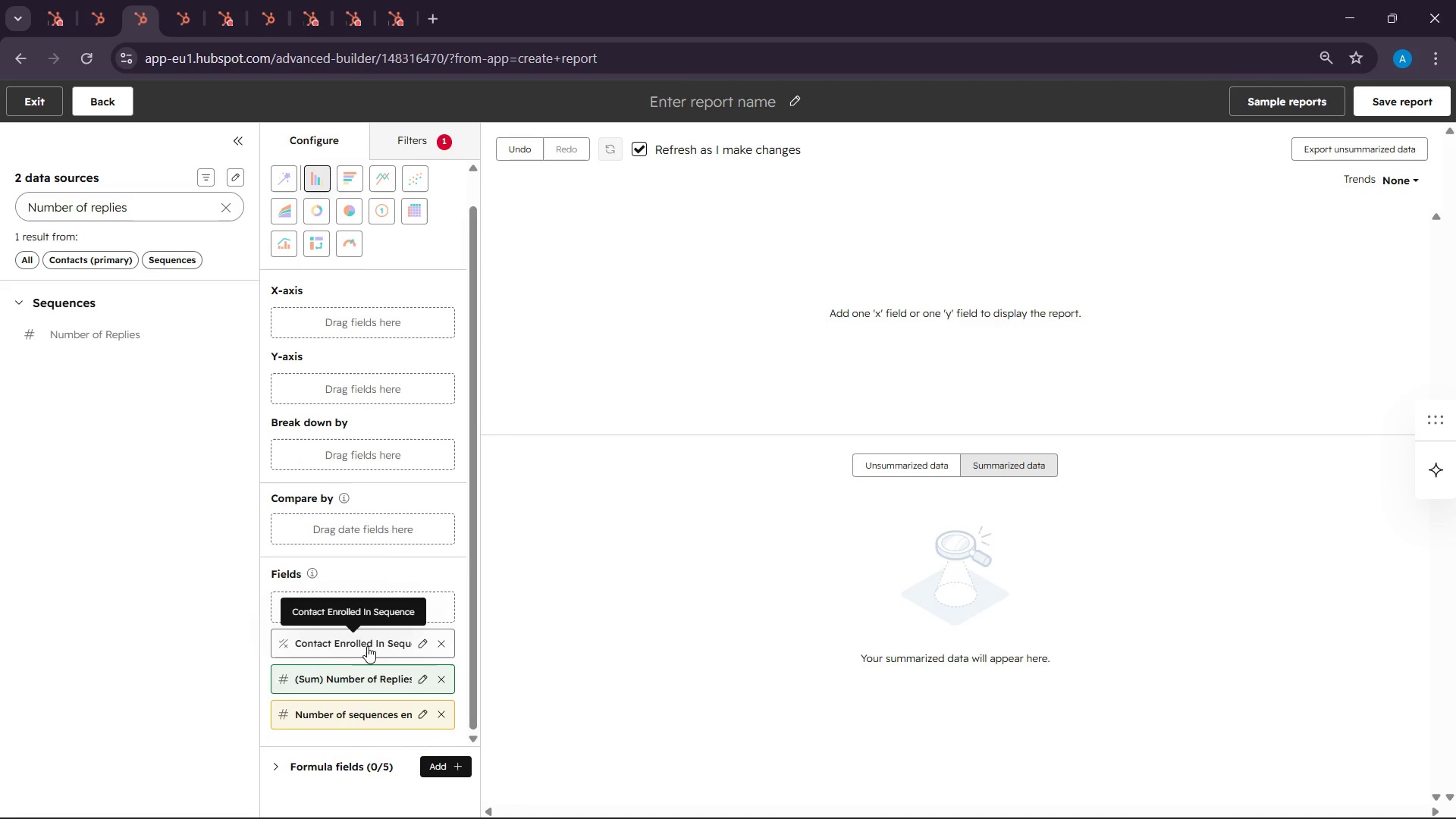 
left_click_drag(start_coordinate=[326, 642], to_coordinate=[334, 330])
 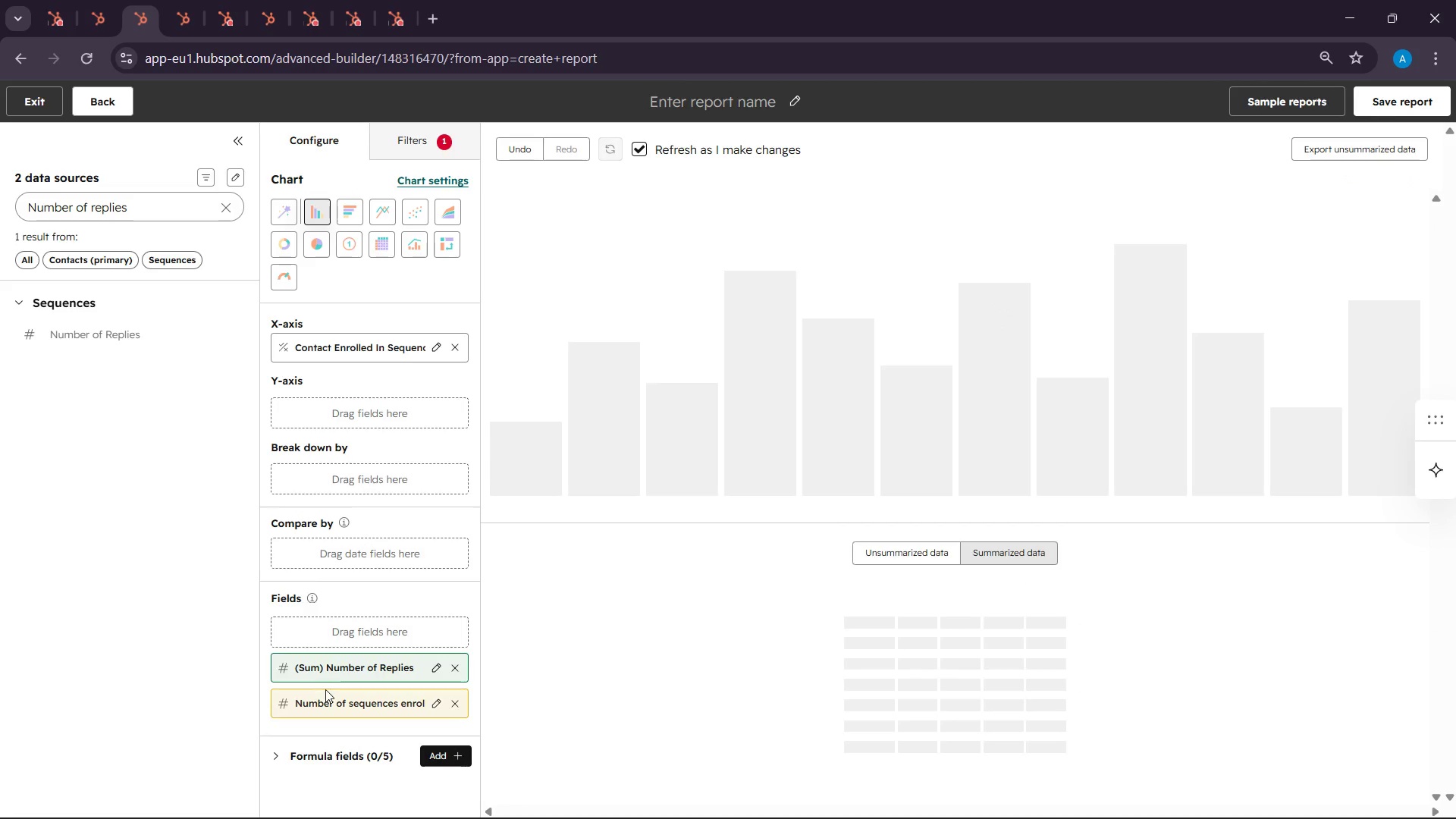 
left_click_drag(start_coordinate=[325, 669], to_coordinate=[319, 402])
 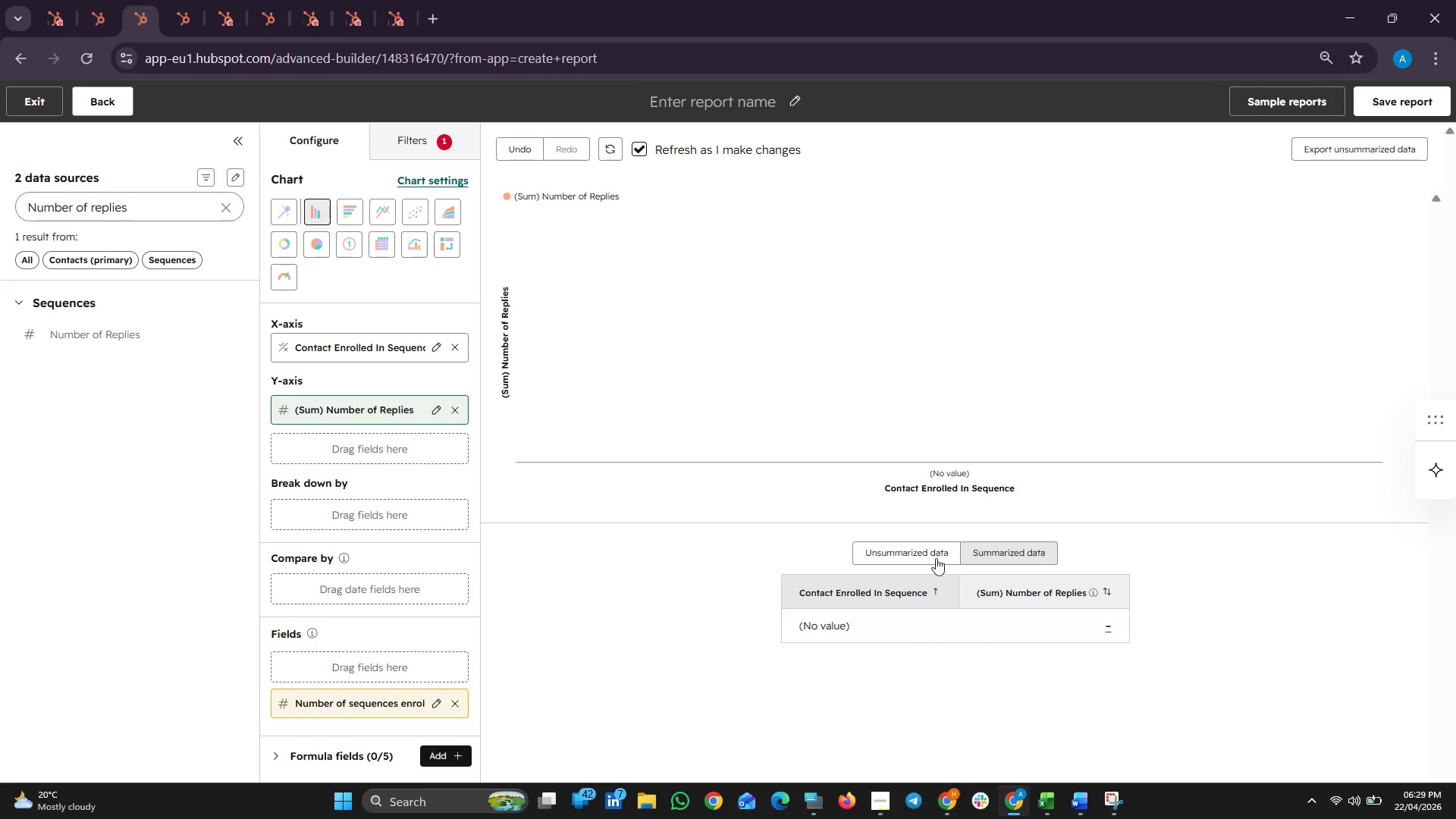 
wait(6.23)
 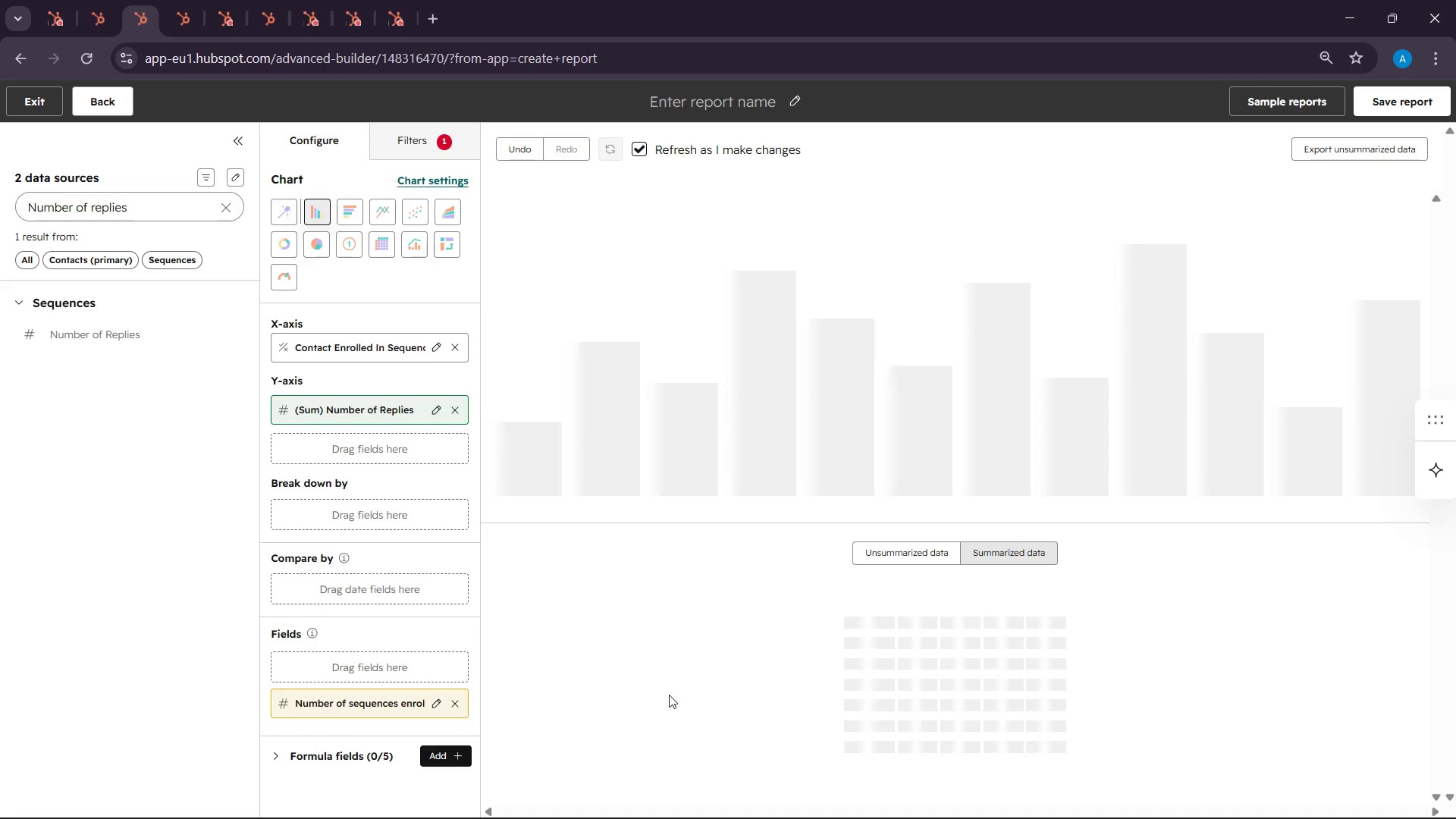 
double_click([799, 100])
 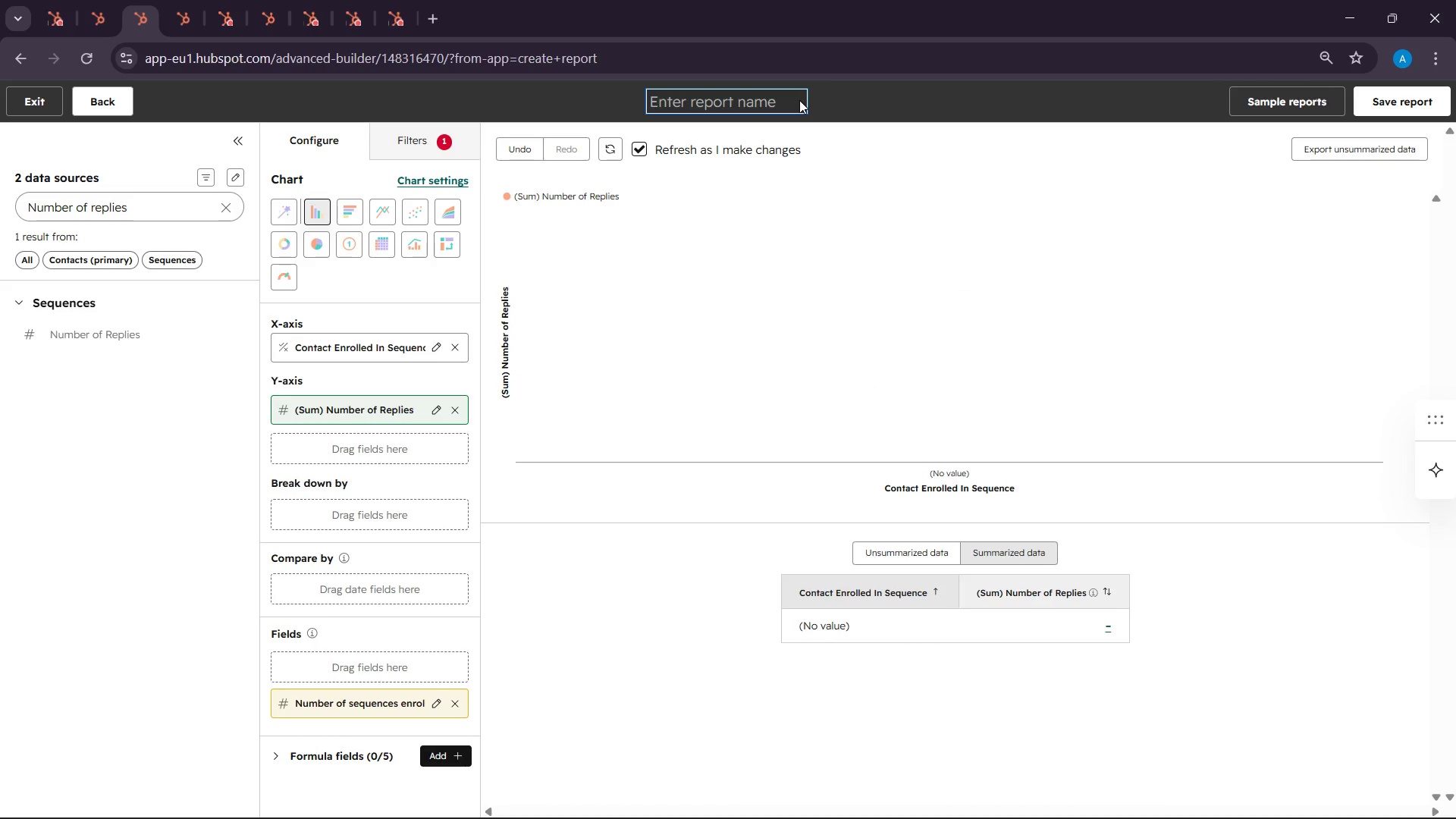 
type(Email )
 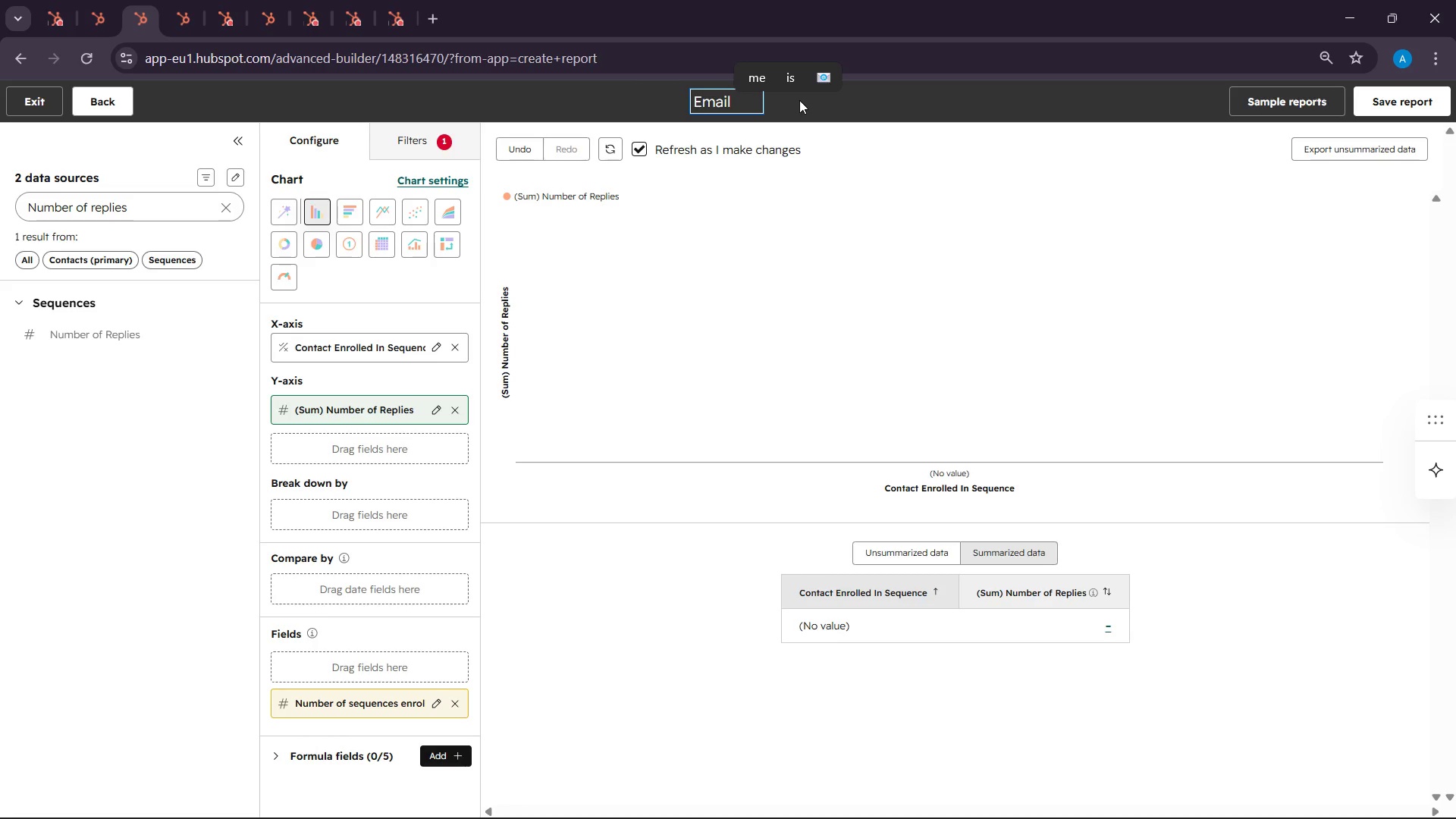 
key(Backspace)
key(Backspace)
key(Backspace)
key(Backspace)
key(Backspace)
key(Backspace)
type(Sequence per)
key(Backspace)
key(Backspace)
key(Backspace)
type(Performance)
 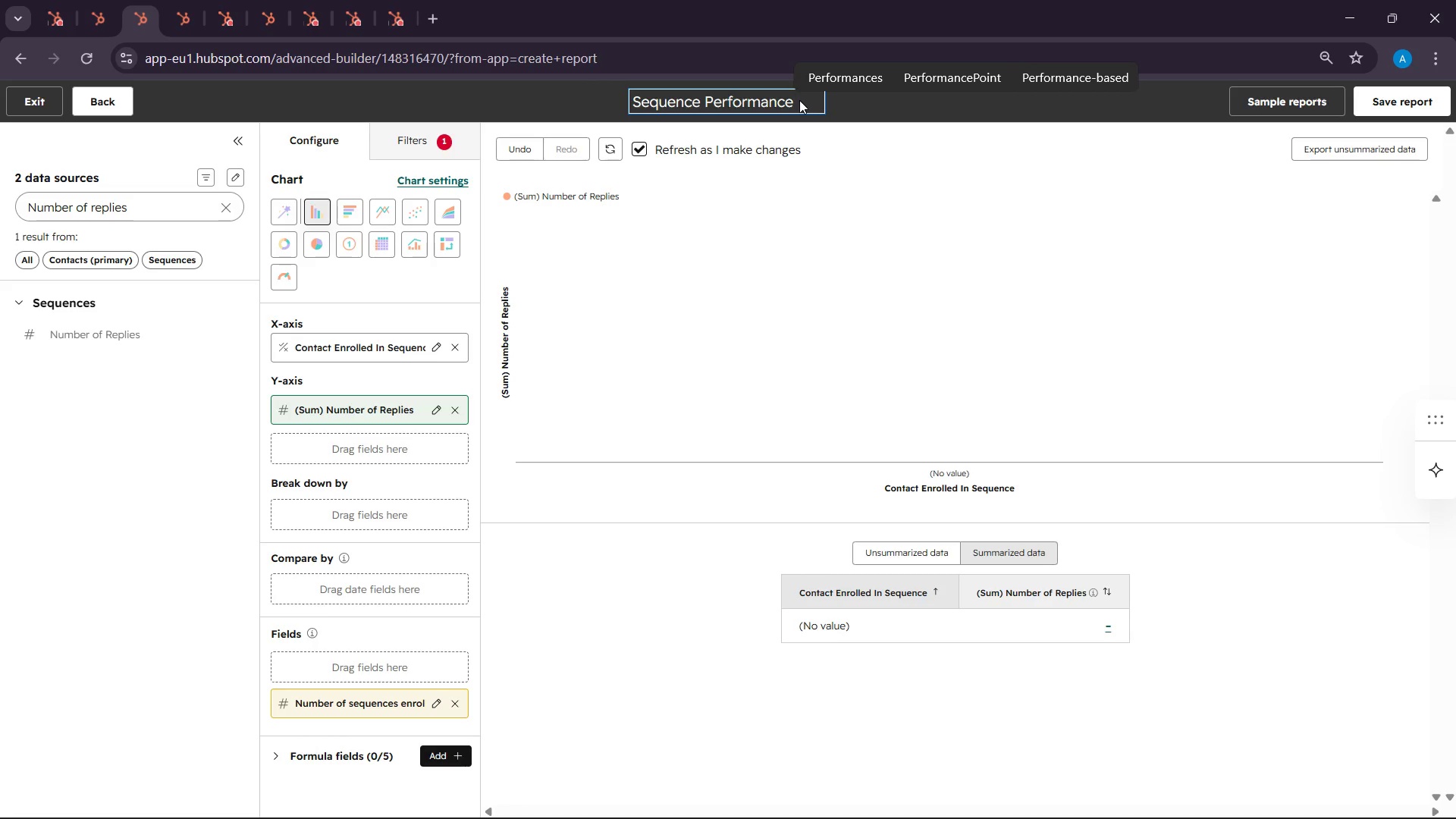 
left_click([1125, 795])
 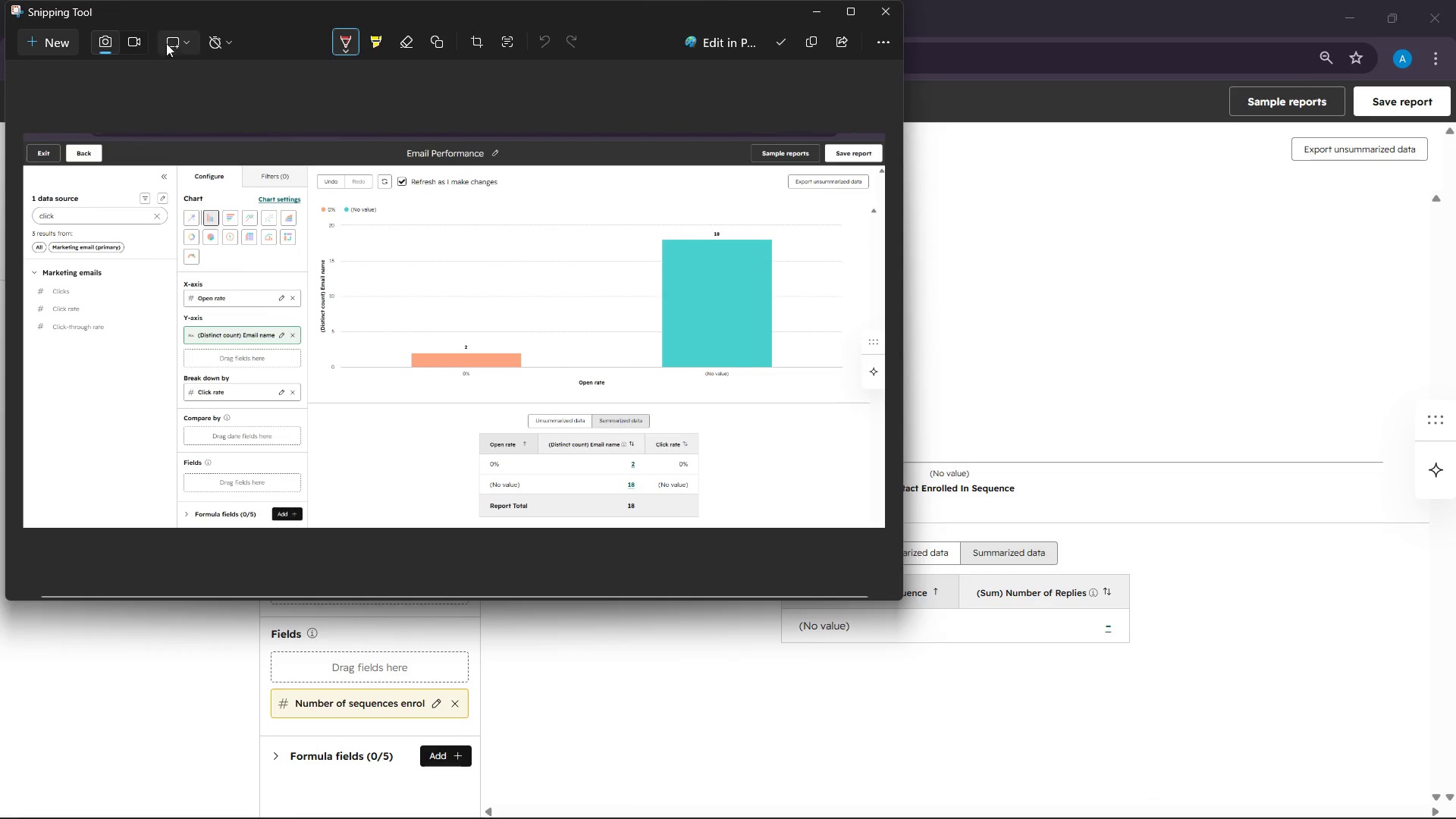 
left_click([42, 39])
 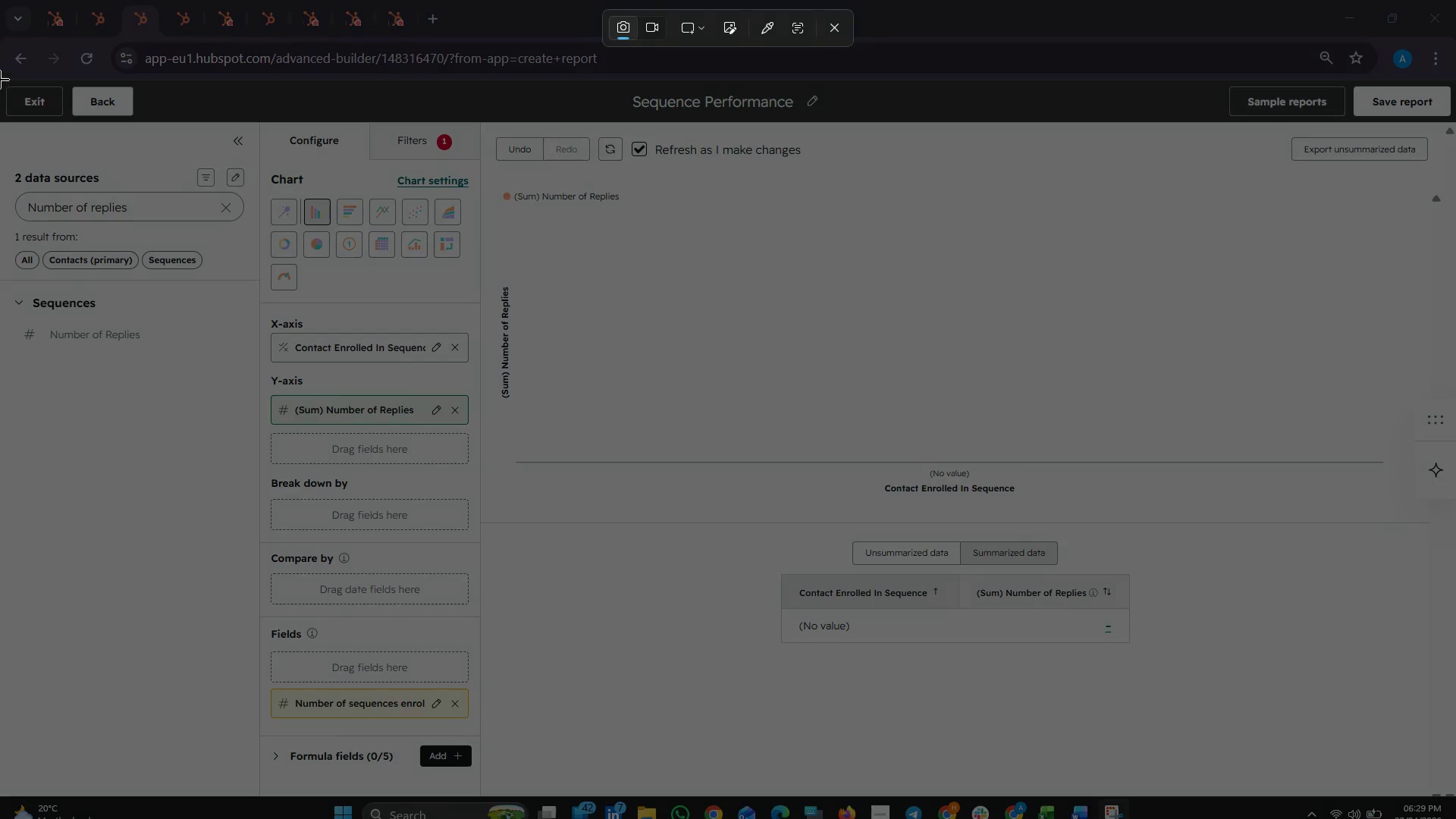 
left_click_drag(start_coordinate=[0, 72], to_coordinate=[1455, 792])
 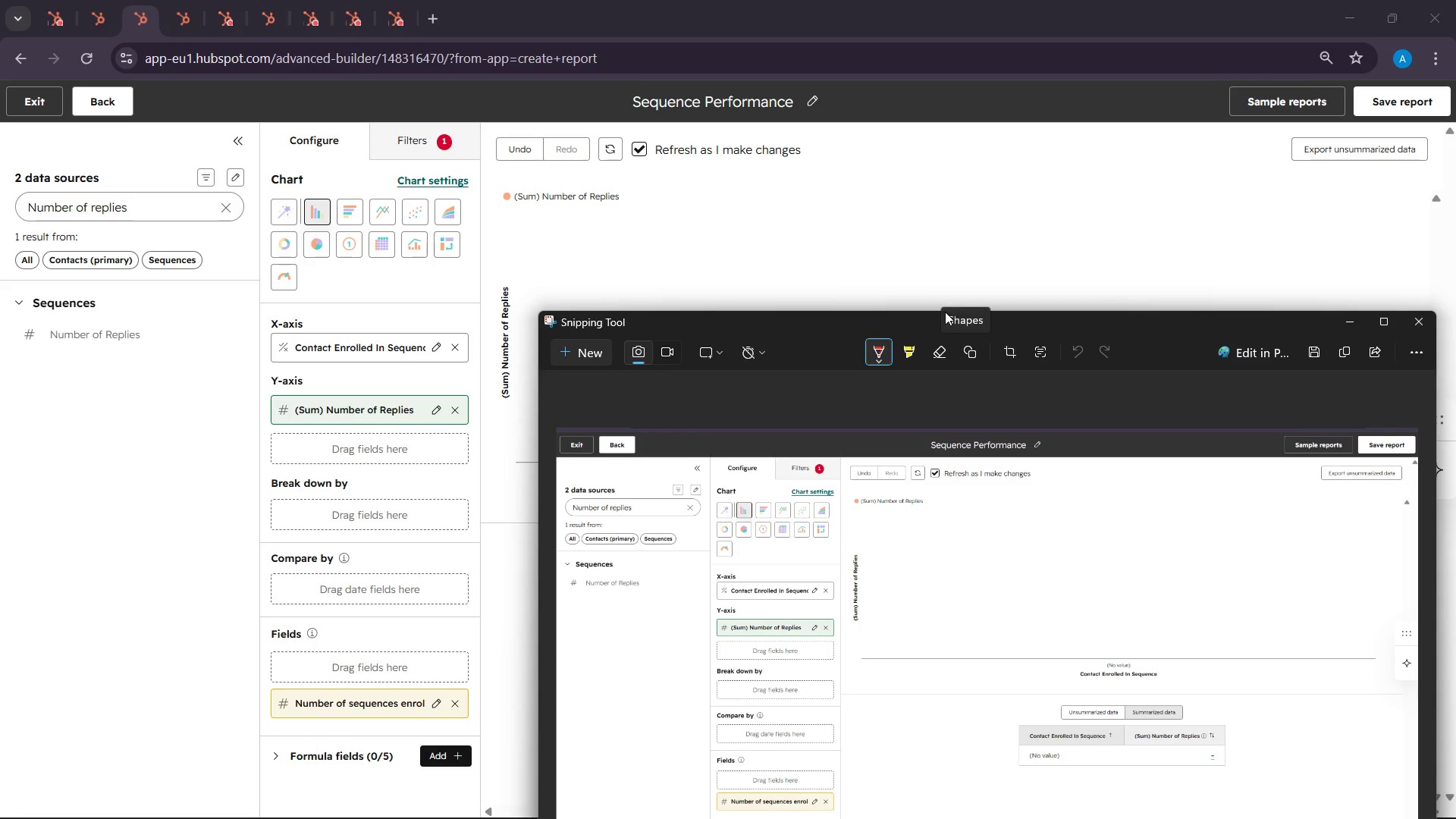 
wait(9.33)
 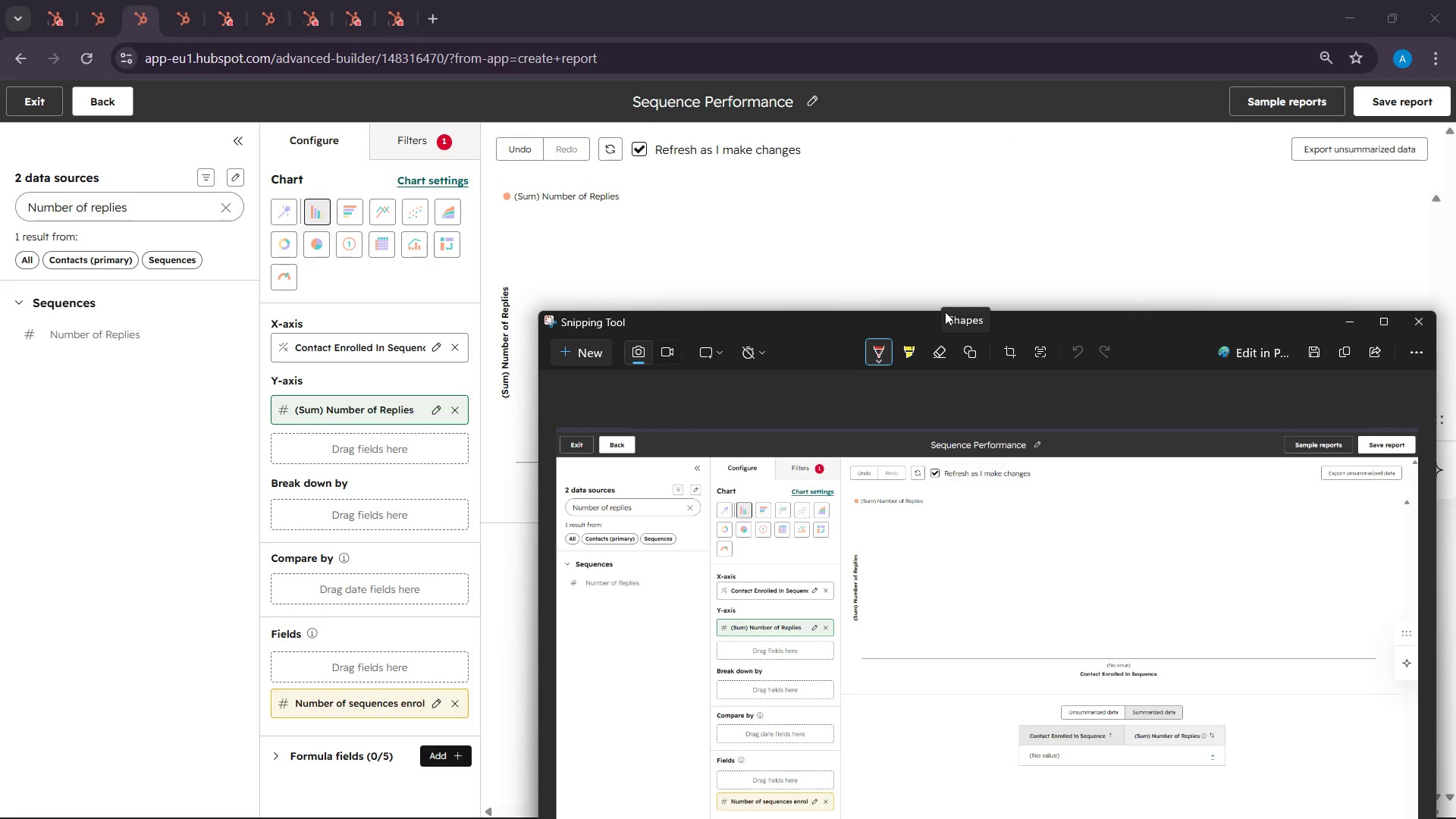 
left_click([1341, 352])
 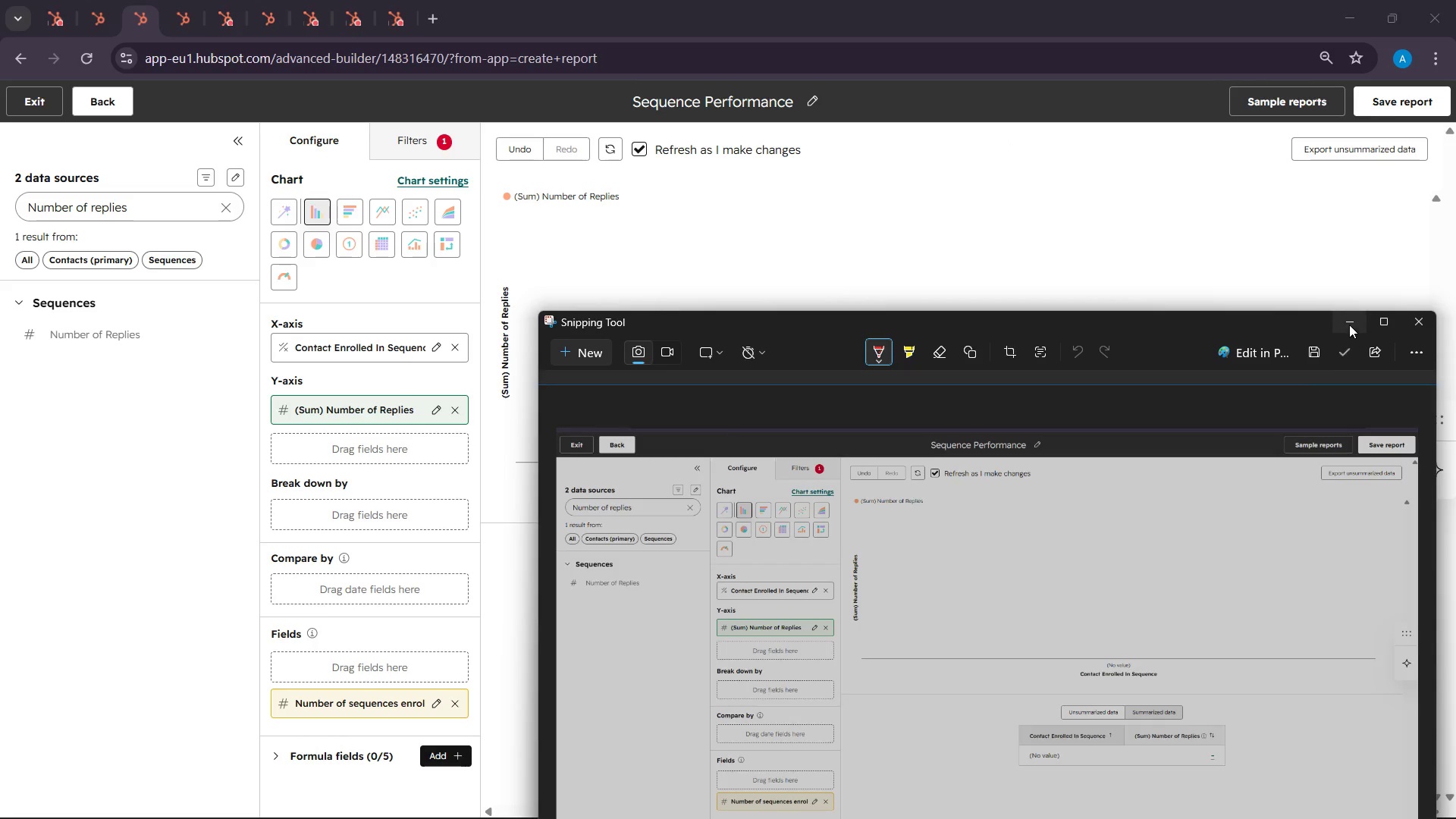 
left_click([1351, 319])
 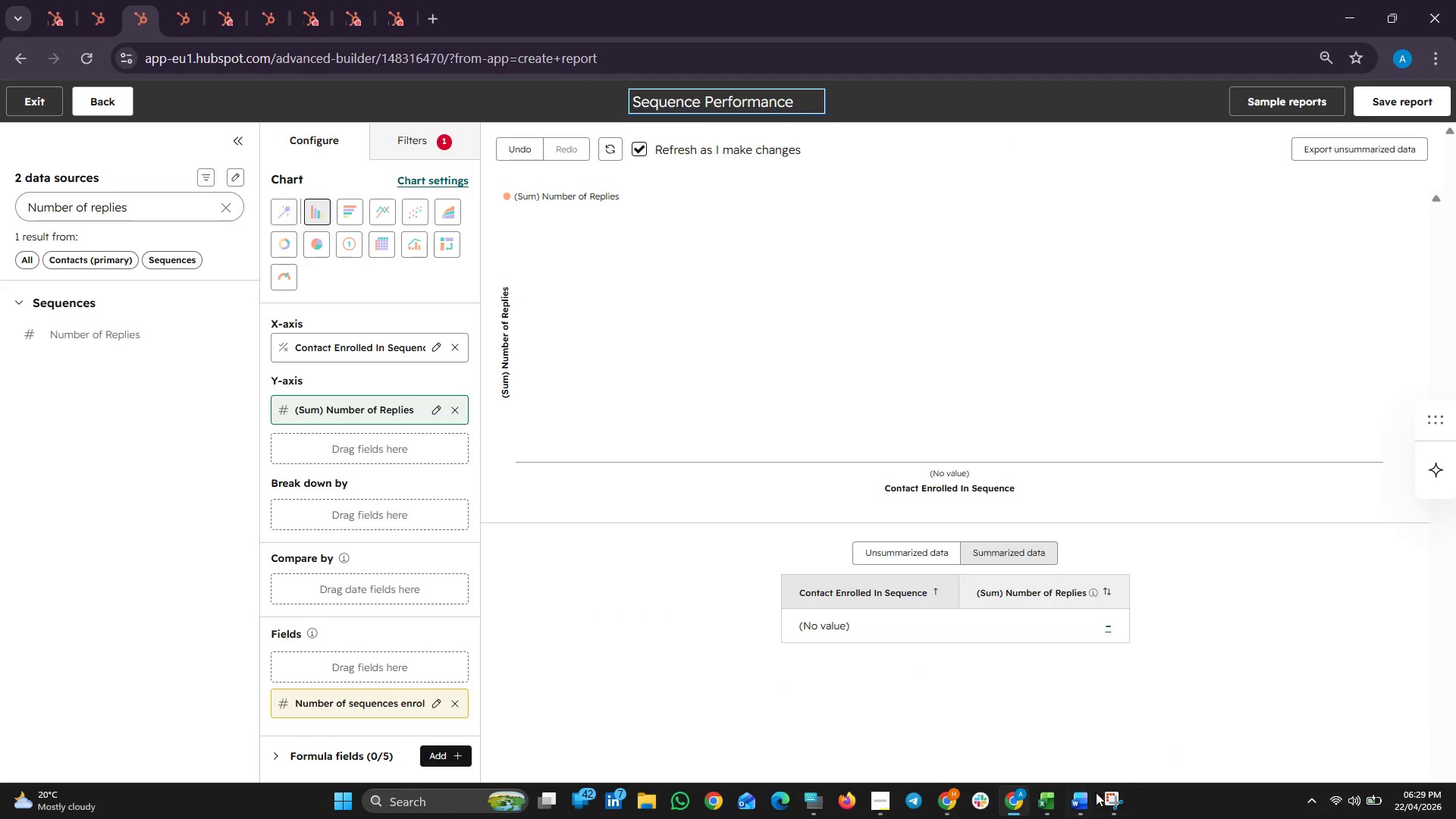 
left_click([1085, 800])
 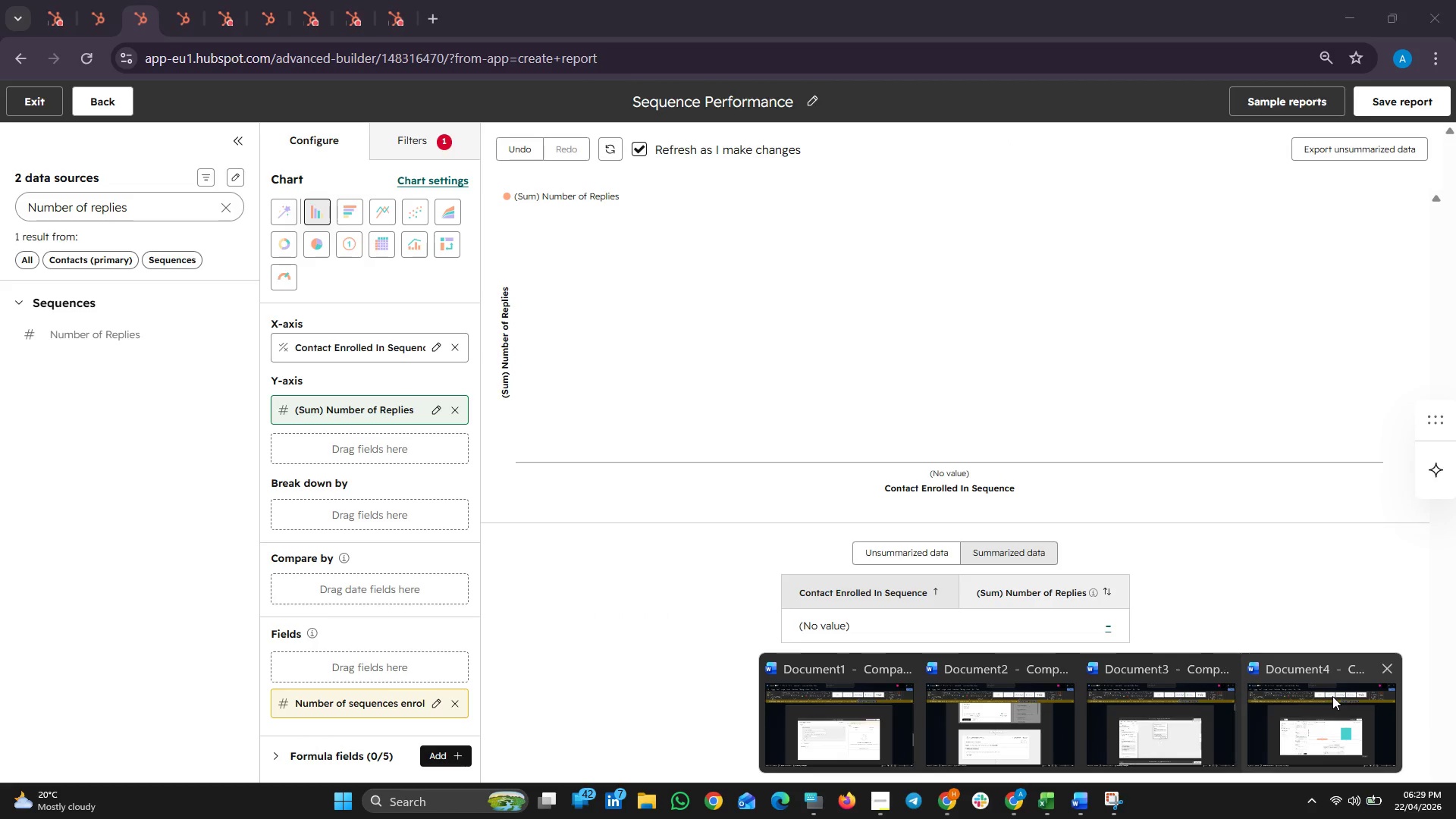 
left_click([1332, 696])
 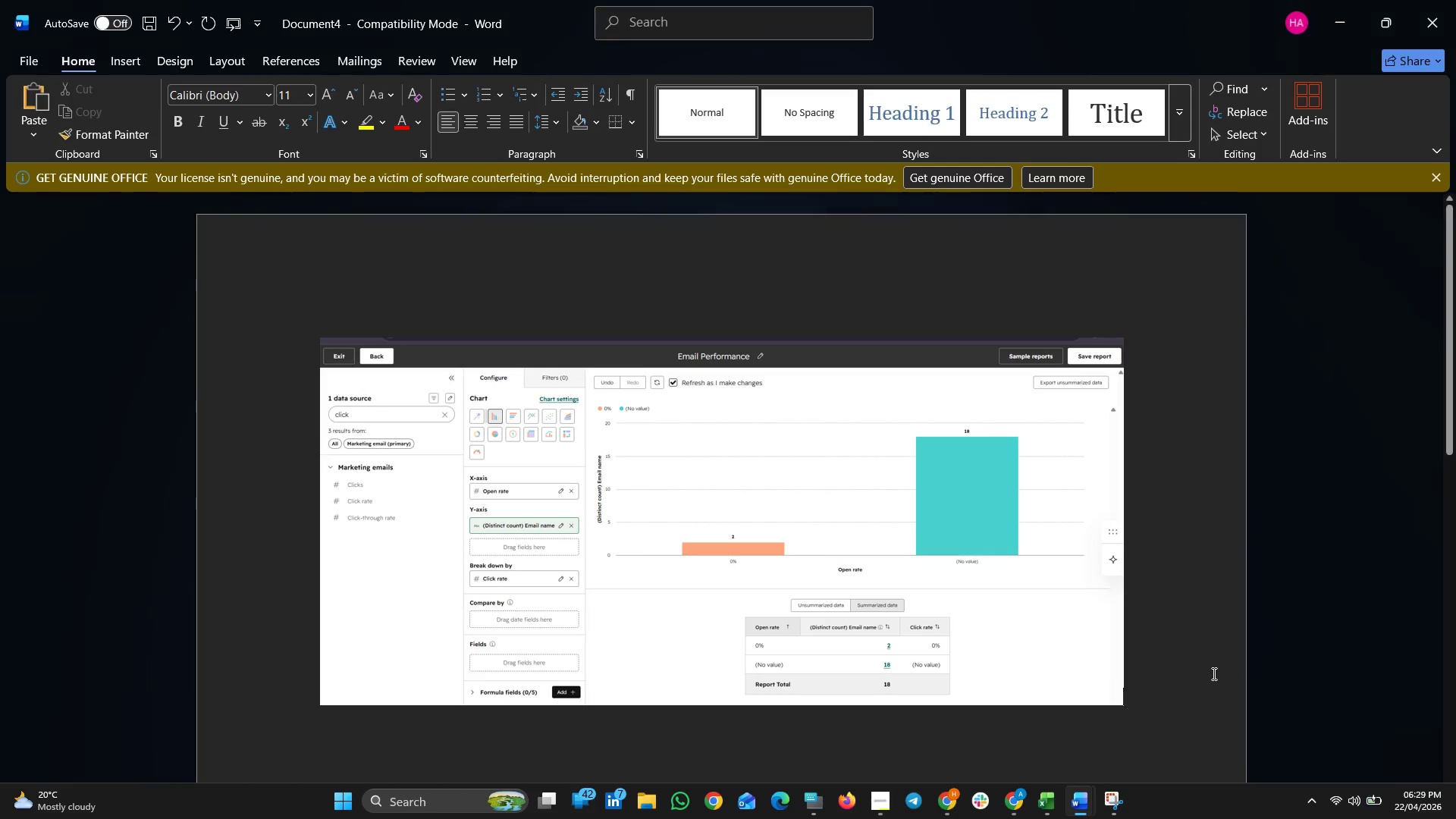 
scroll: coordinate [1211, 673], scroll_direction: down, amount: 2.0
 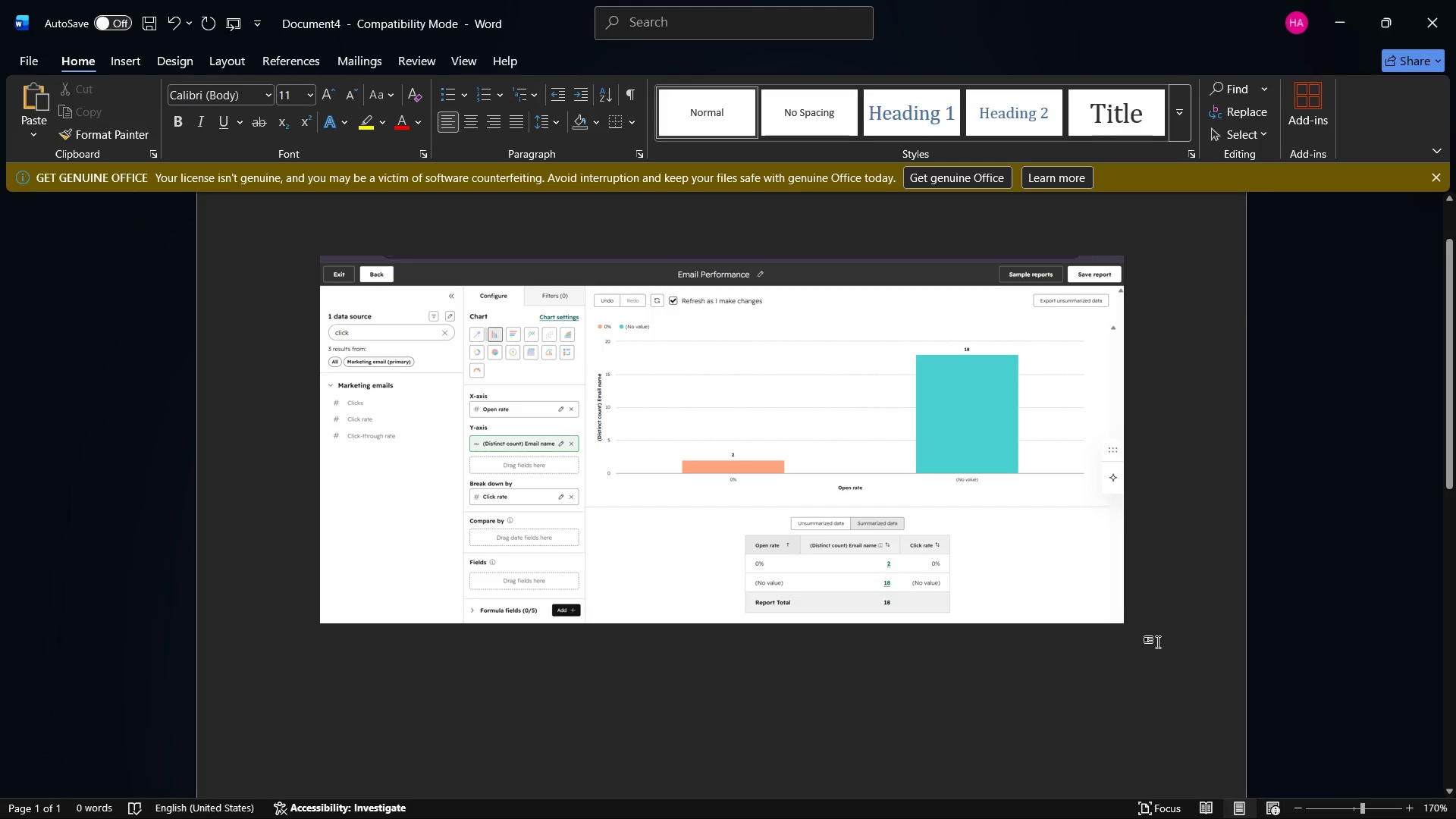 
key(Enter)
 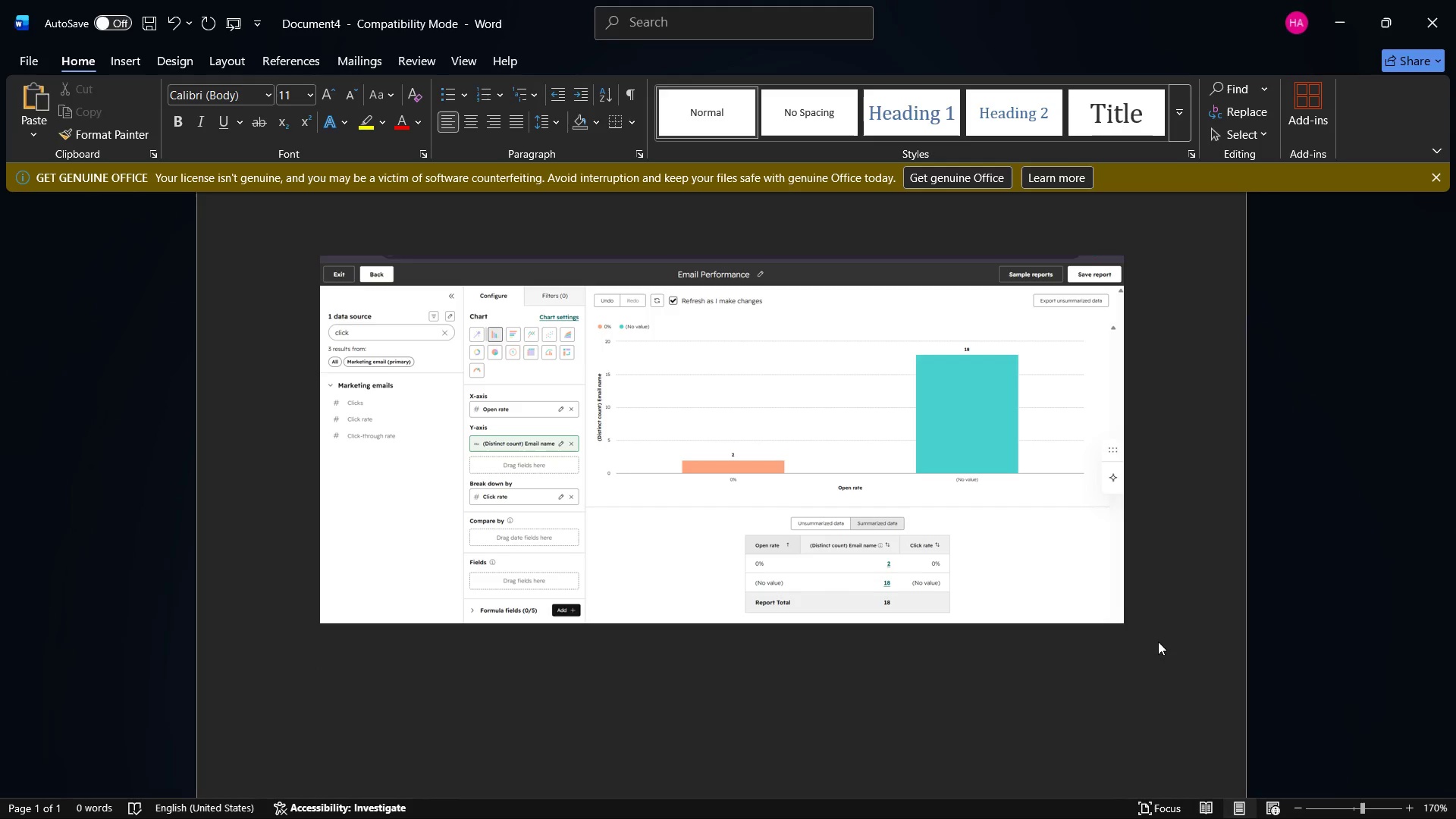 
key(Control+V)
 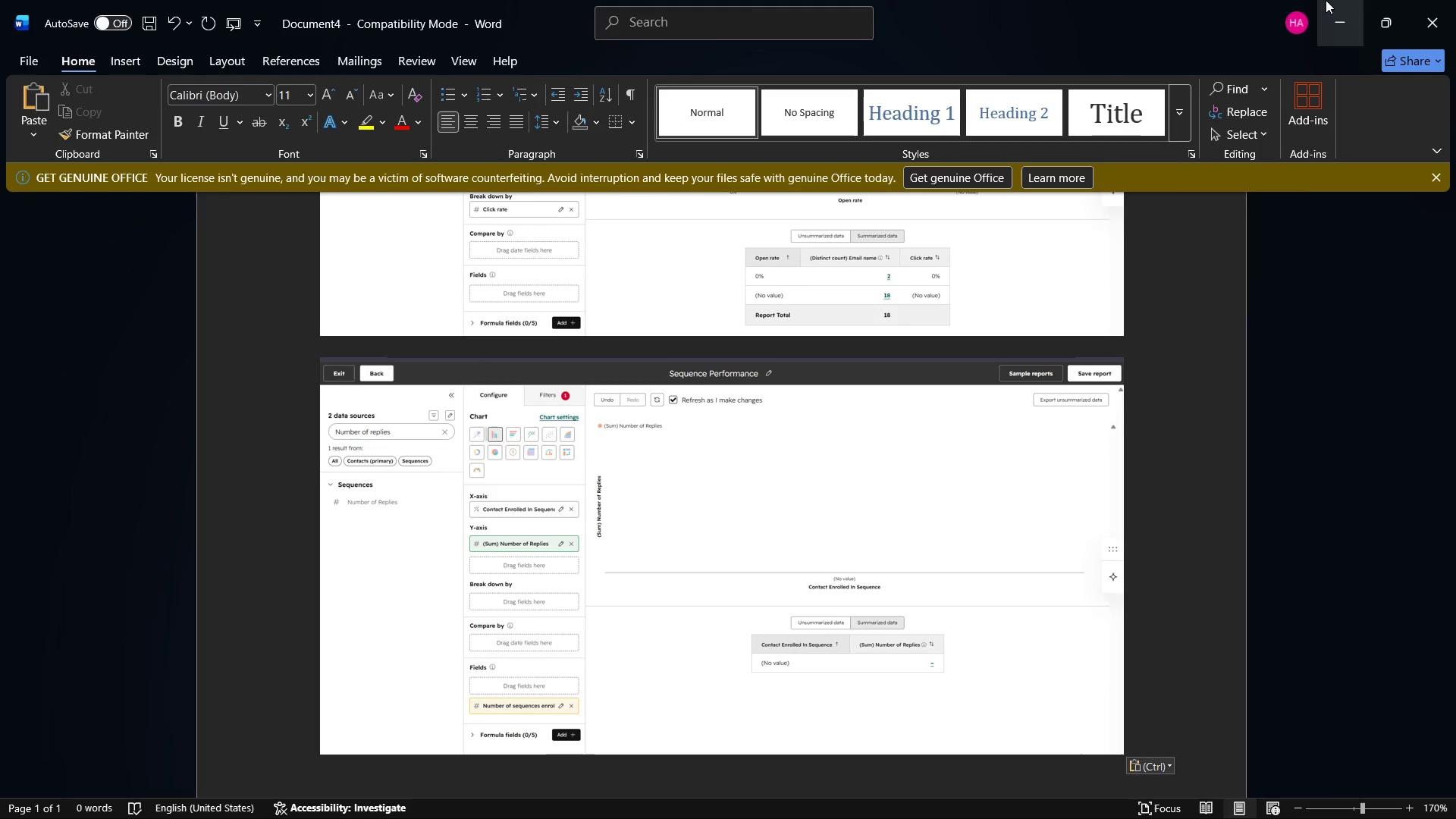 
left_click([1333, 0])
 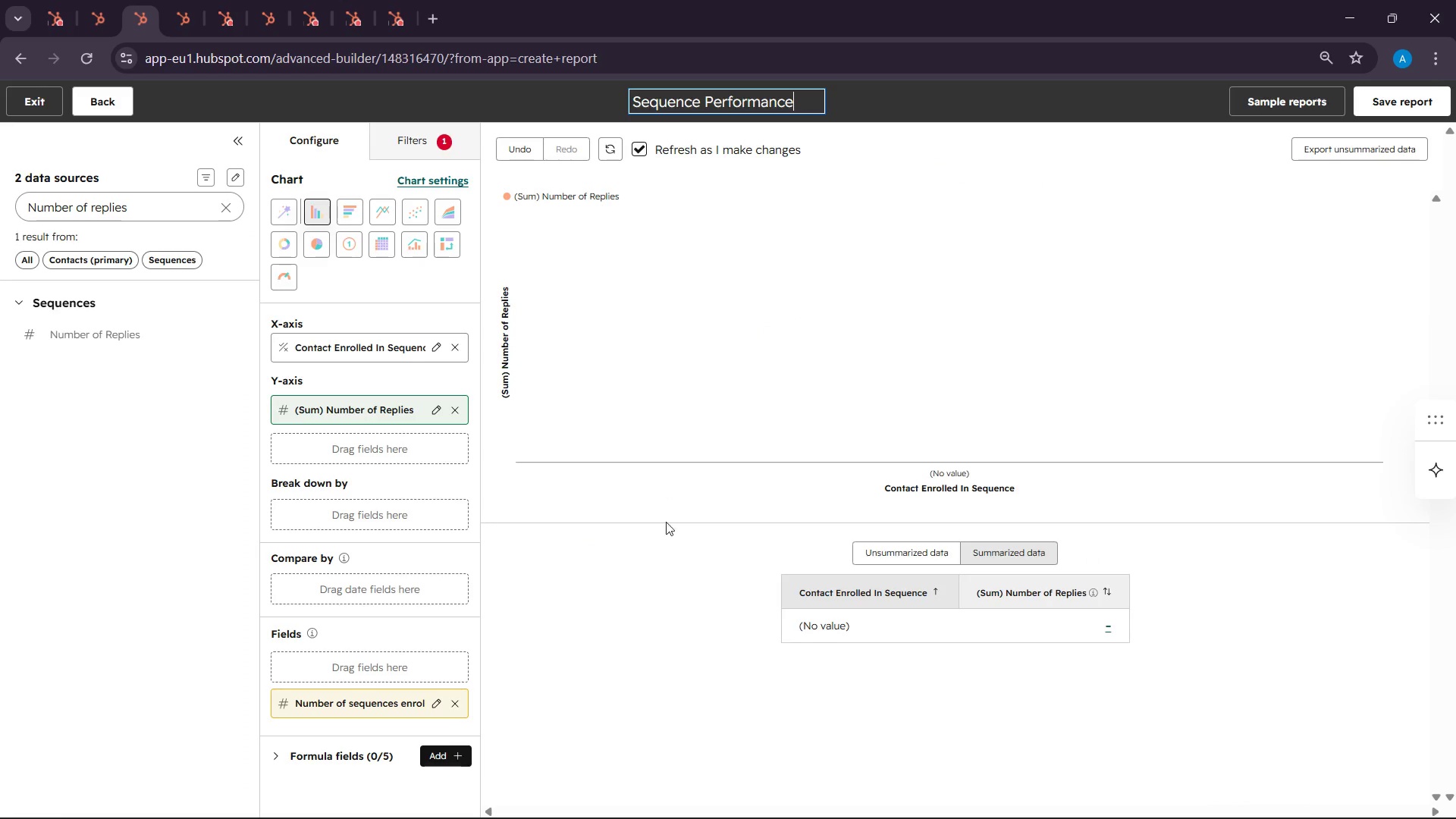 
scroll: coordinate [670, 529], scroll_direction: down, amount: 3.0
 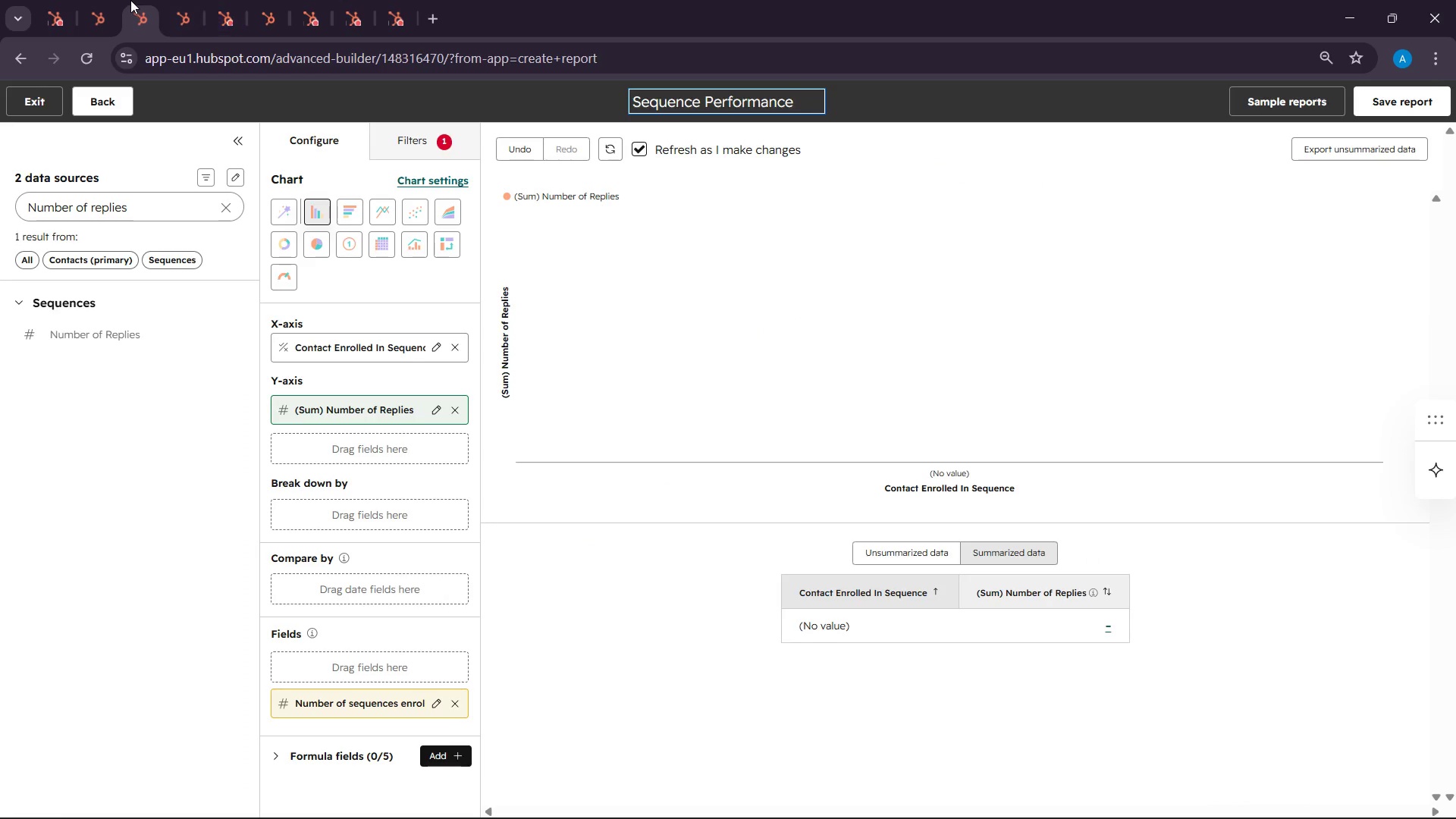 
right_click([130, 0])
 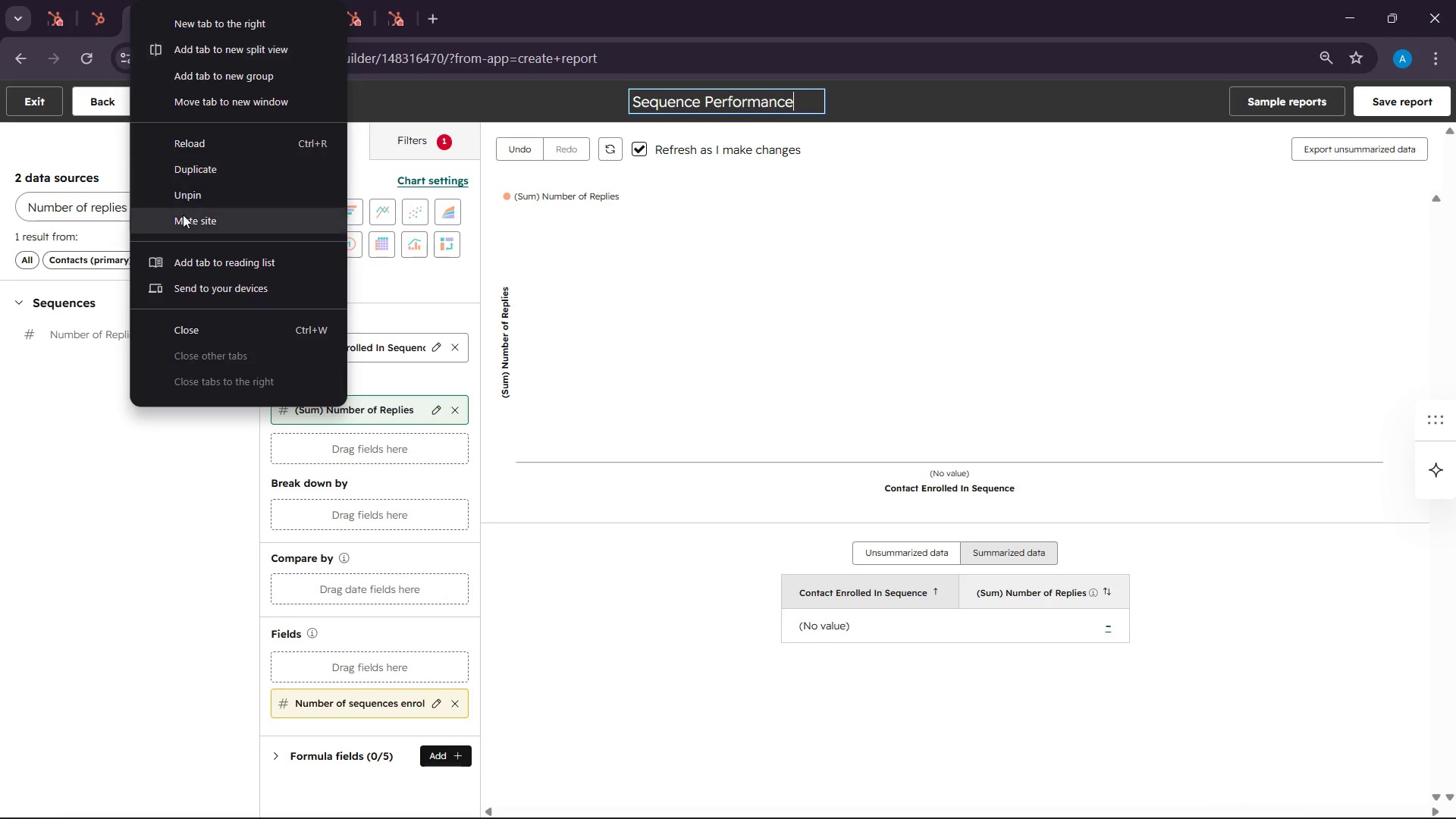 
left_click([182, 171])
 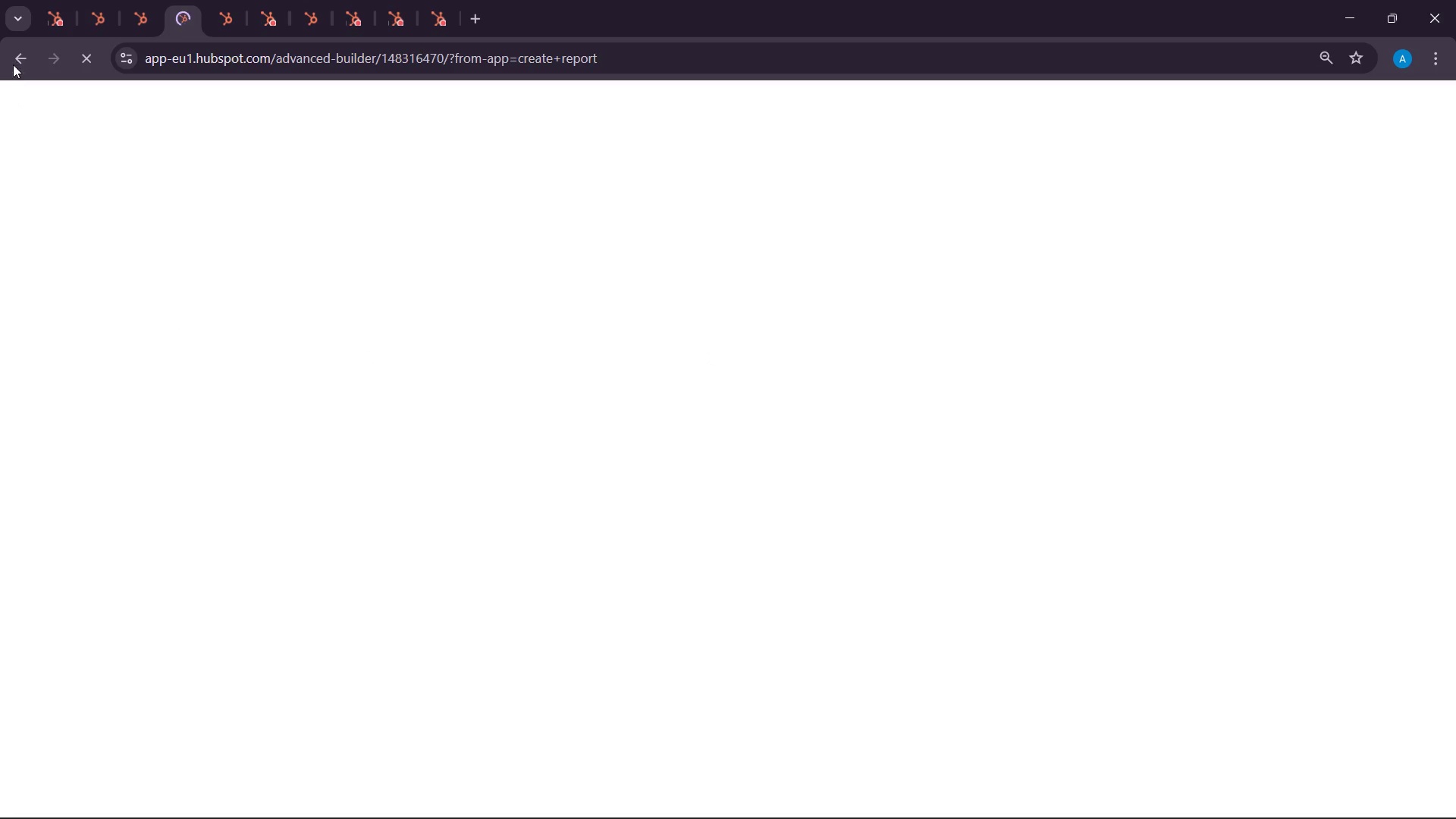 
mouse_move([158, 15])
 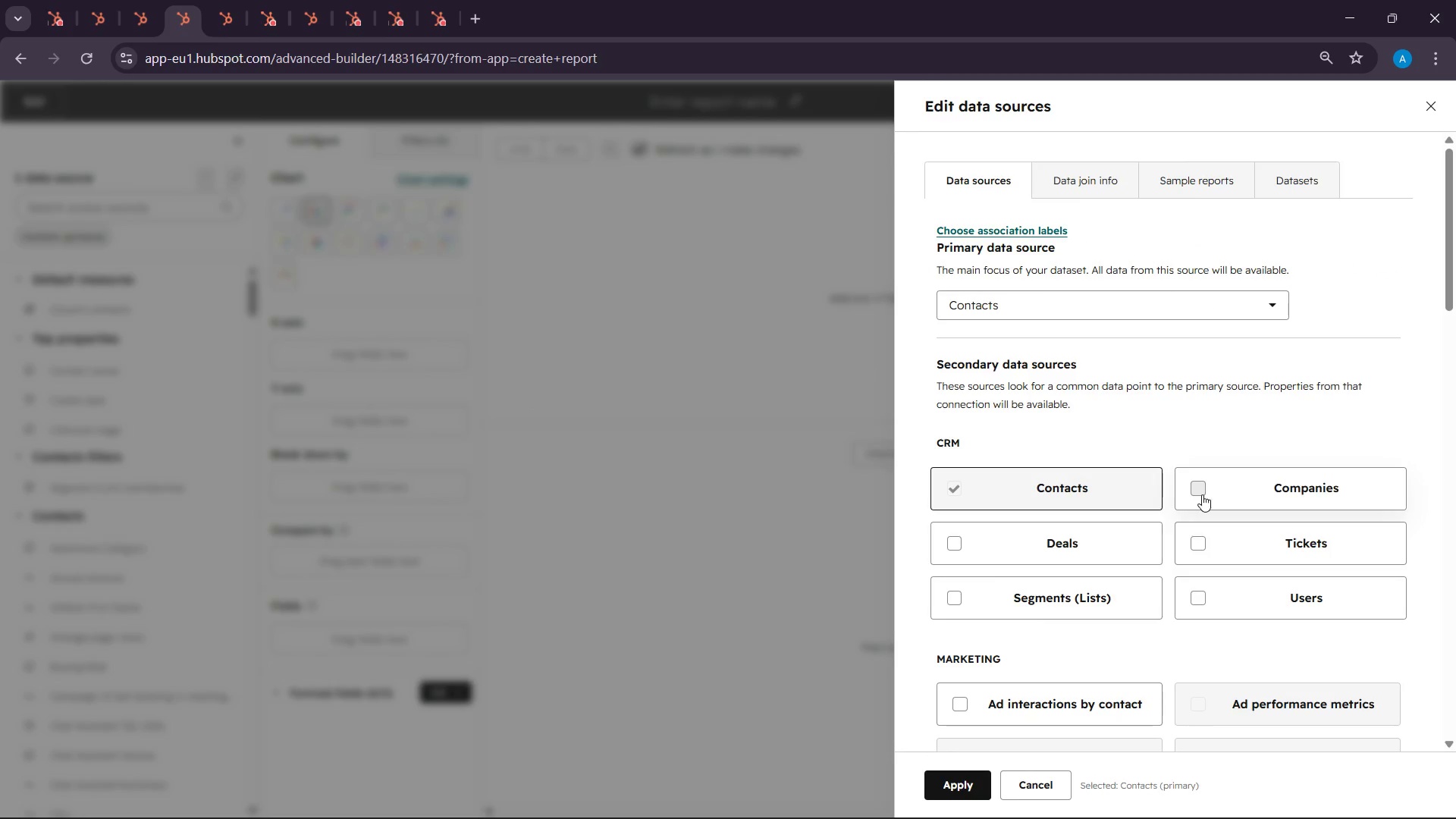 
wait(6.75)
 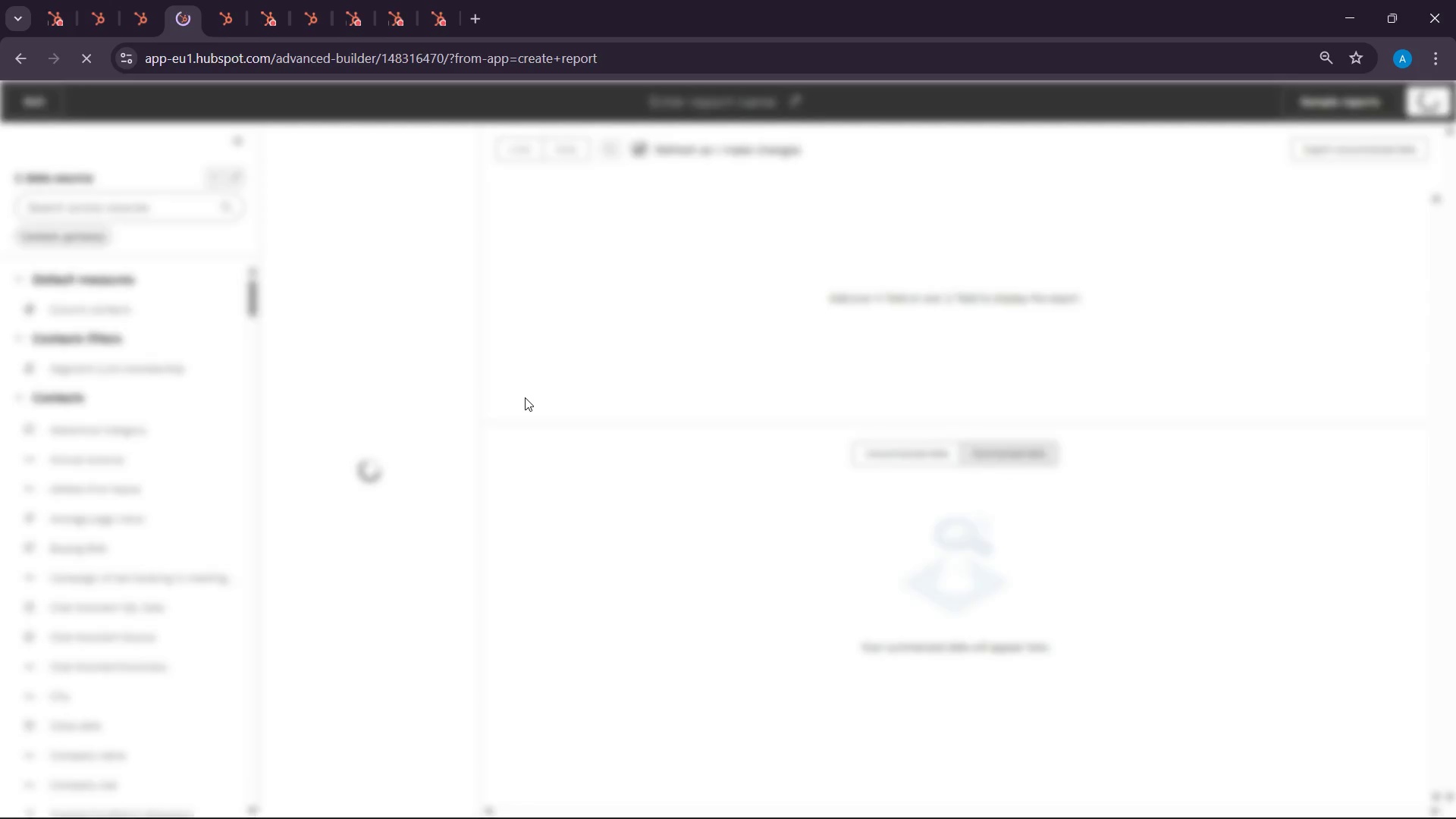 
scroll: coordinate [1279, 588], scroll_direction: down, amount: 3.0
 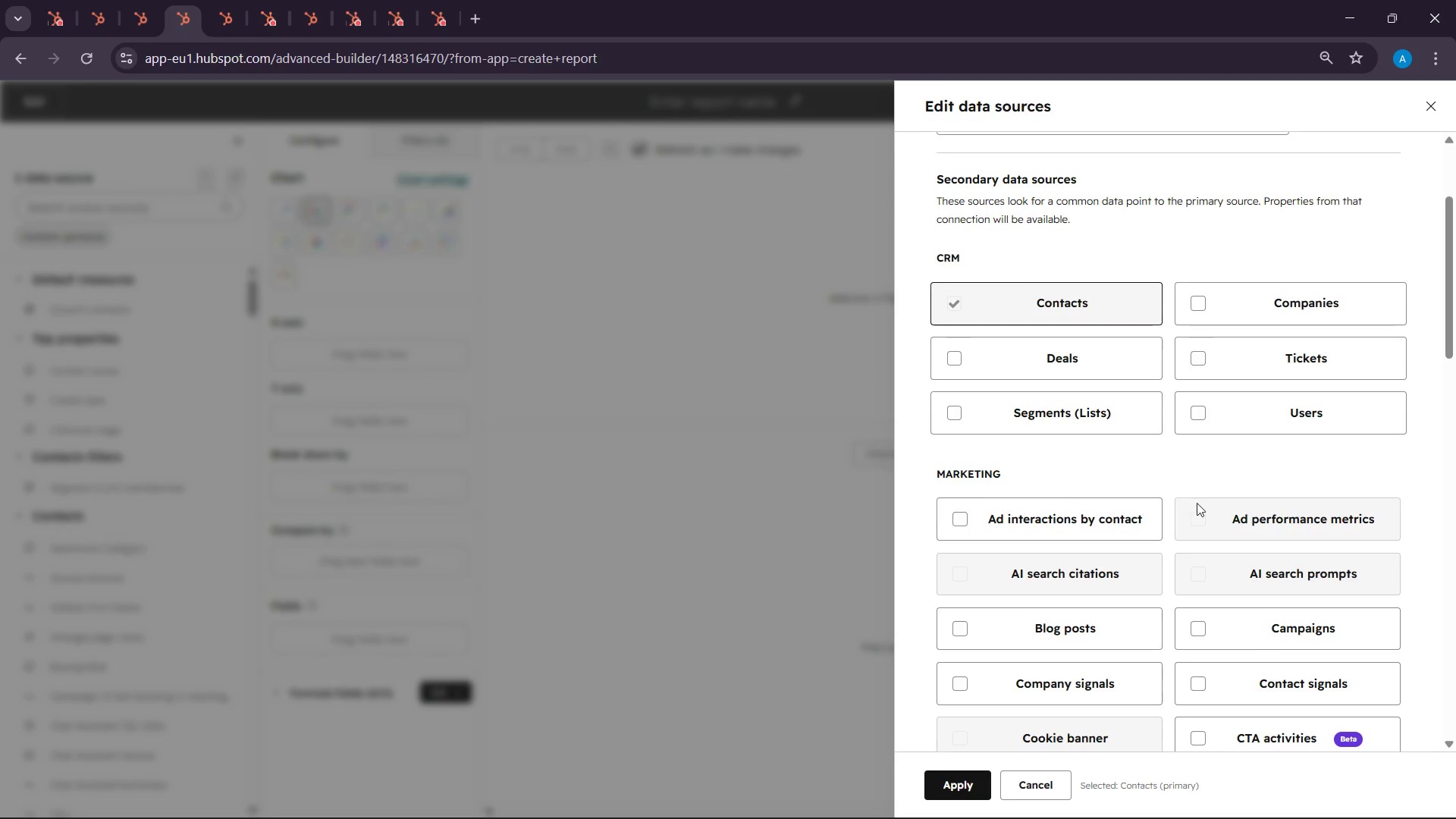 
scroll: coordinate [1201, 501], scroll_direction: up, amount: 4.0
 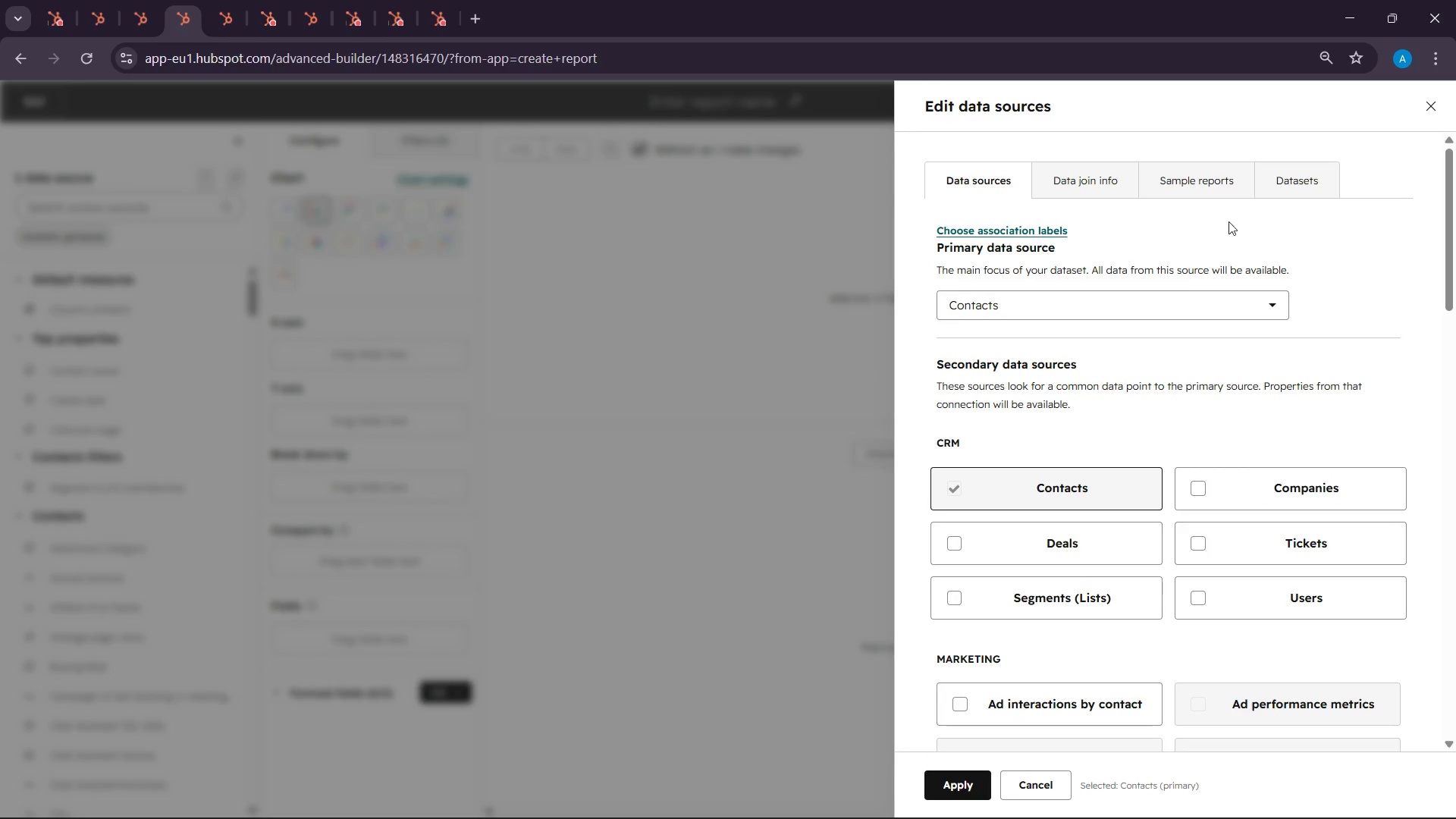 
left_click([1100, 299])
 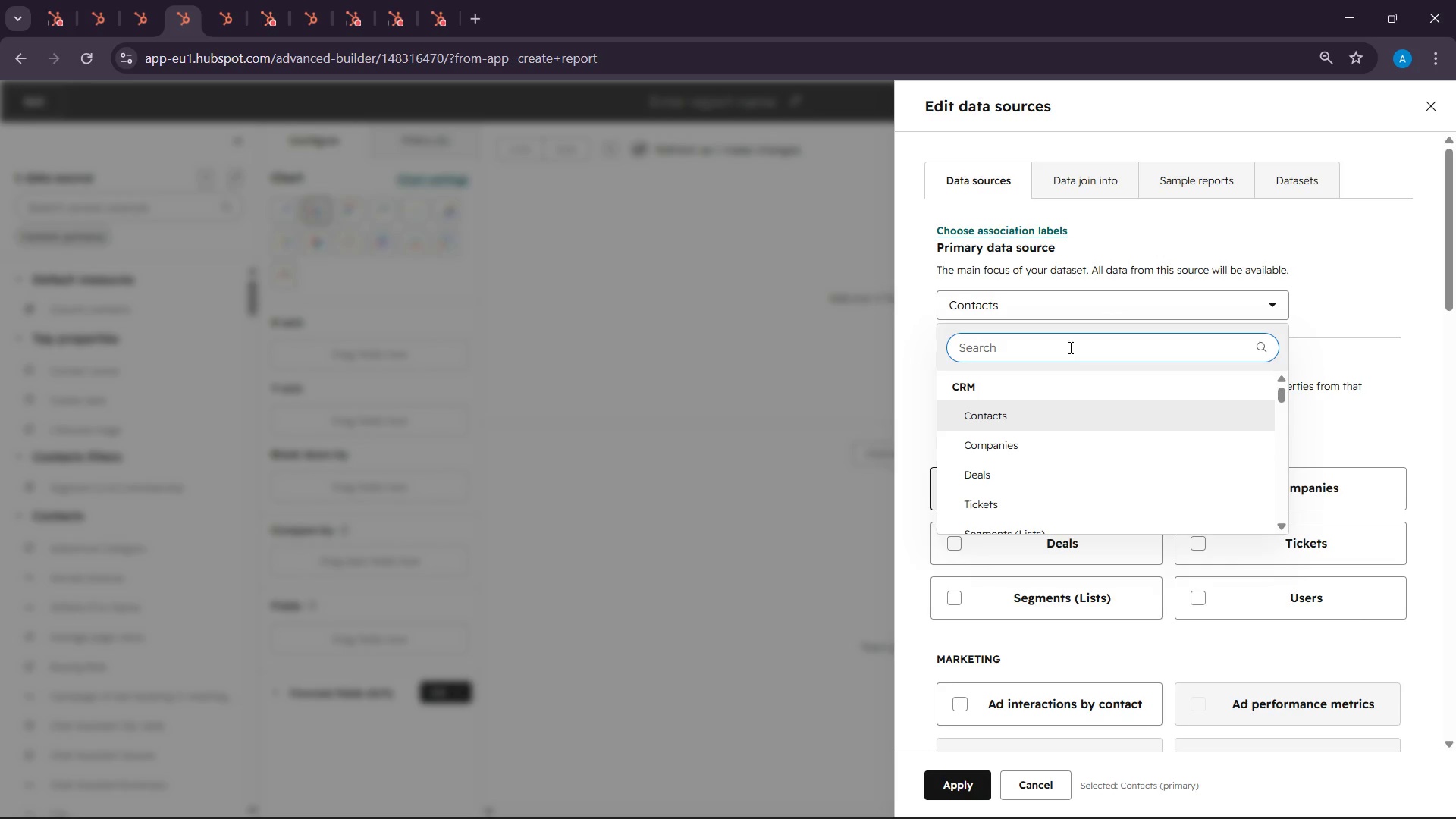 
type(mark)
 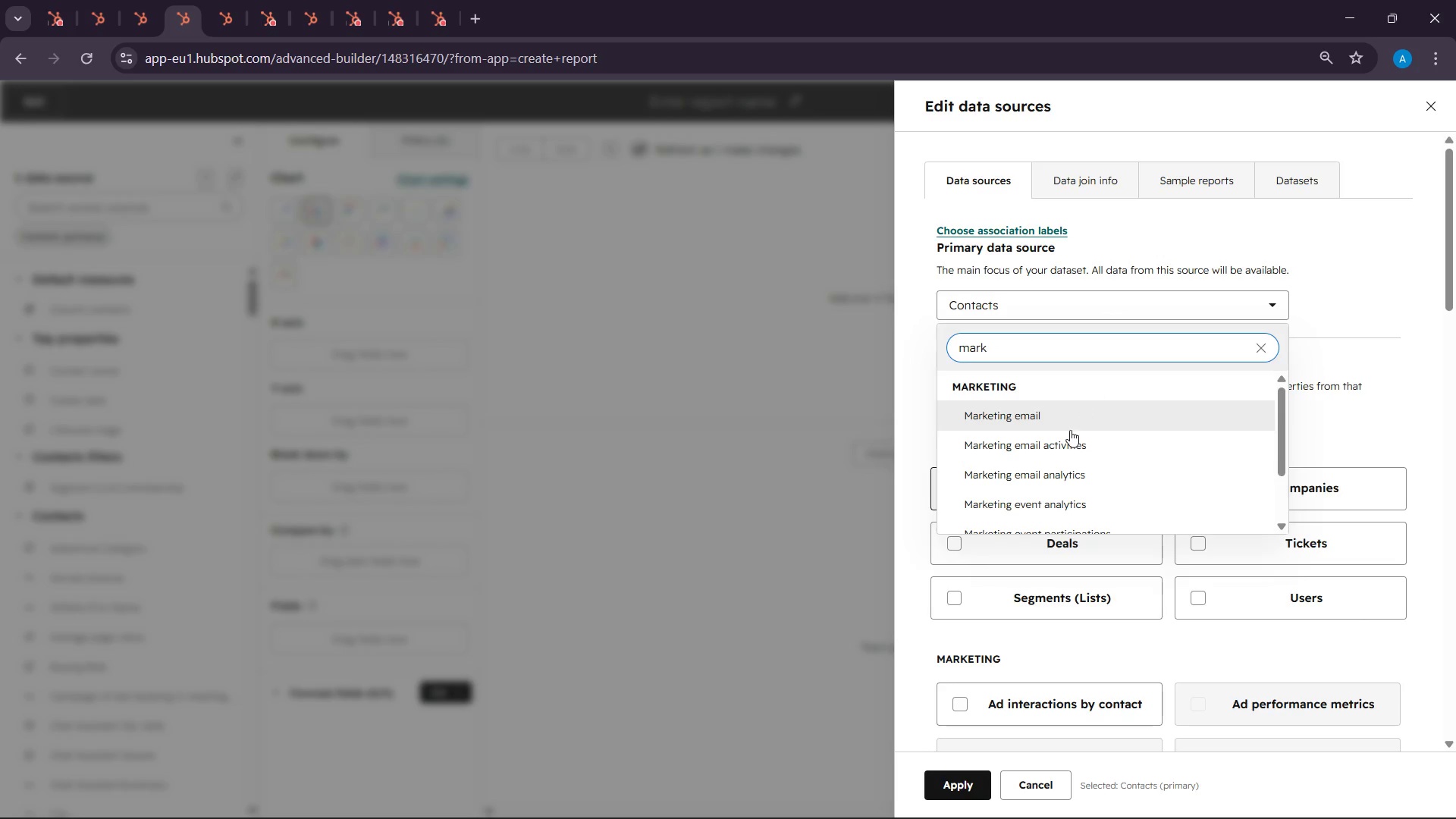 
left_click([1068, 431])
 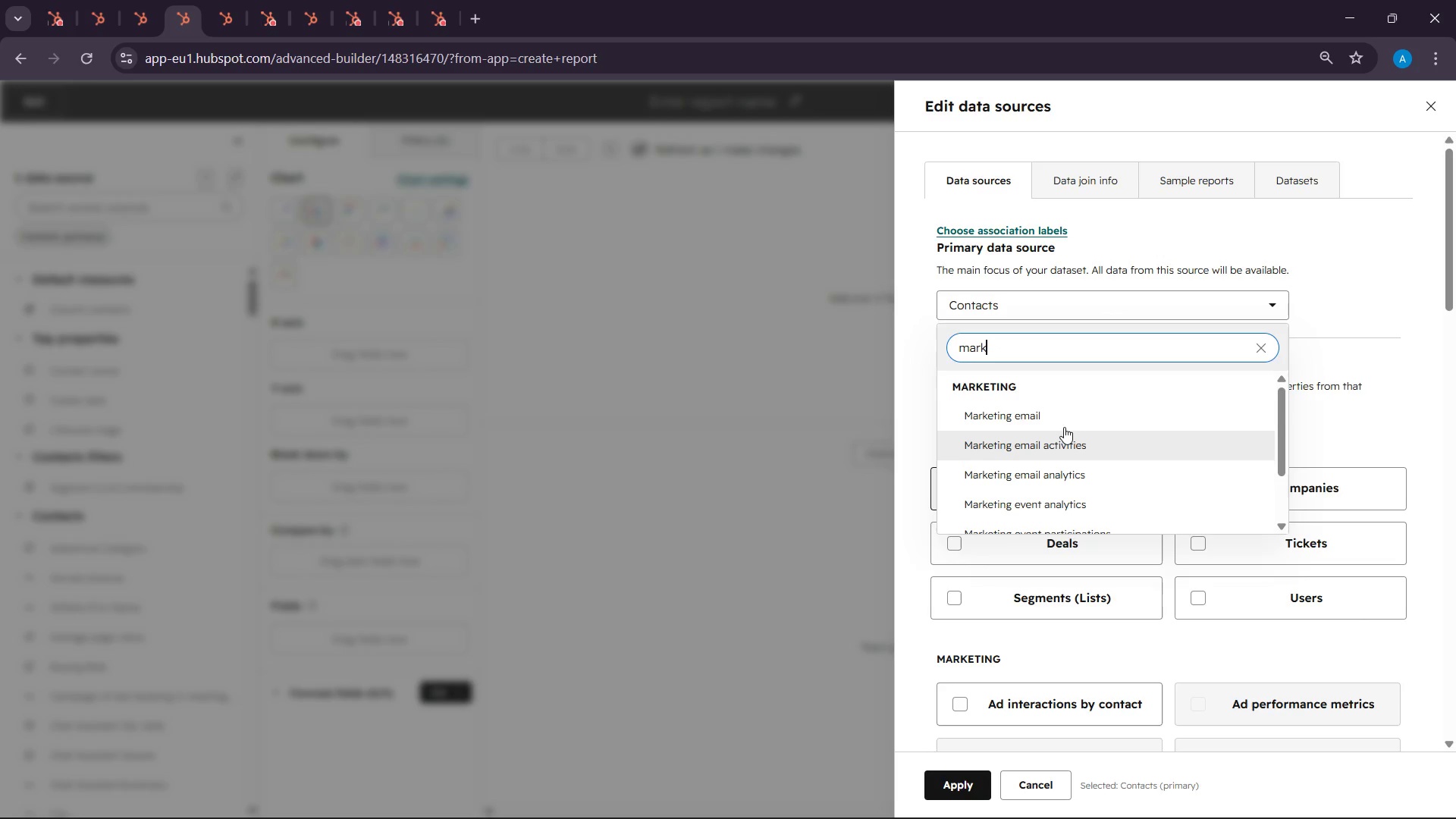 
left_click_drag(start_coordinate=[1068, 431], to_coordinate=[1060, 417])
 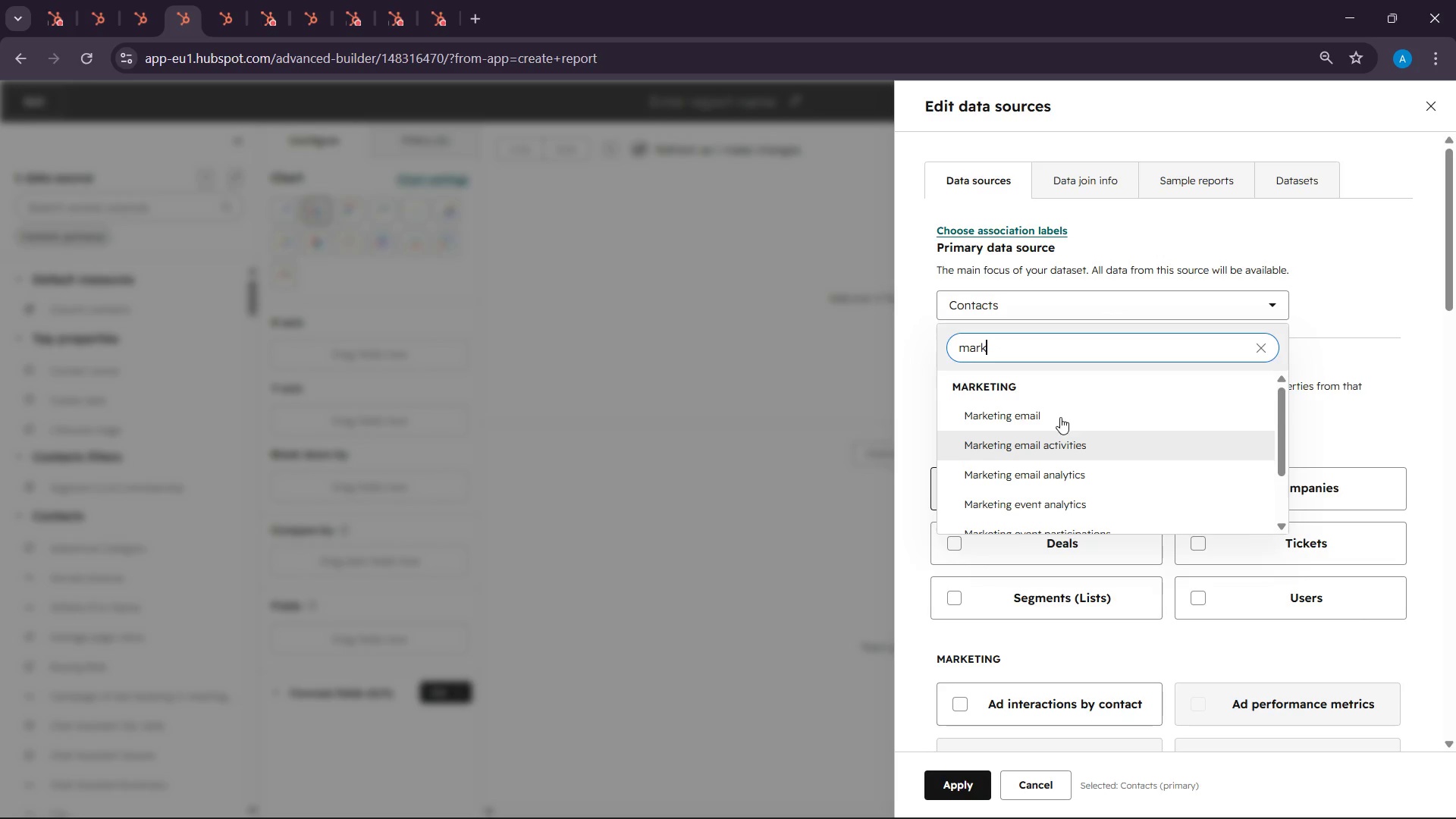 
left_click([1060, 417])
 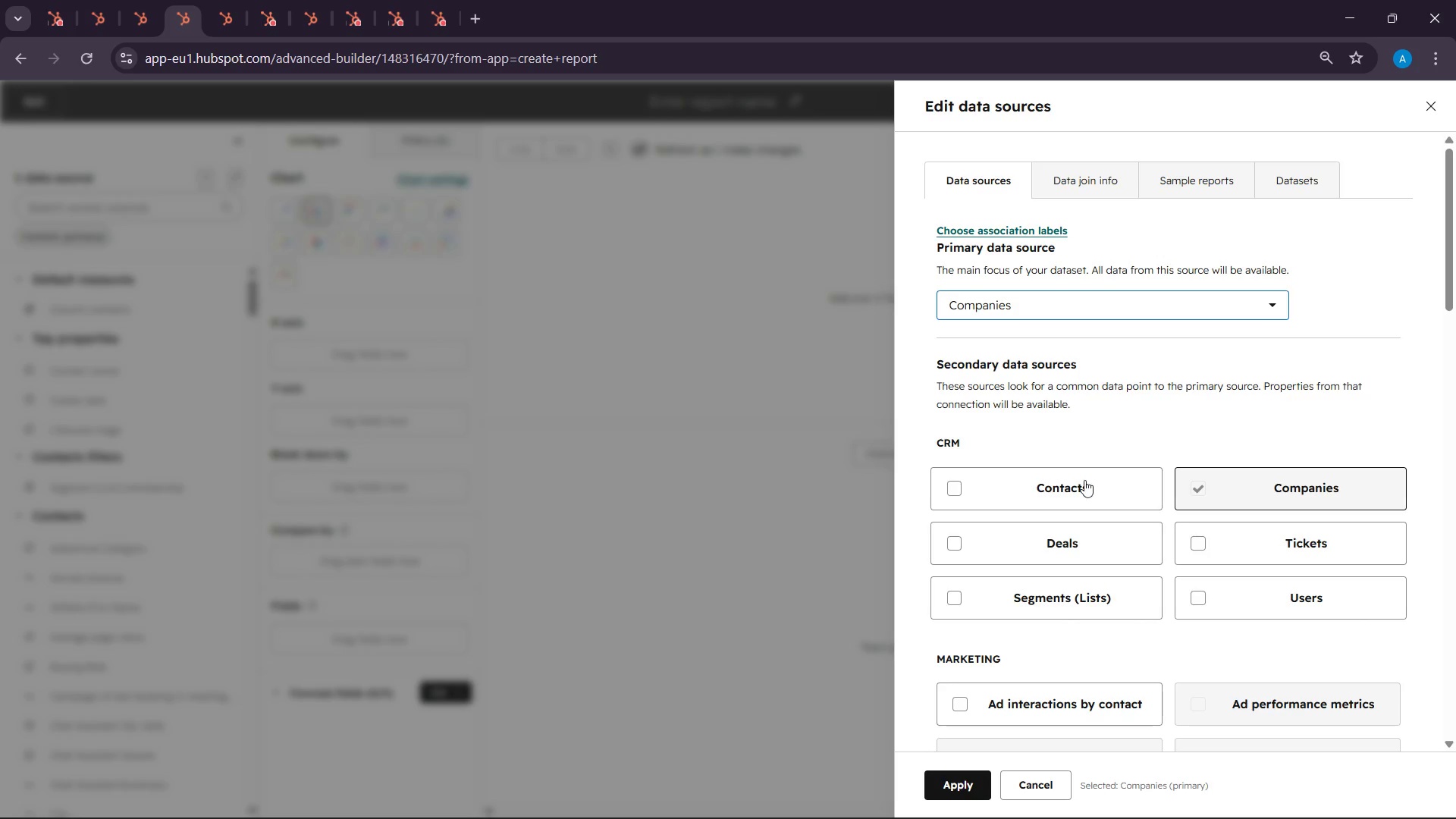 
left_click([1119, 318])
 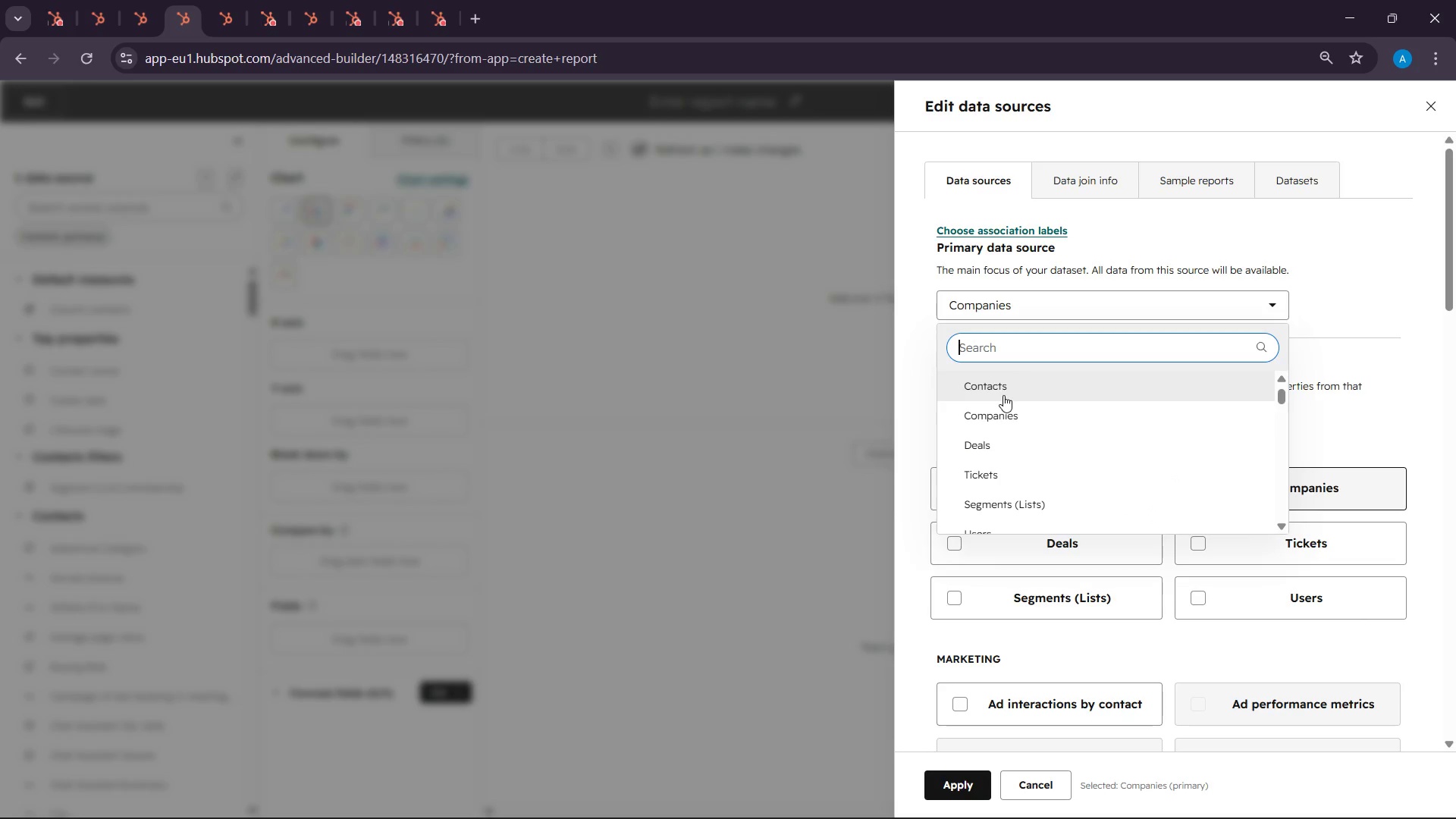 
scroll: coordinate [1027, 478], scroll_direction: down, amount: 3.0
 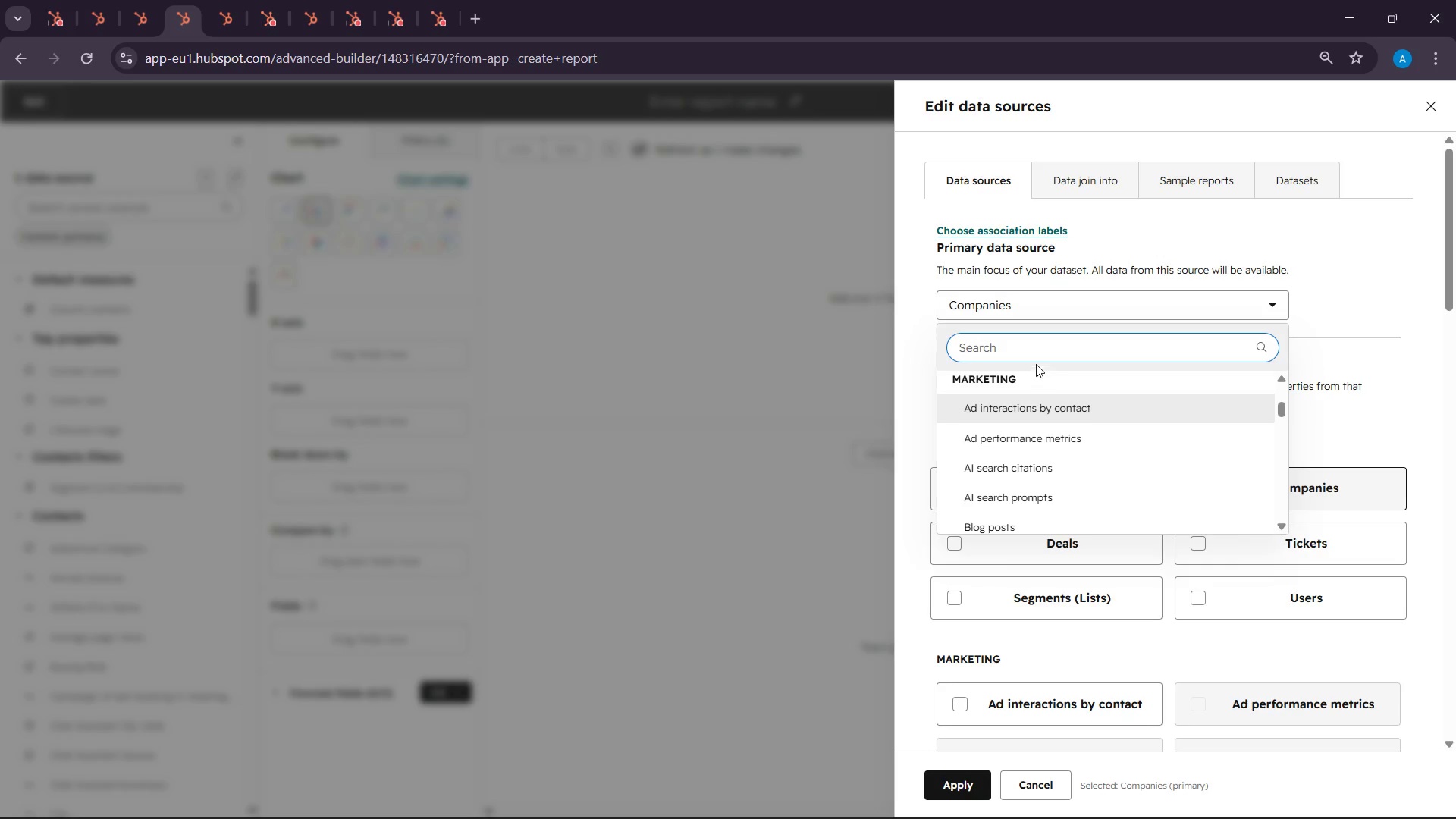 
left_click([1034, 357])
 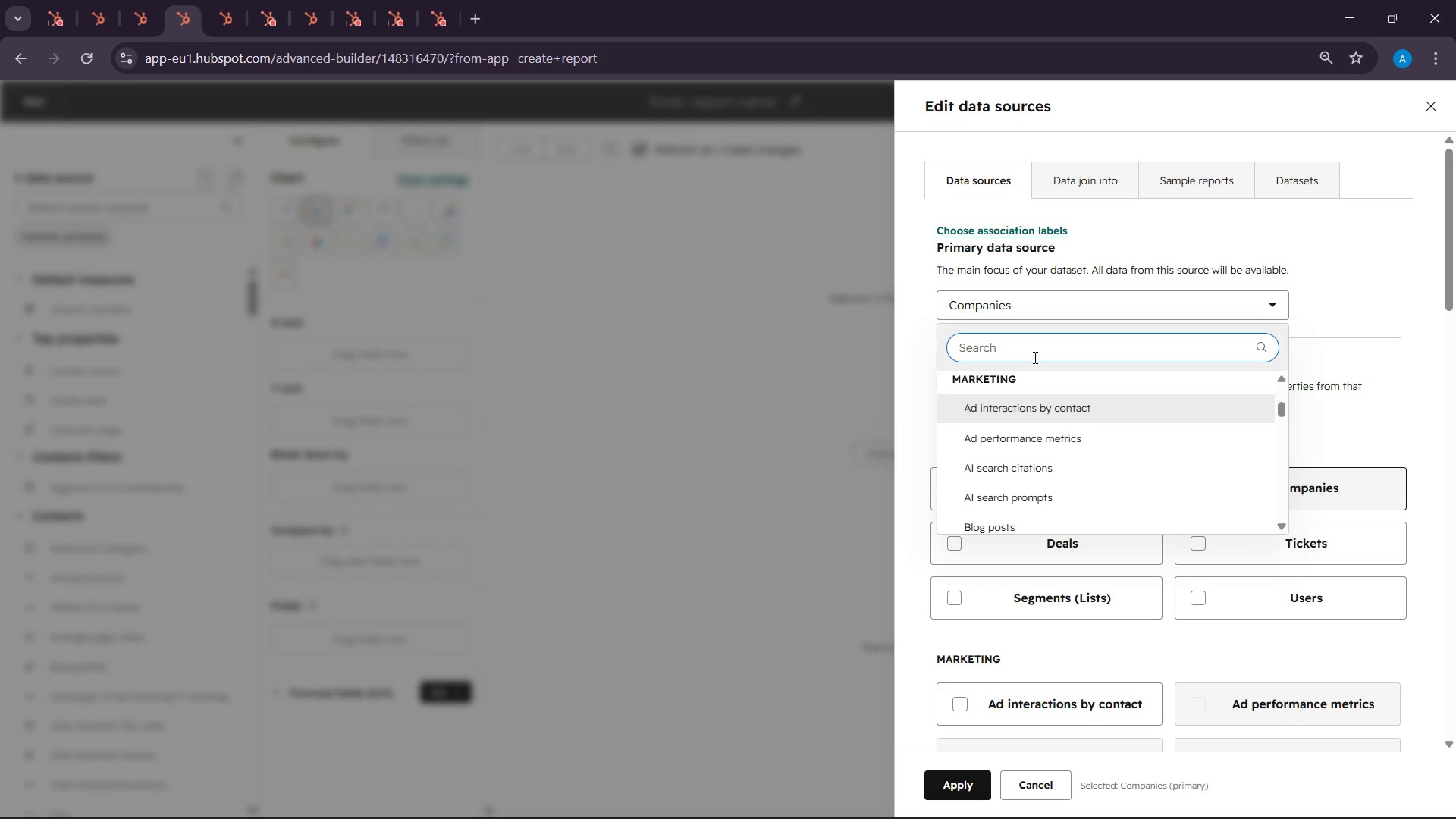 
type(mark)
 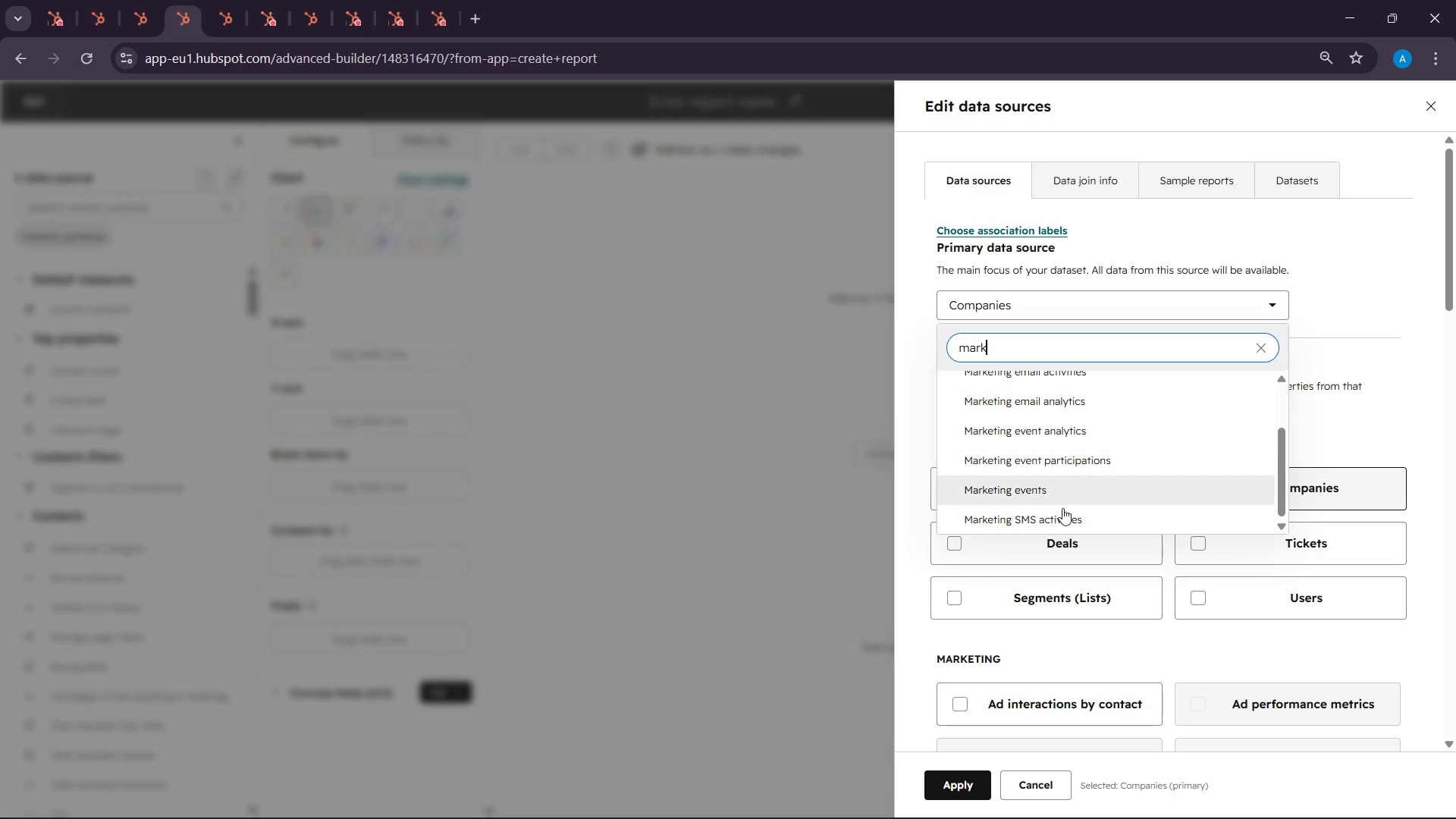 
scroll: coordinate [1062, 508], scroll_direction: up, amount: 2.0
 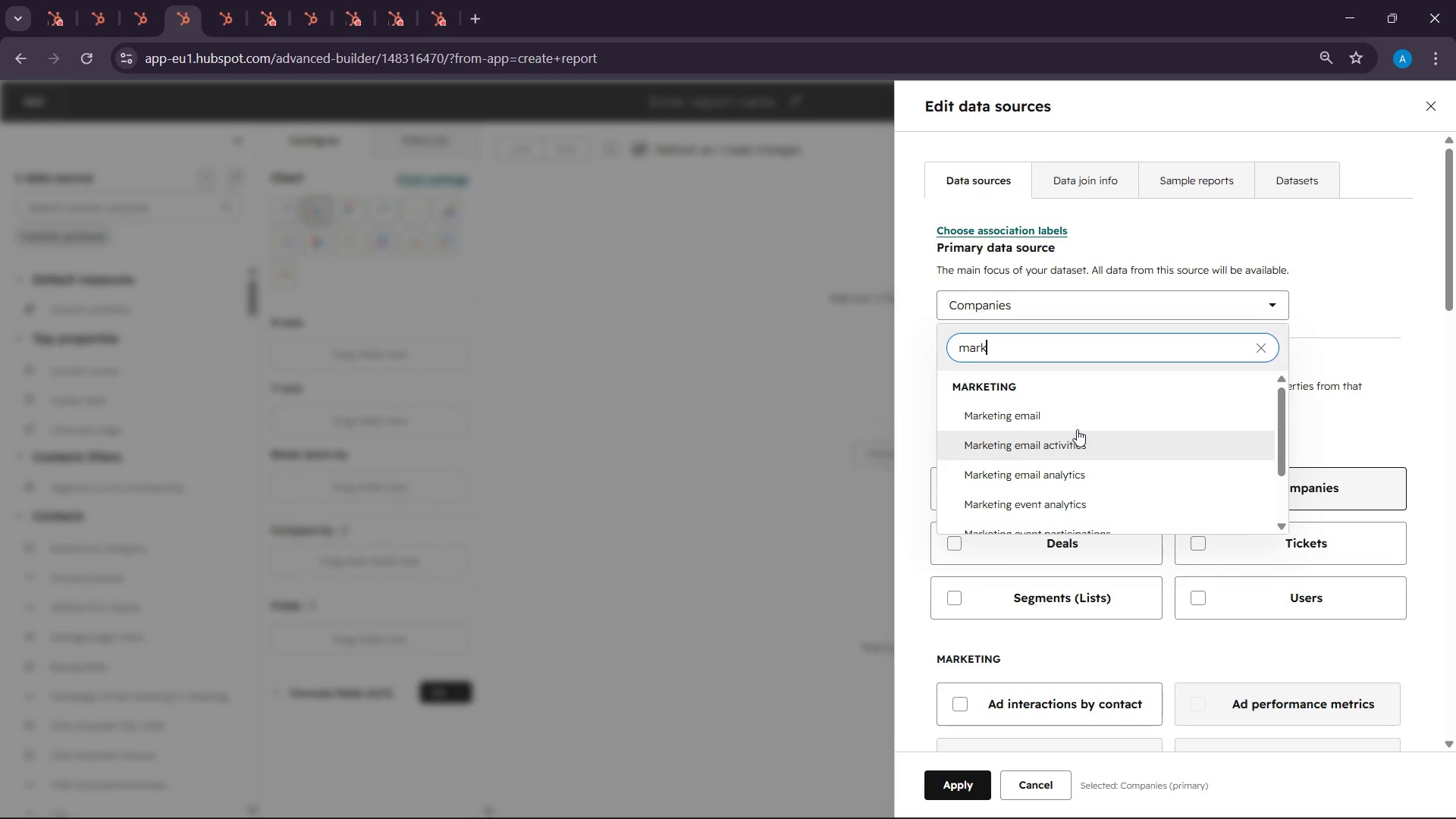 
left_click([1077, 413])
 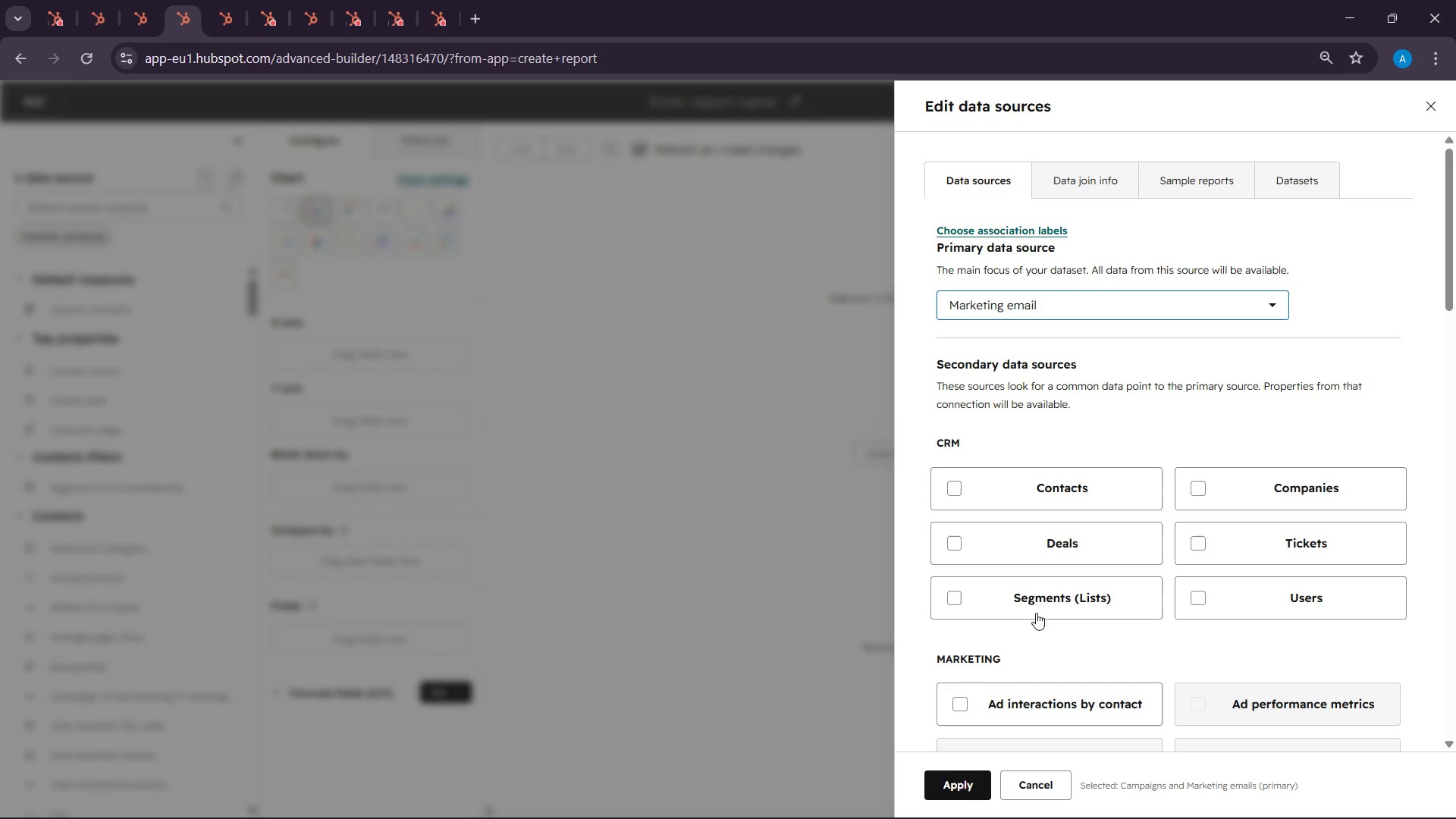 
left_click([949, 777])
 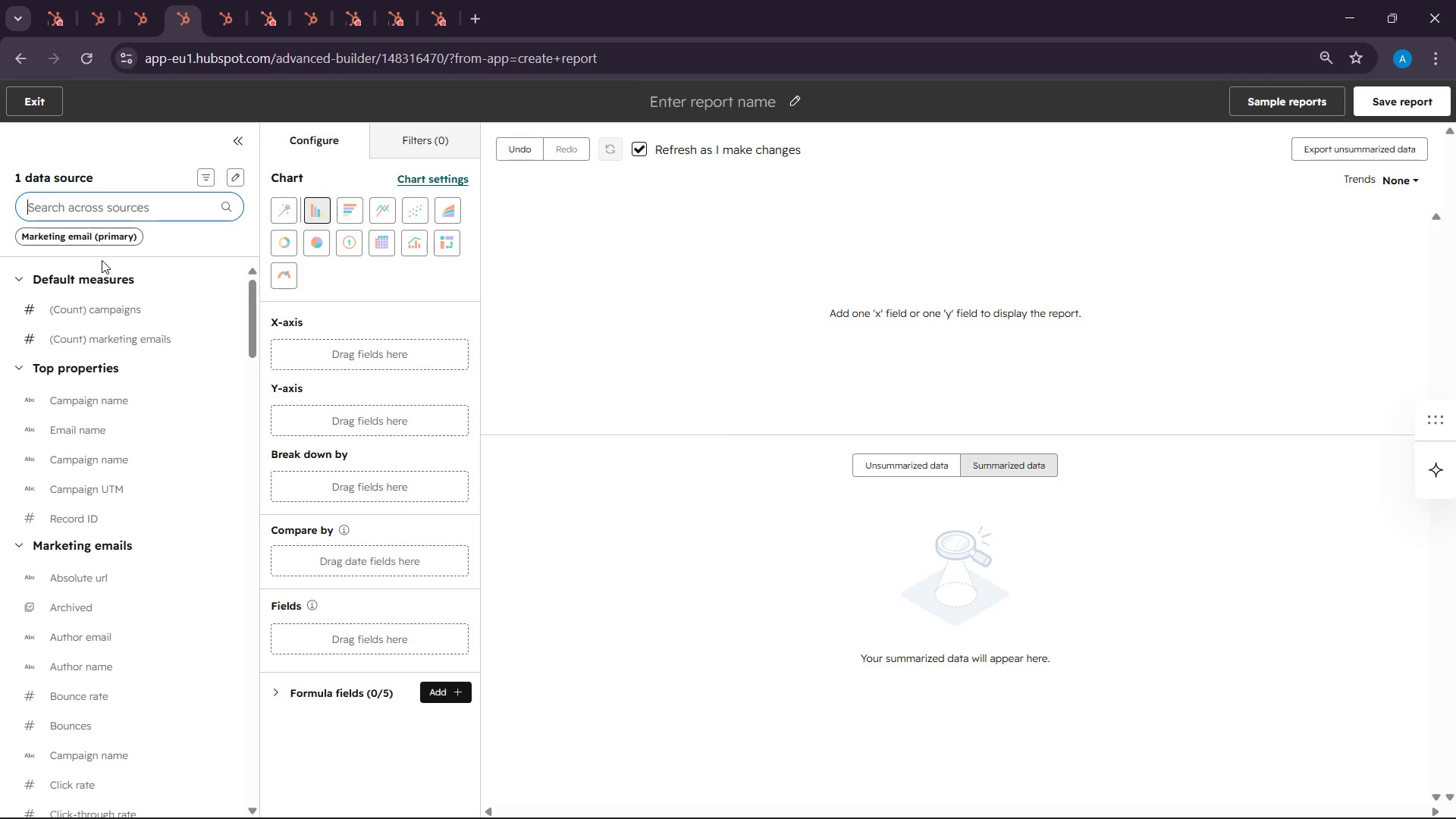 
wait(7.95)
 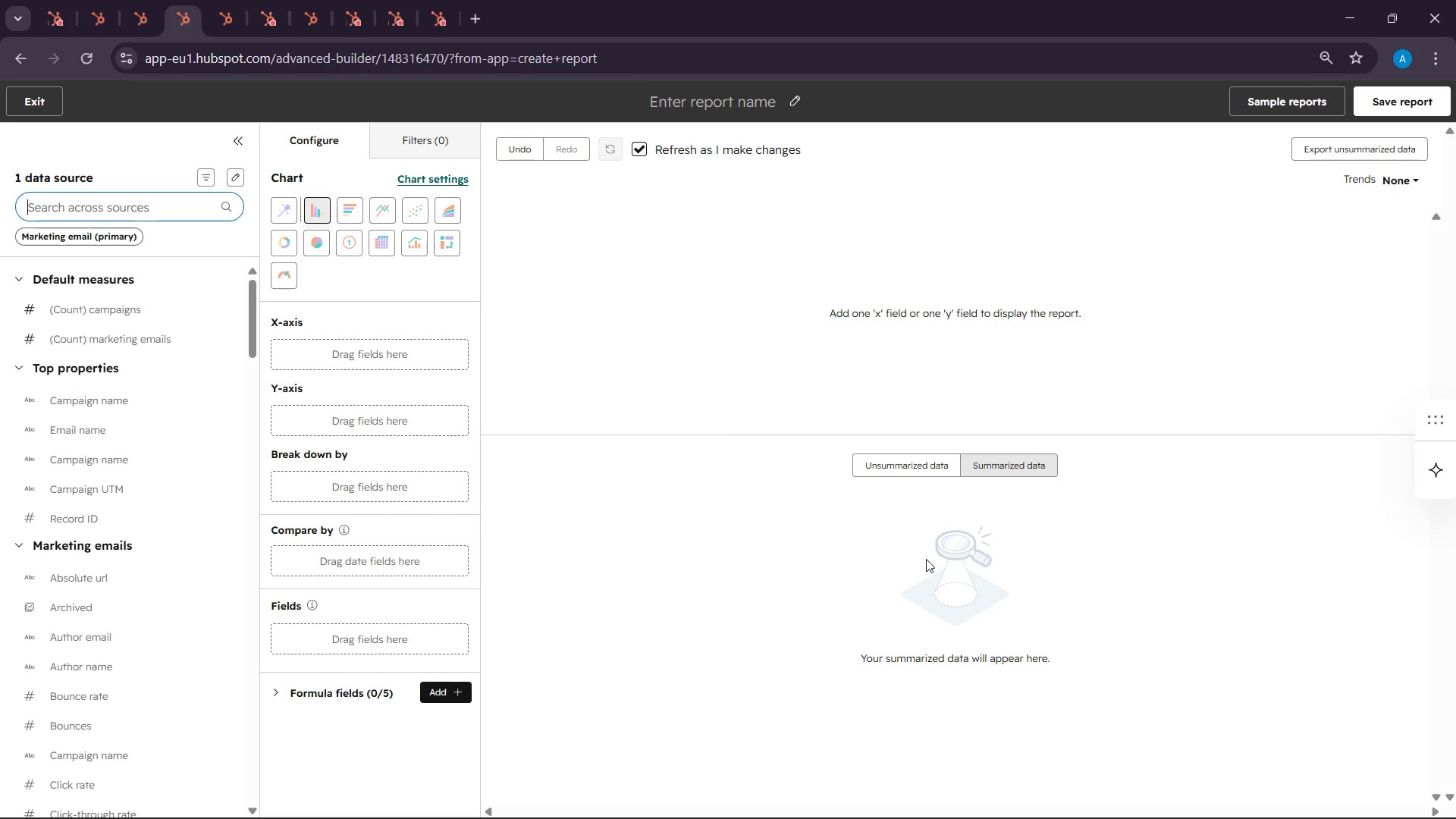 
left_click([118, 213])
 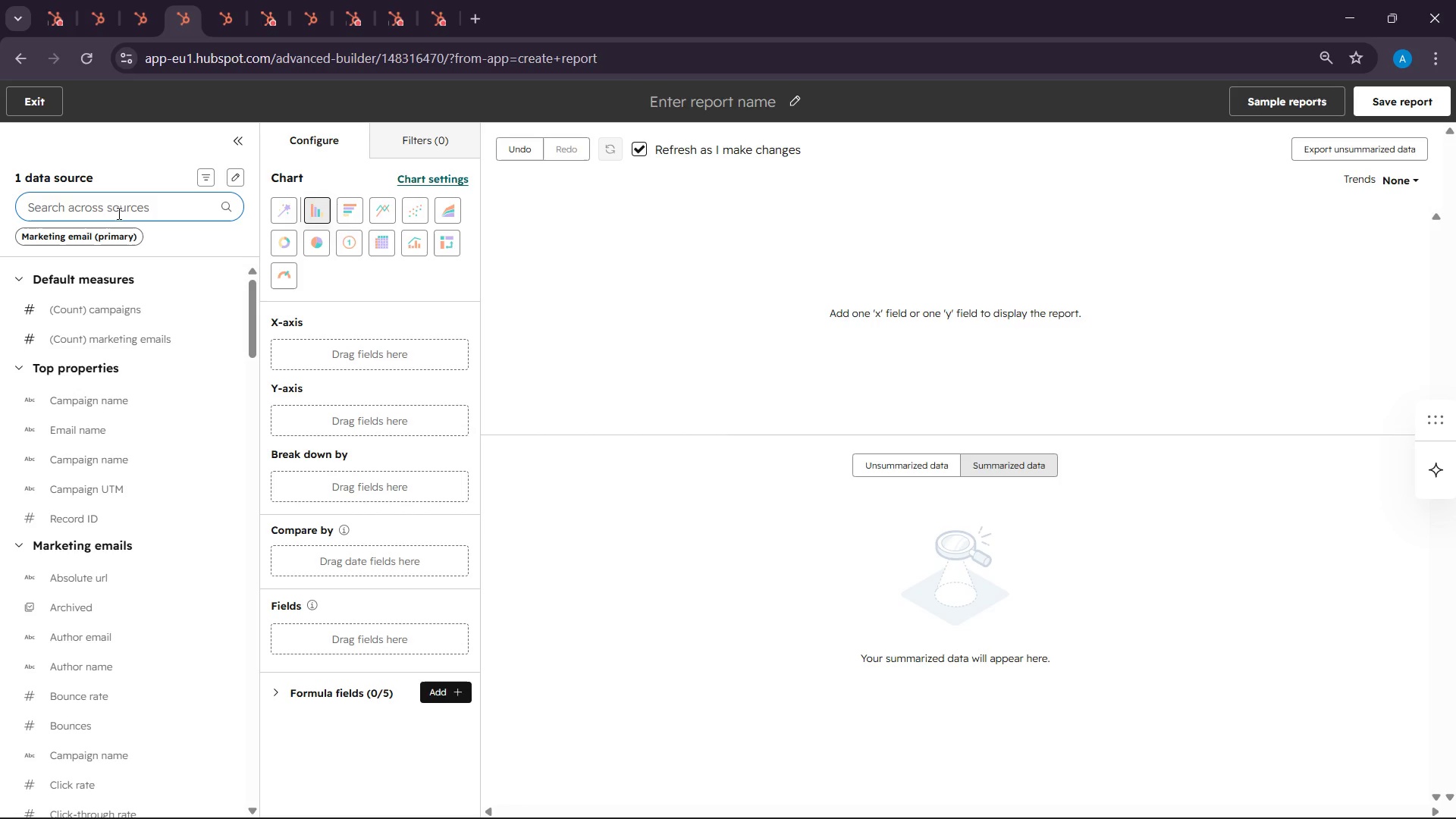 
type(clicked link)
 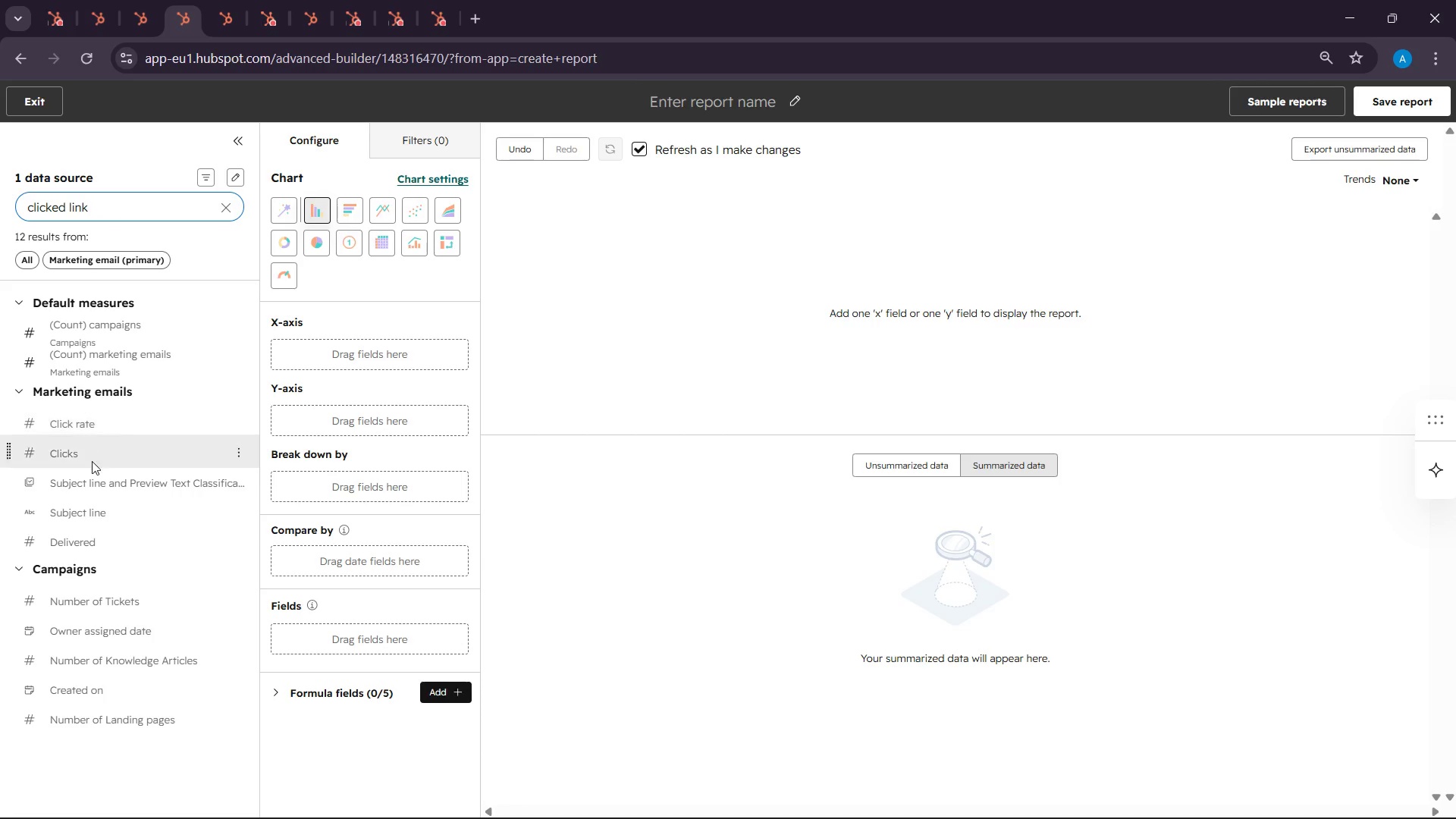 
scroll: coordinate [139, 515], scroll_direction: down, amount: 2.0
 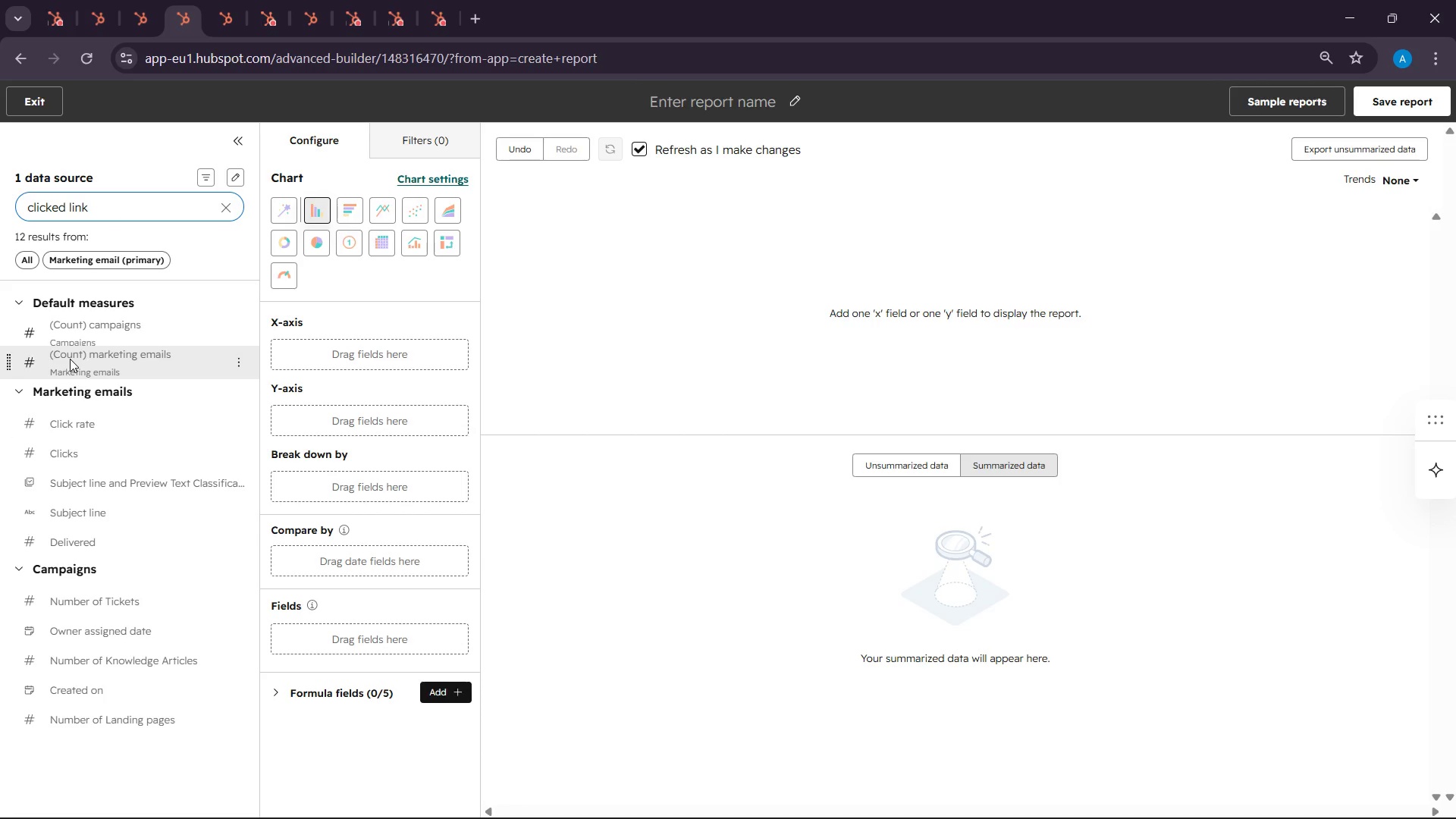 
wait(5.73)
 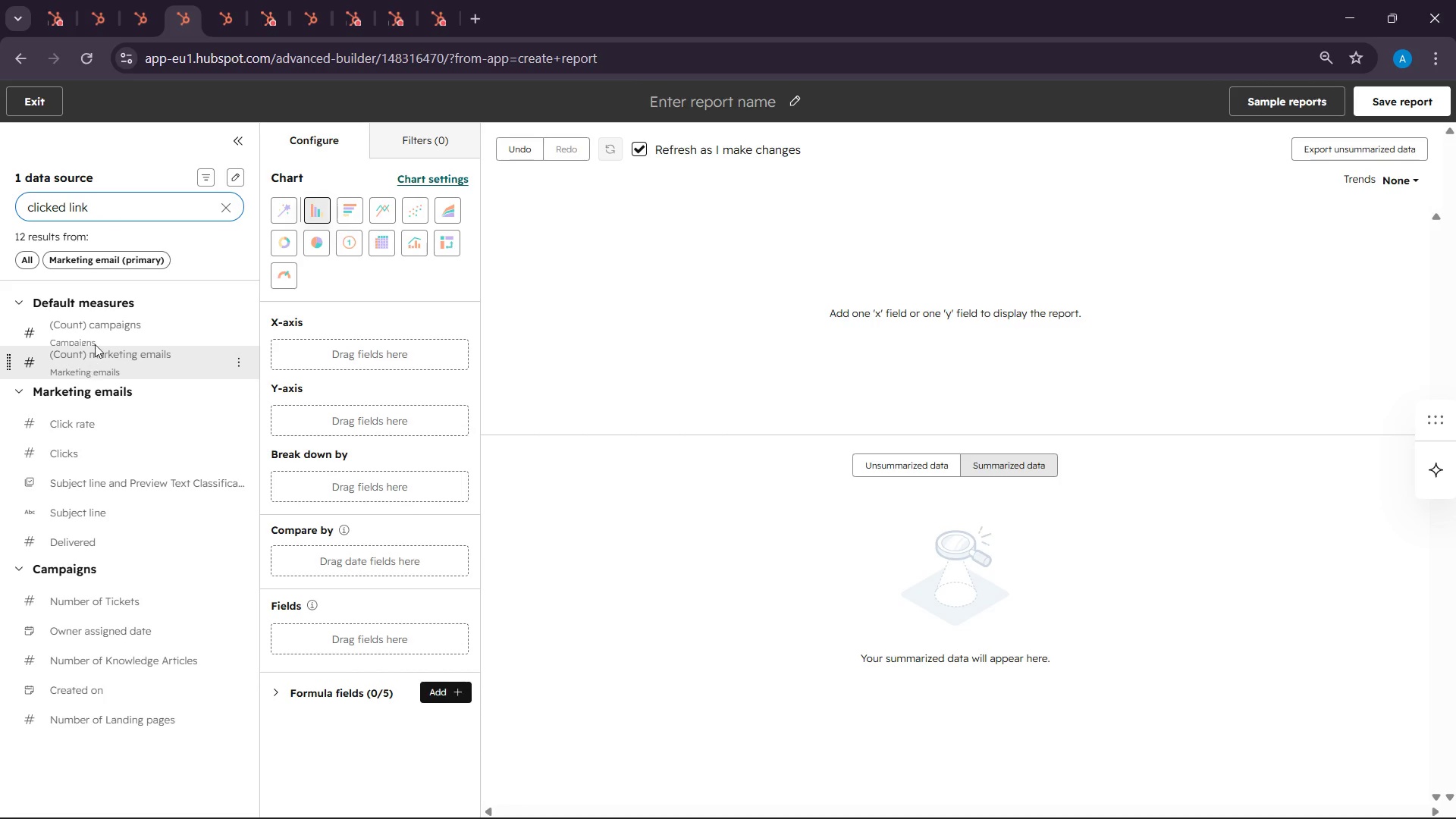 
left_click_drag(start_coordinate=[72, 425], to_coordinate=[306, 422])
 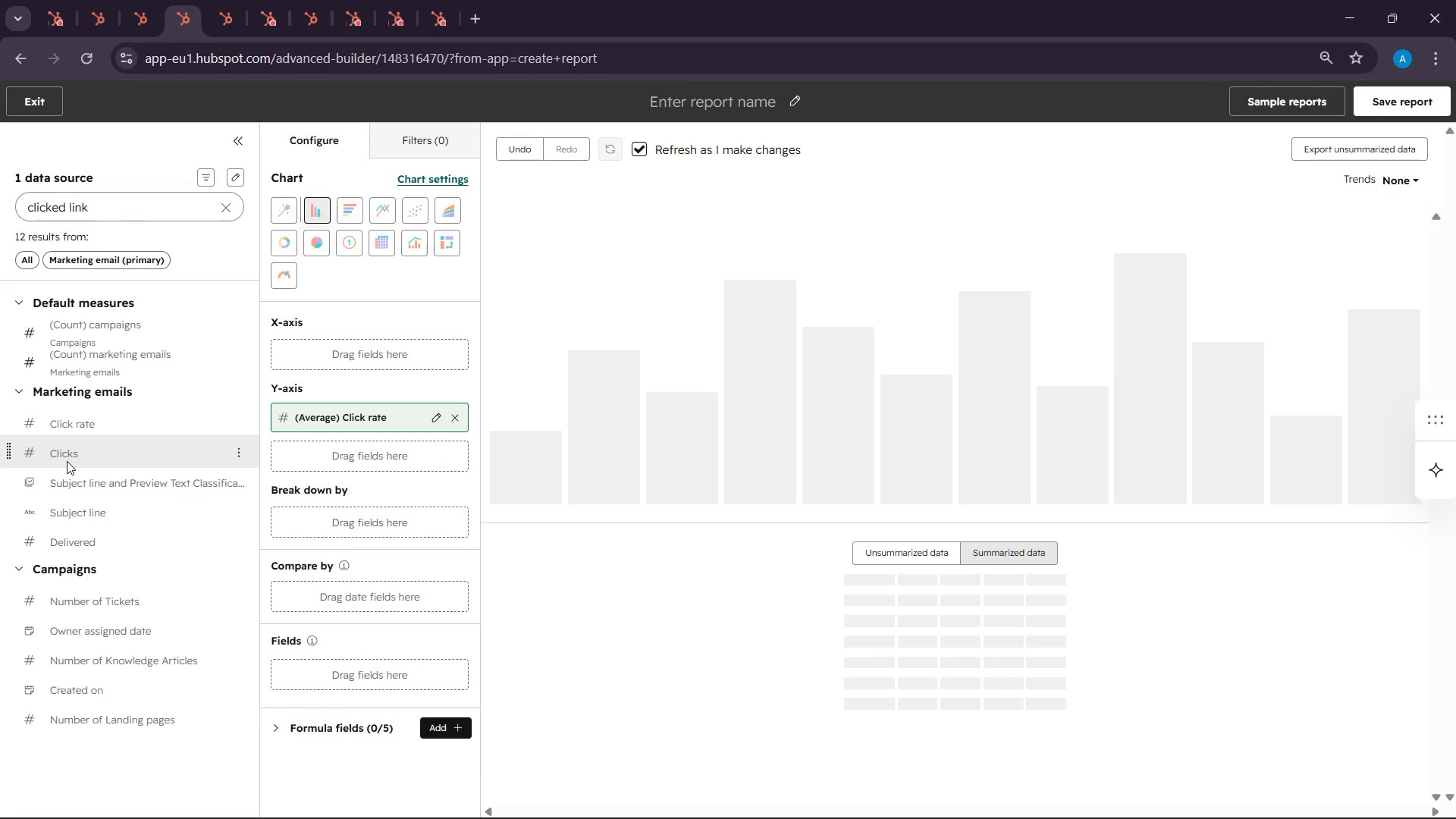 
left_click_drag(start_coordinate=[61, 453], to_coordinate=[361, 364])
 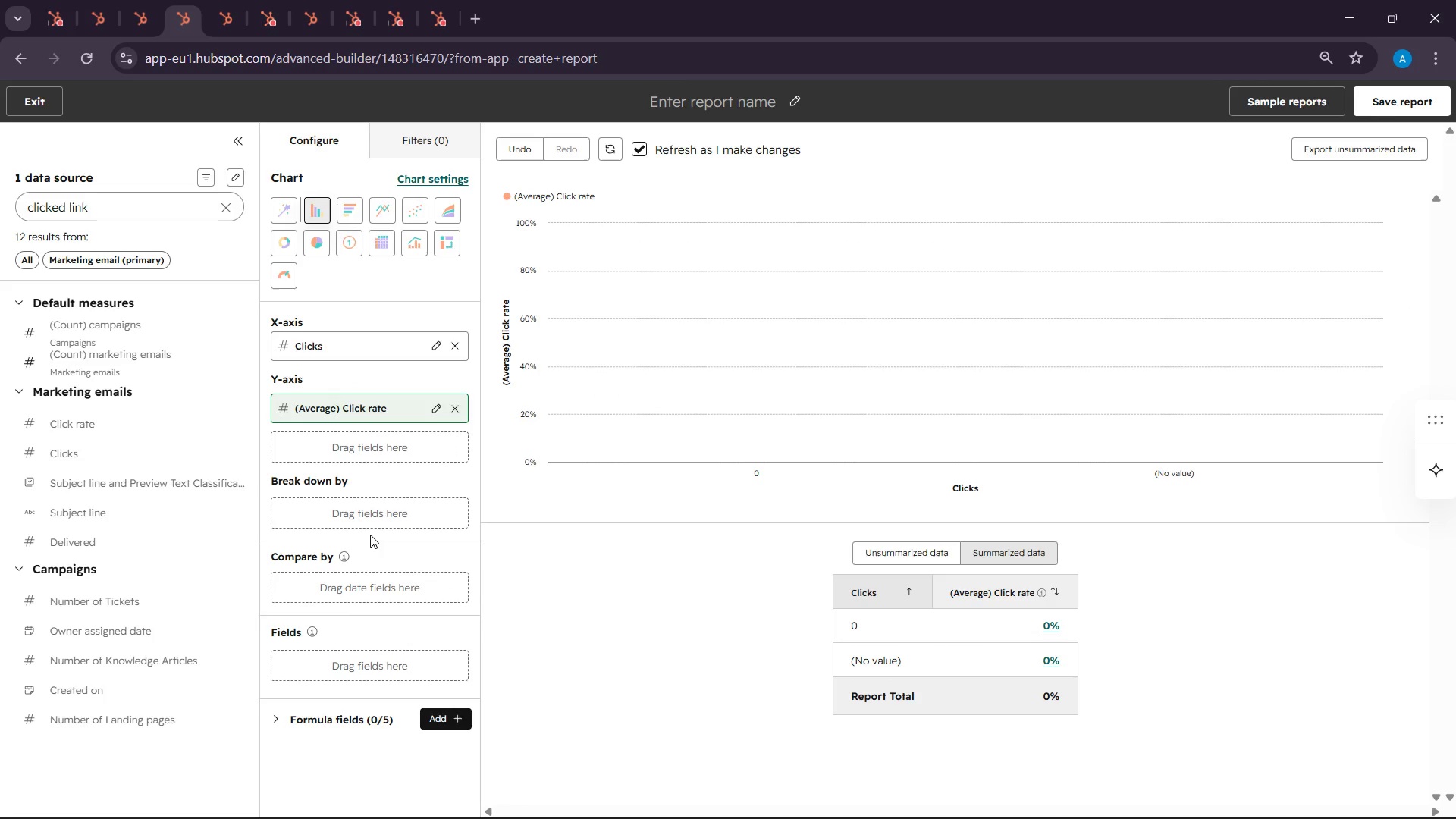 
wait(10.31)
 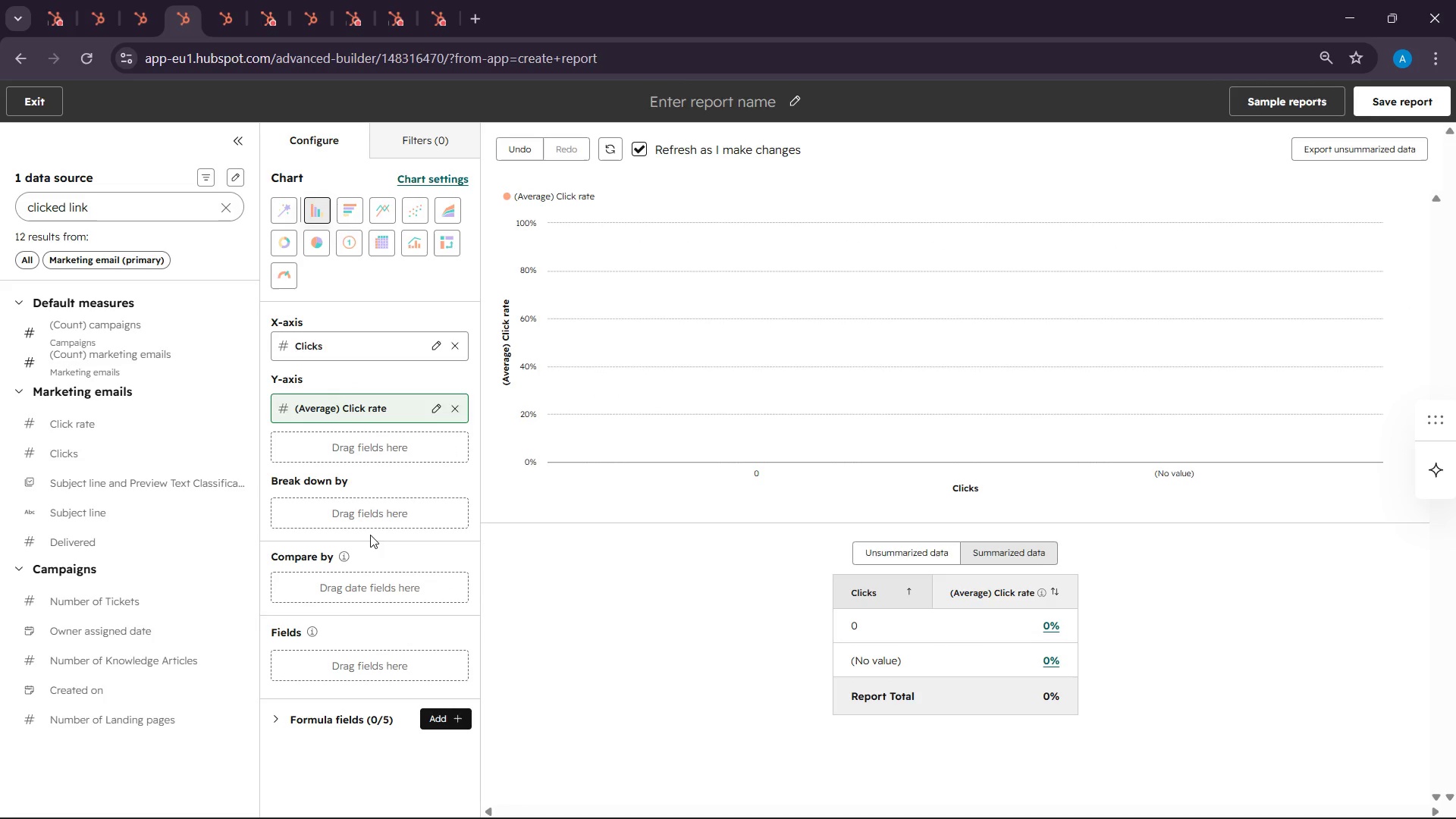 
left_click([438, 148])
 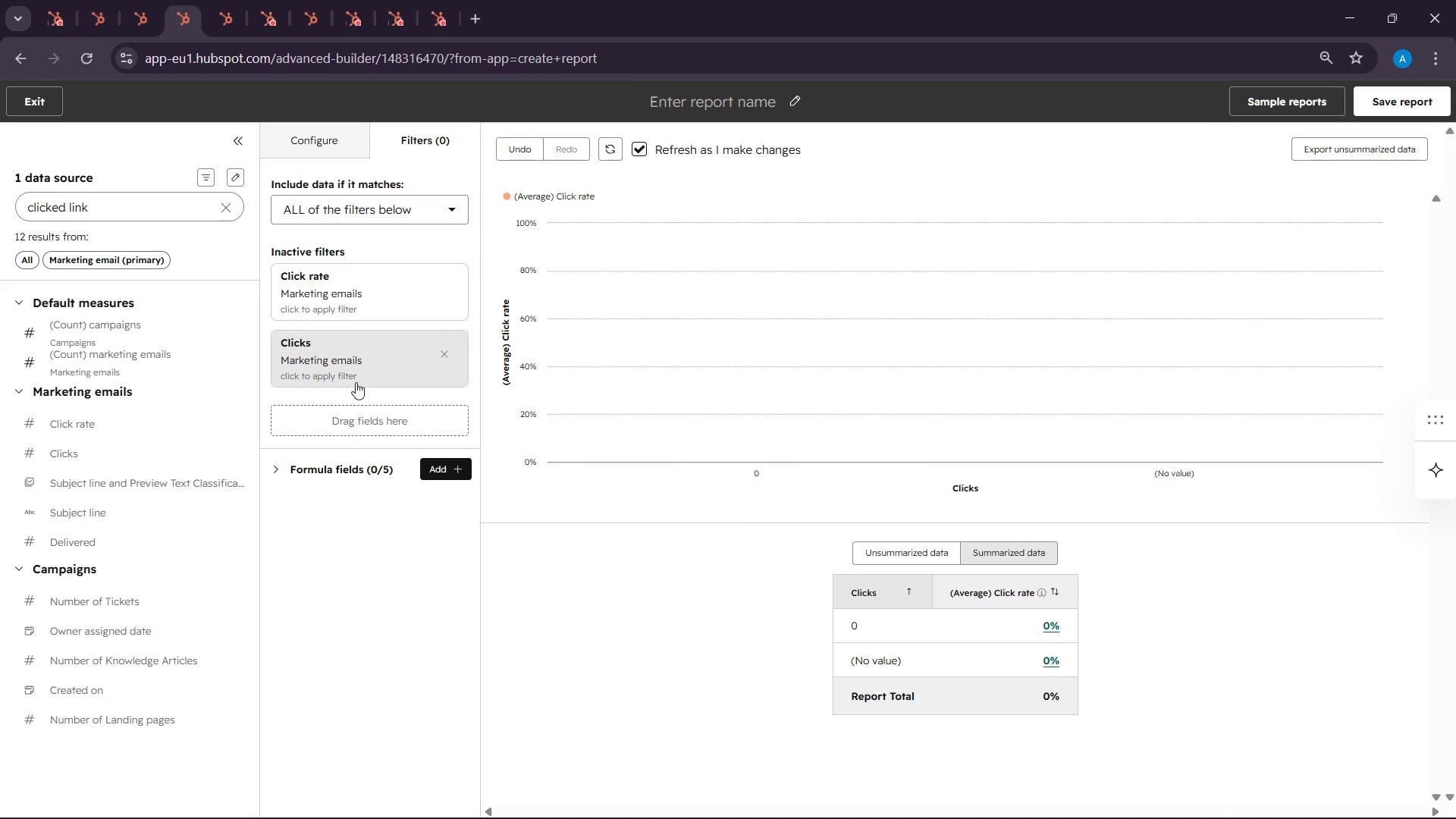 
wait(5.11)
 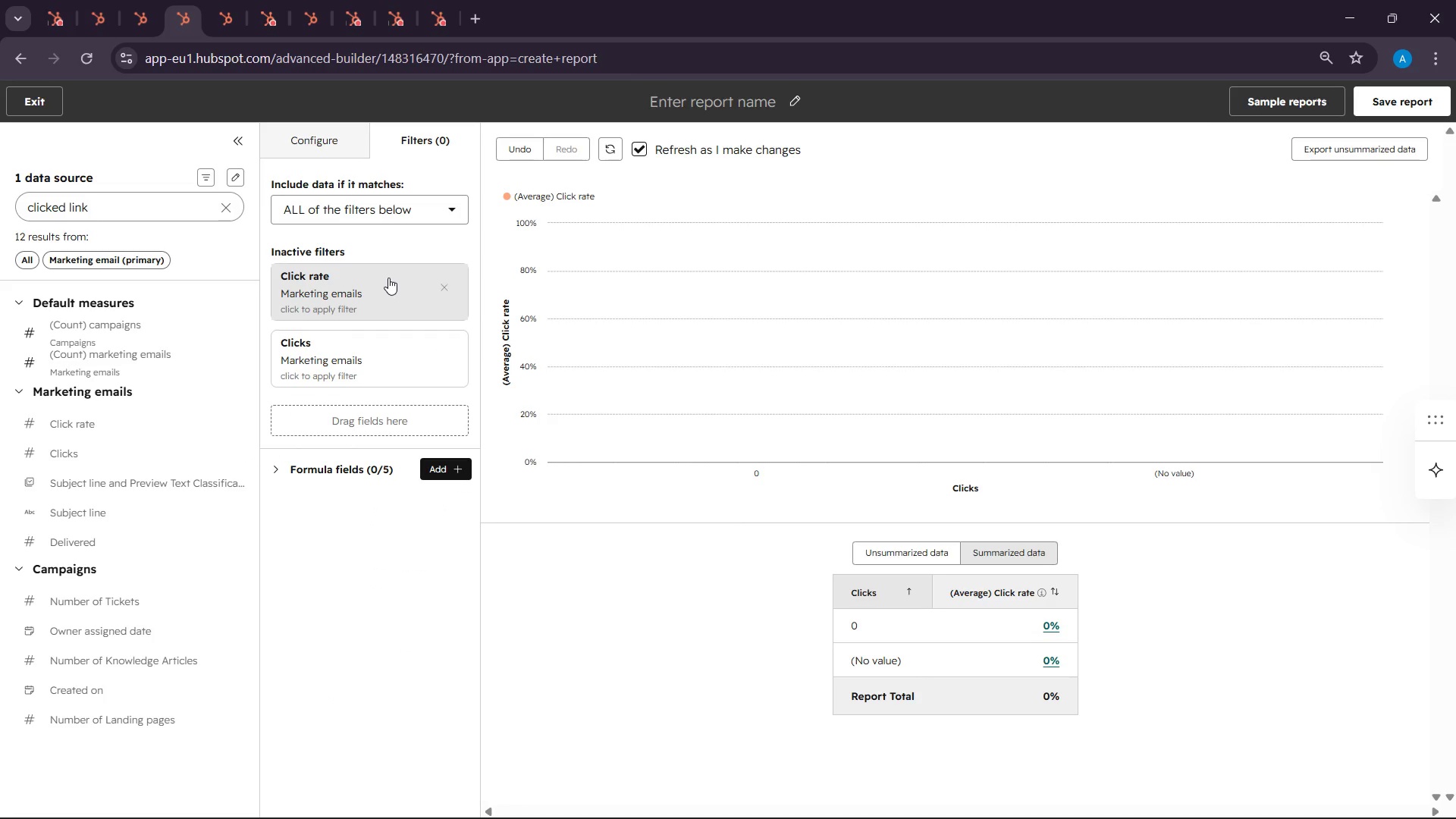 
left_click([356, 401])
 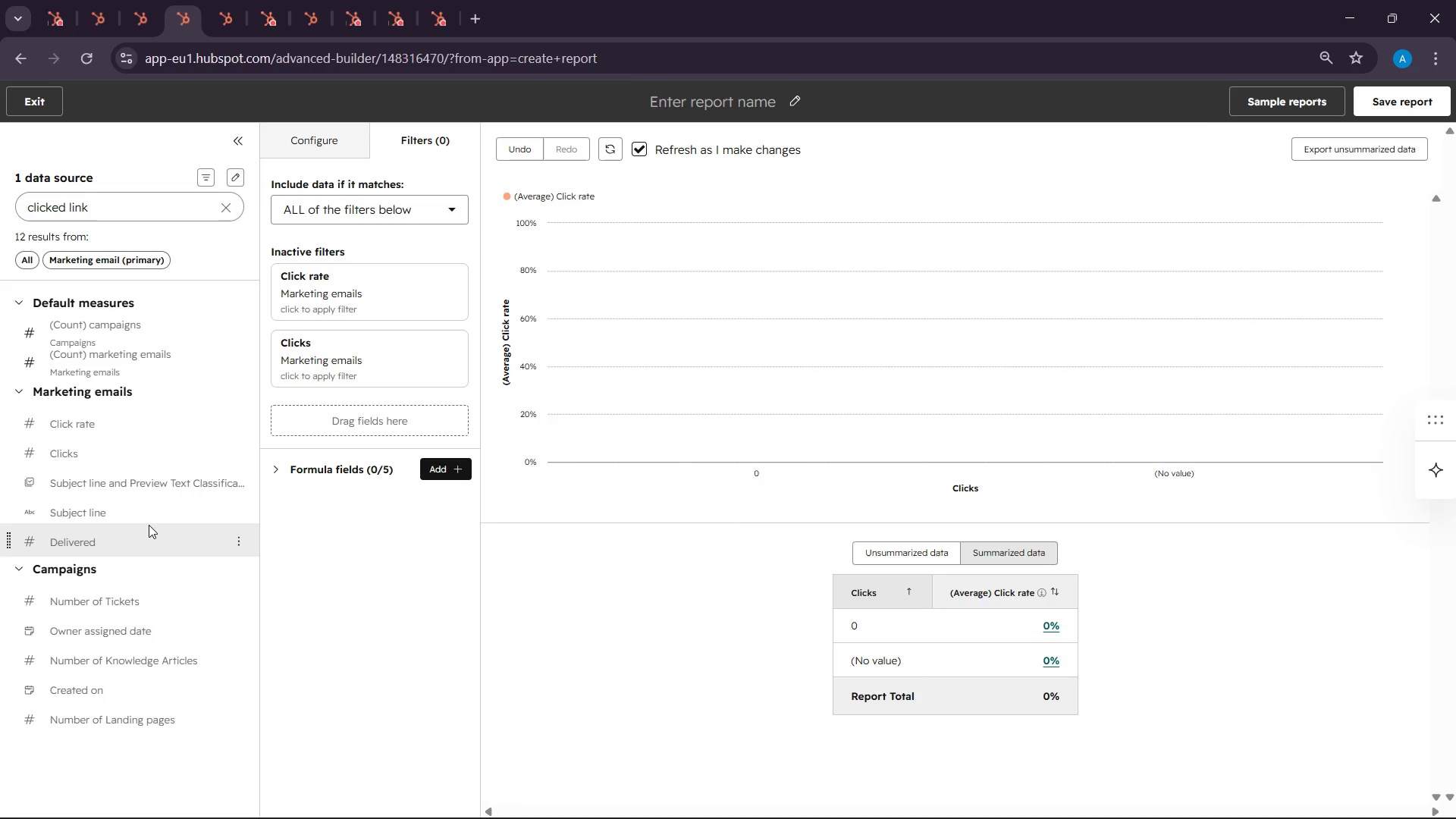 
scroll: coordinate [186, 510], scroll_direction: down, amount: 2.0
 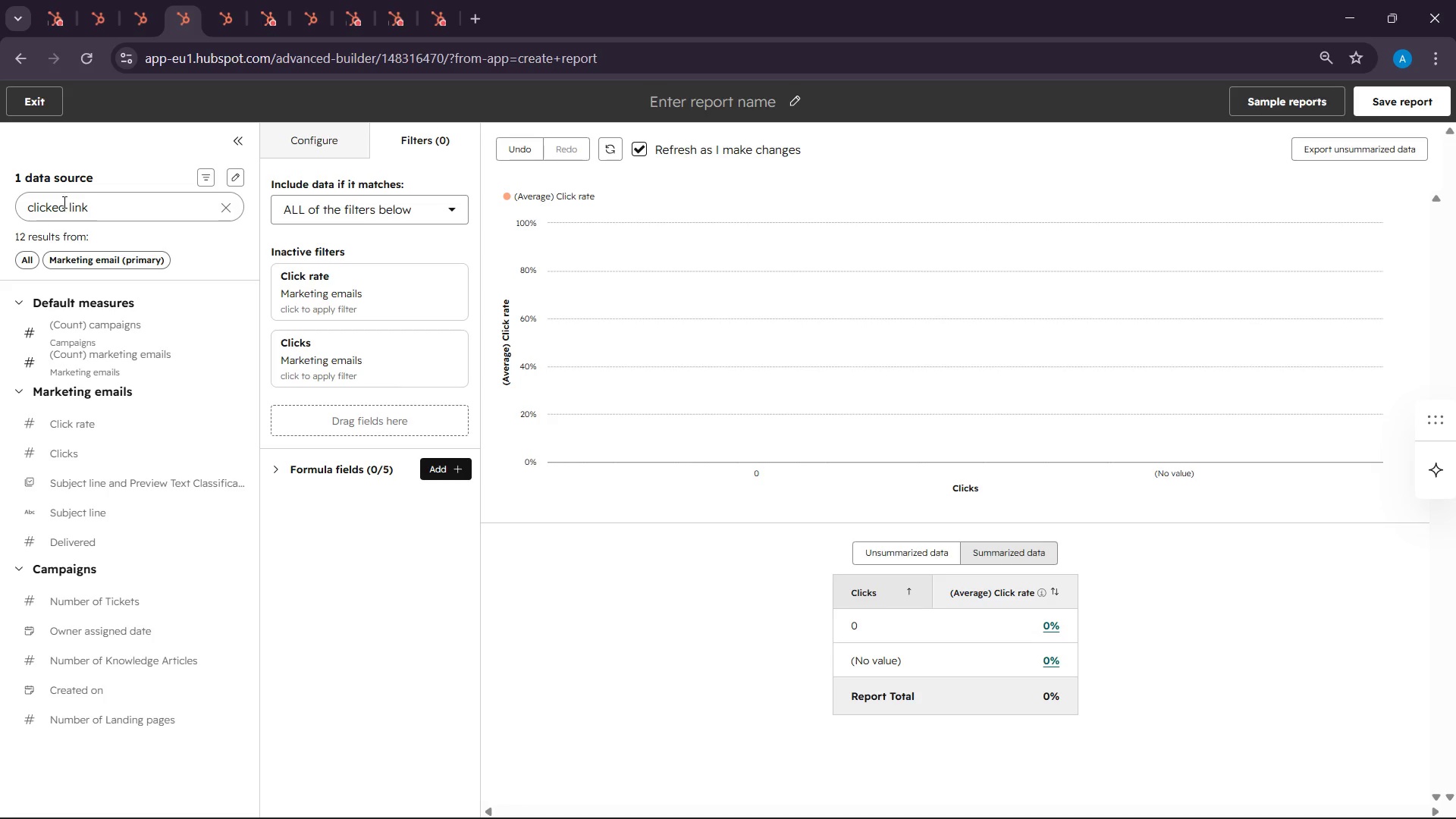 
left_click([69, 198])
 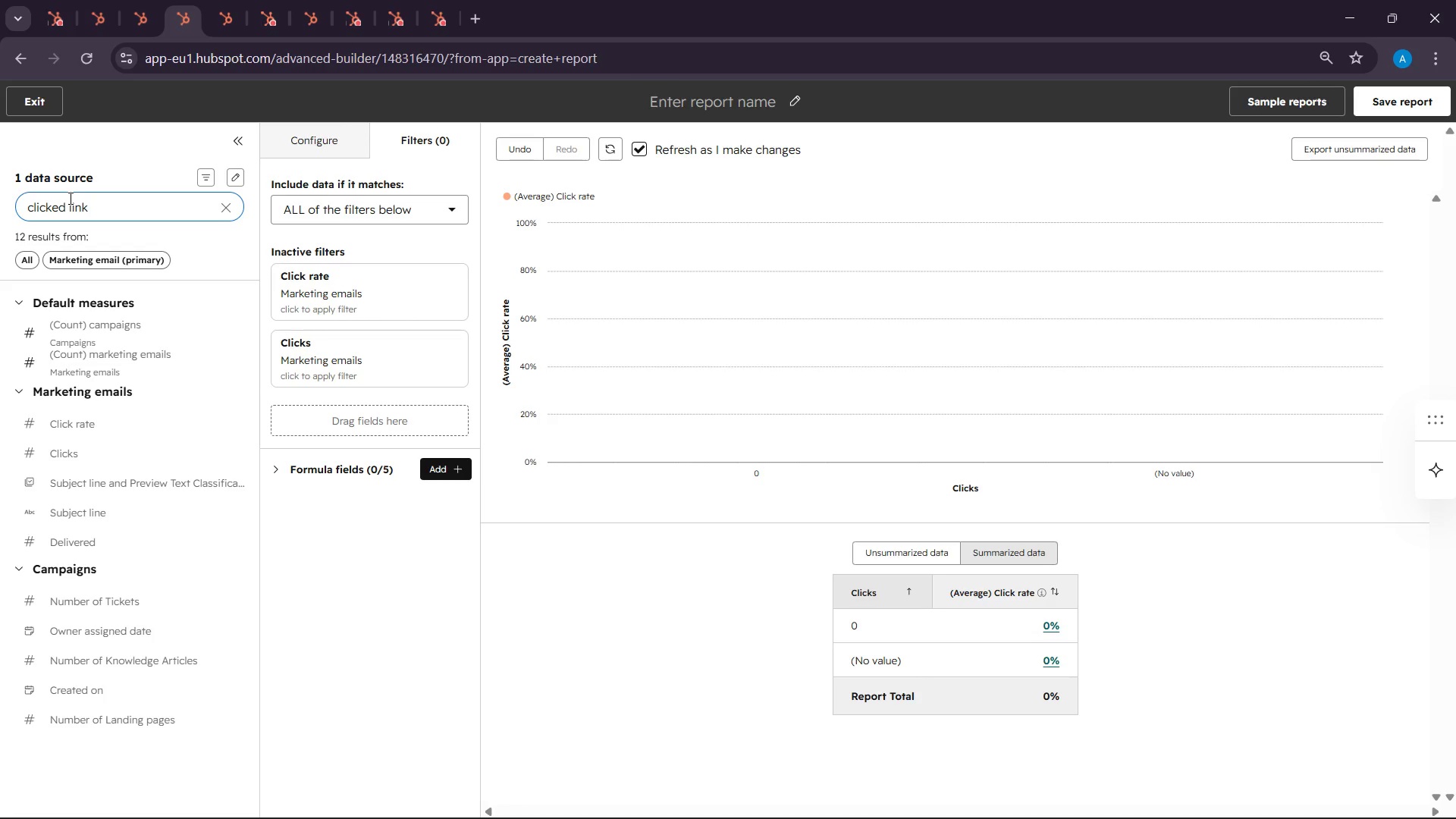 
hold_key(key=Backspace, duration=0.86)
 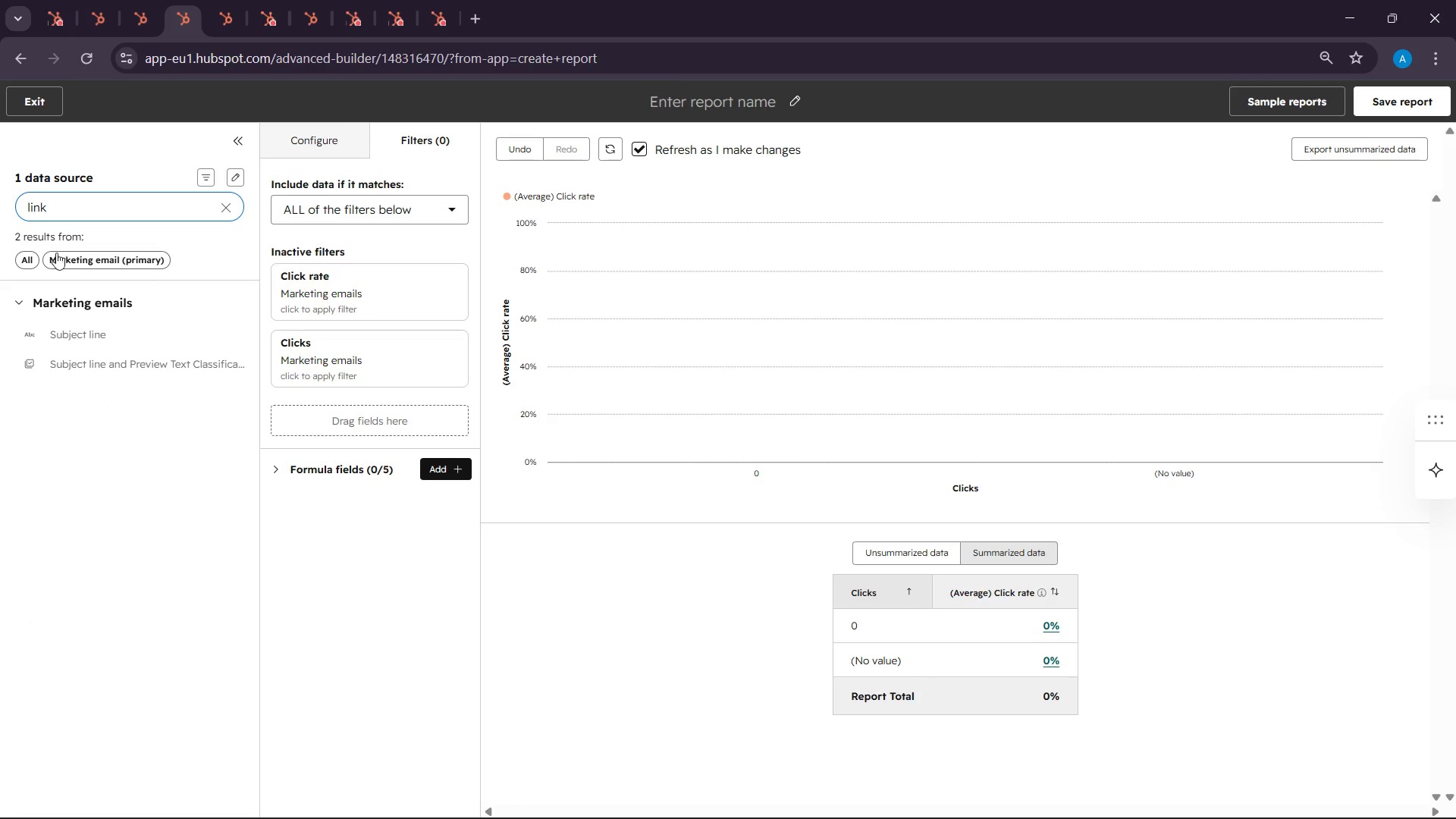 
left_click([97, 186])
 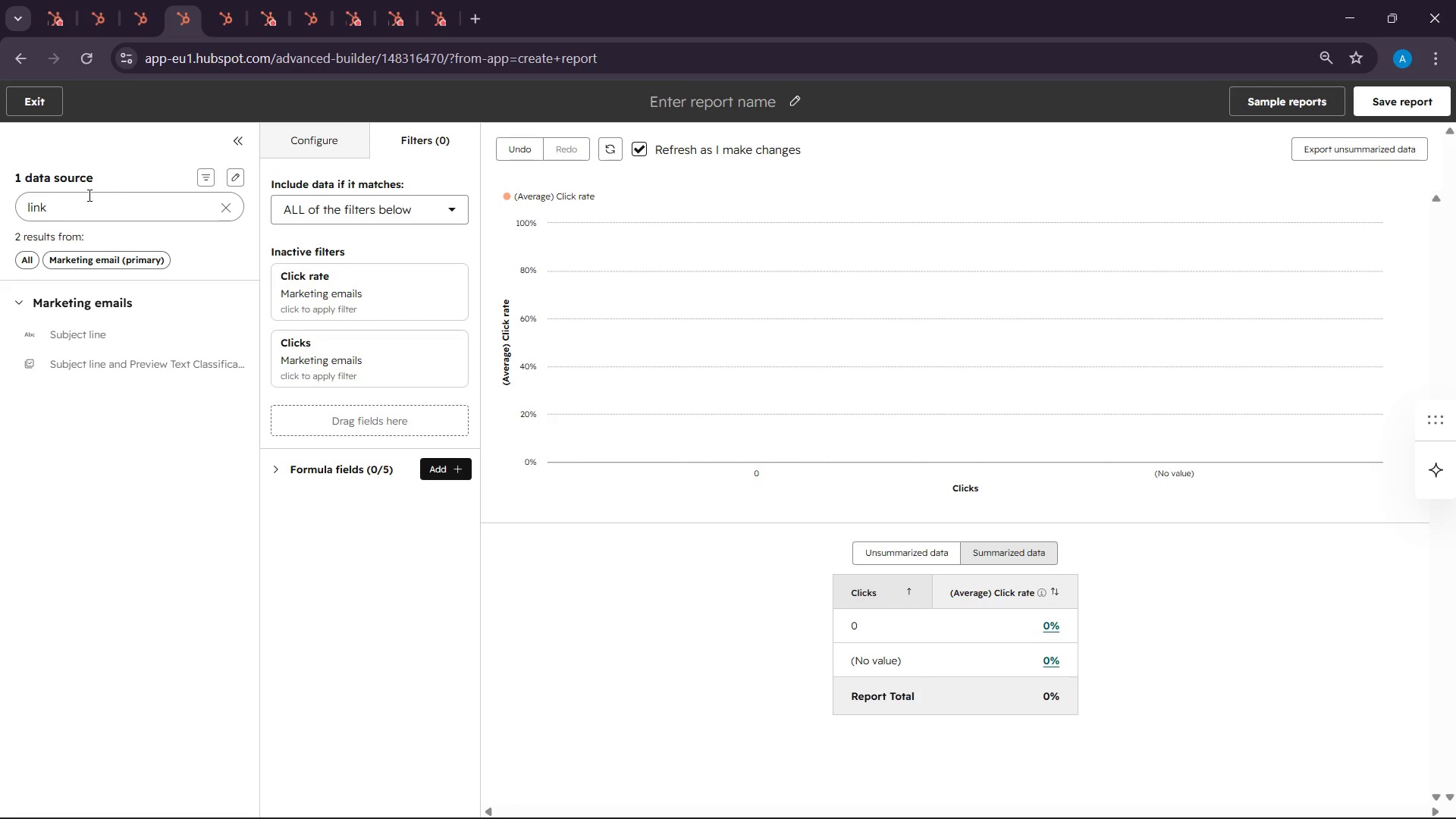 
left_click([84, 197])
 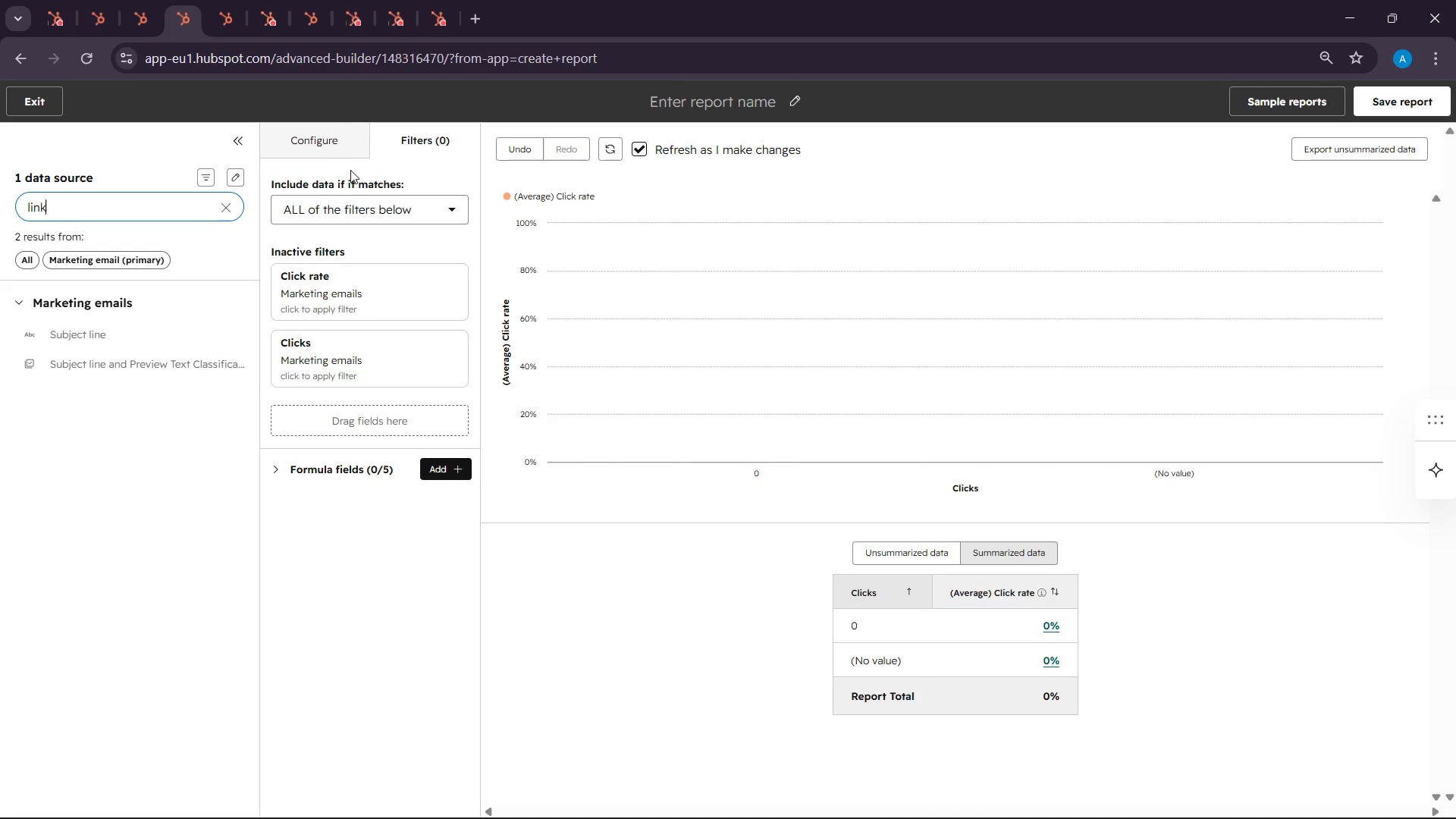 
left_click([321, 148])
 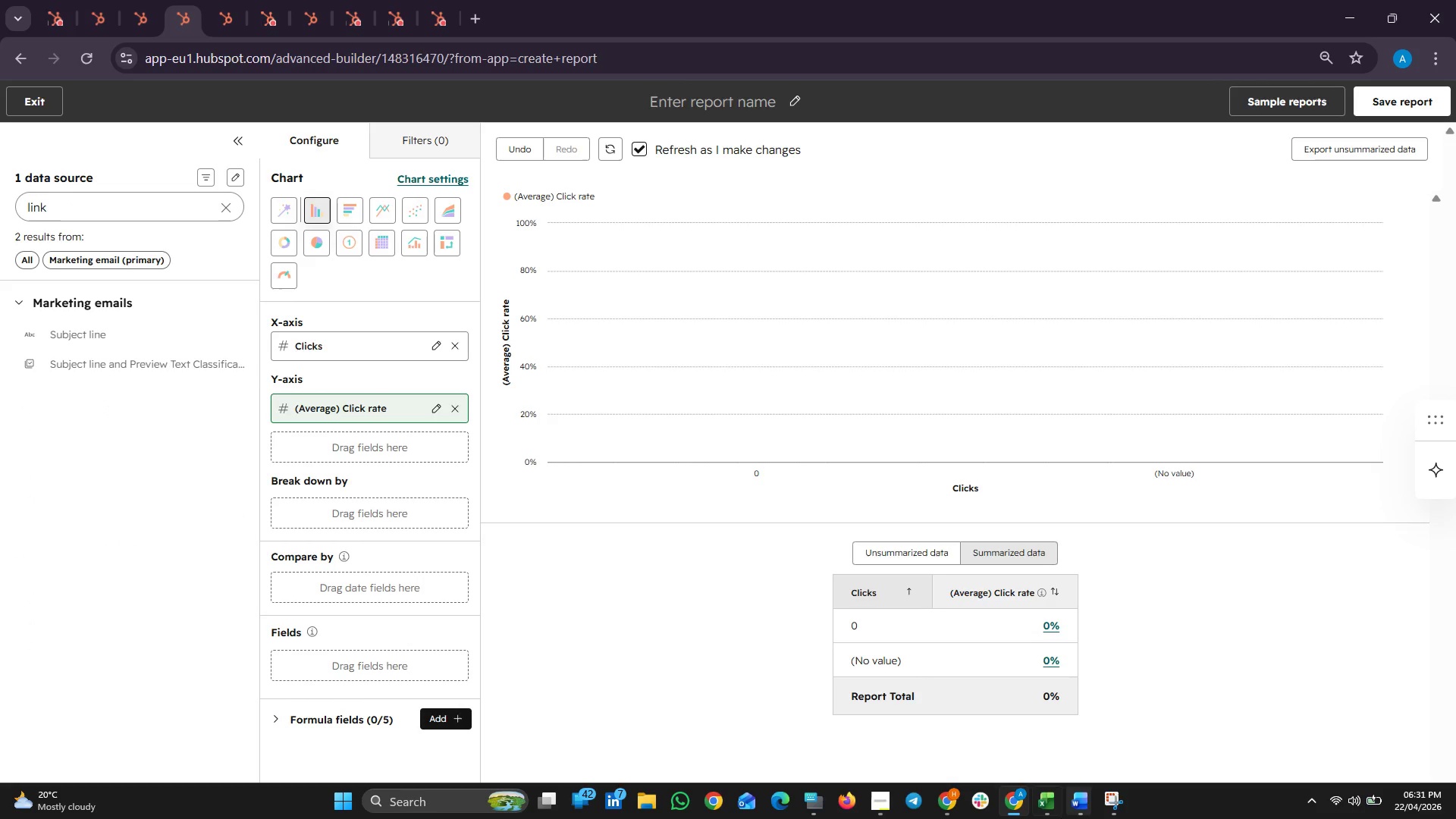 
left_click([1119, 806])
 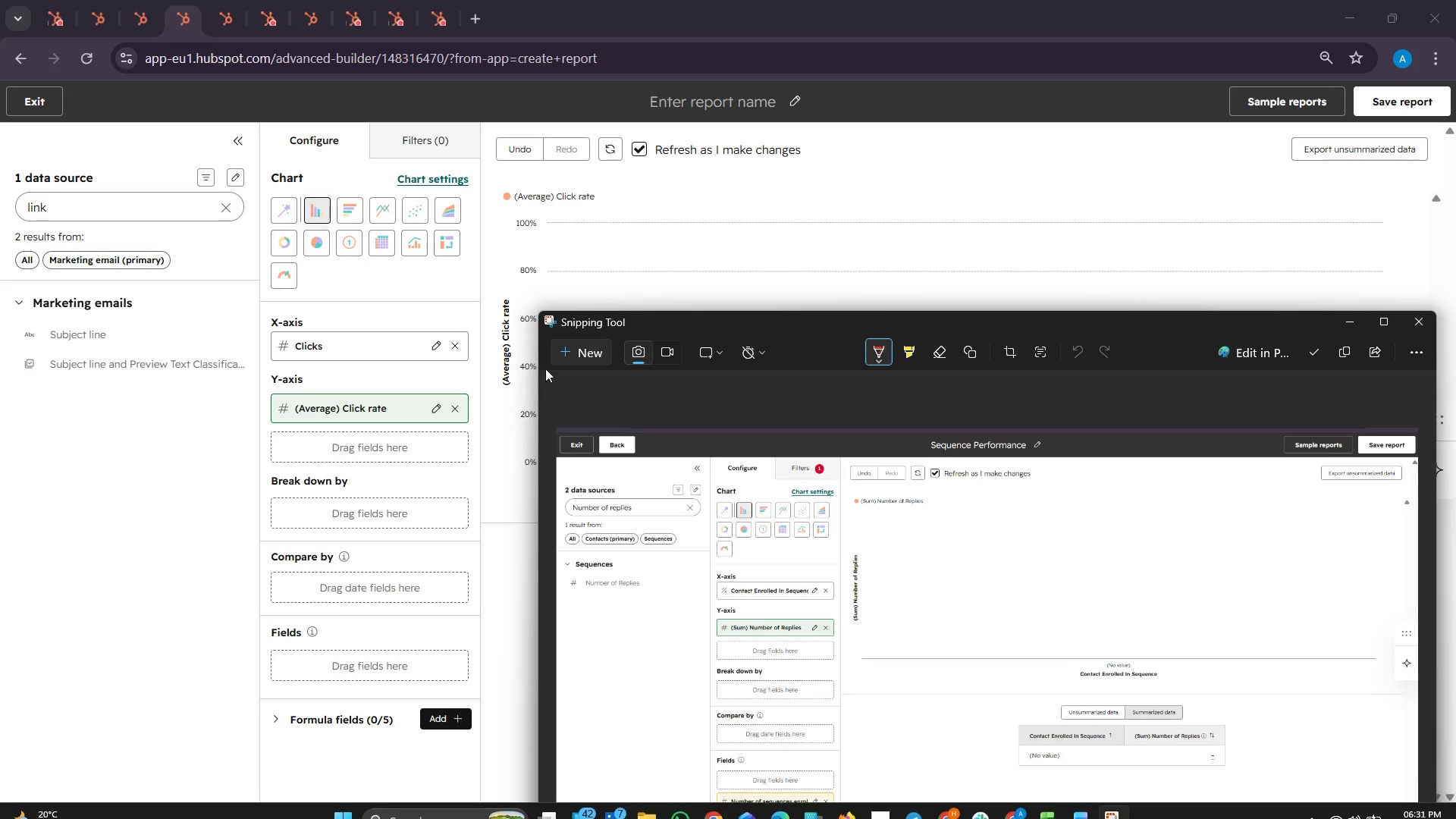 
left_click([562, 359])
 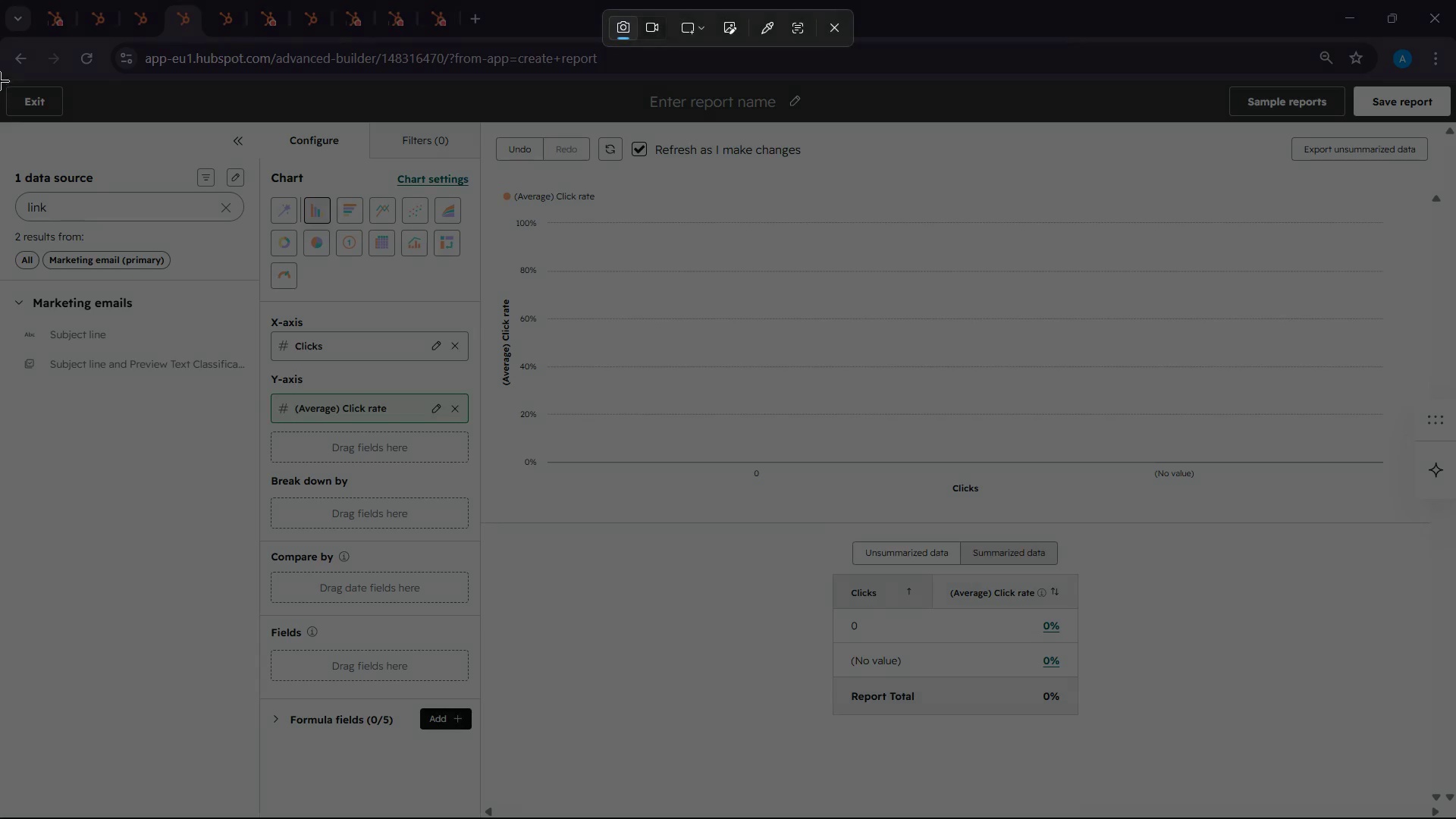 
left_click_drag(start_coordinate=[0, 71], to_coordinate=[1455, 742])
 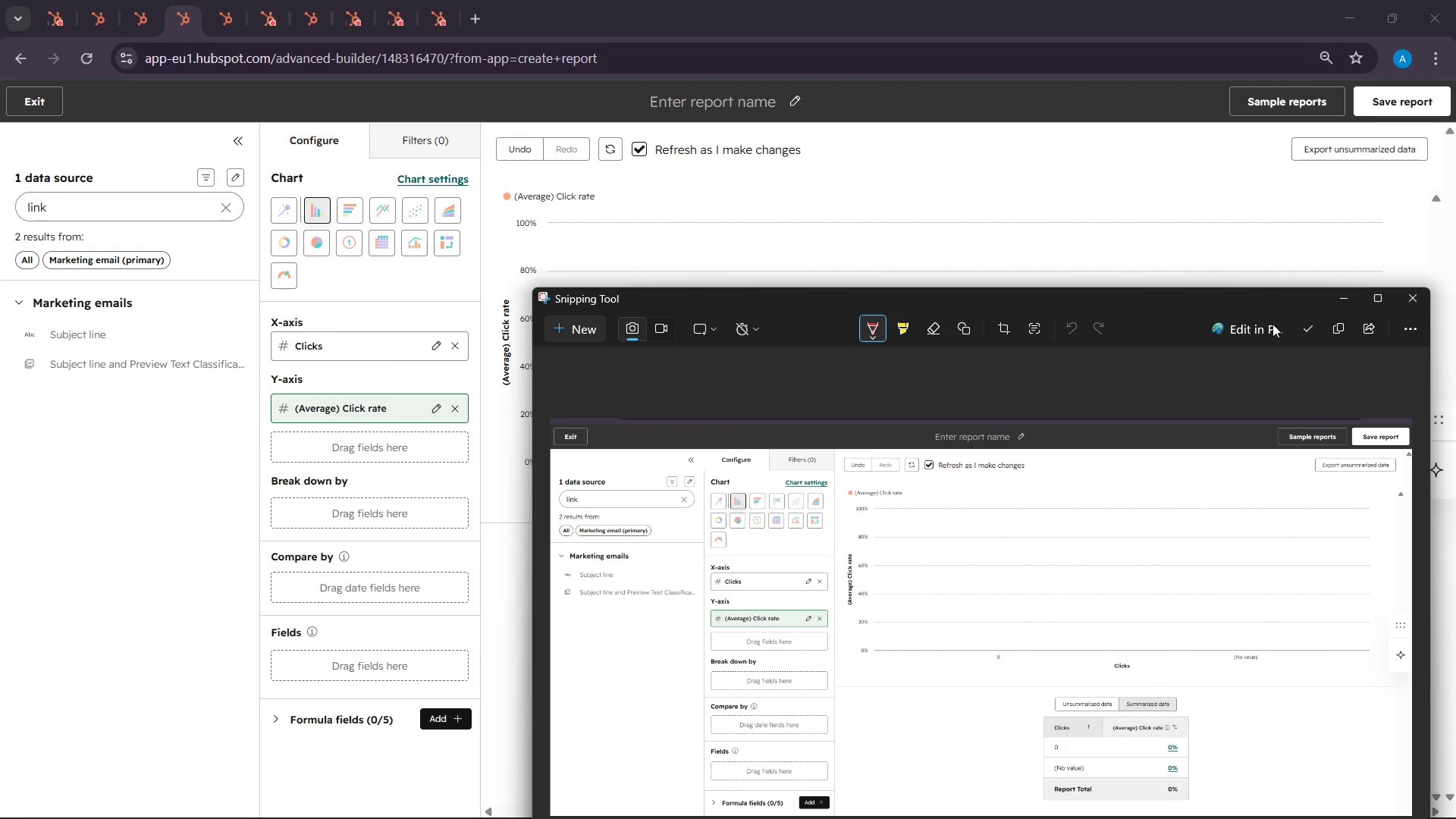 
left_click([1348, 327])
 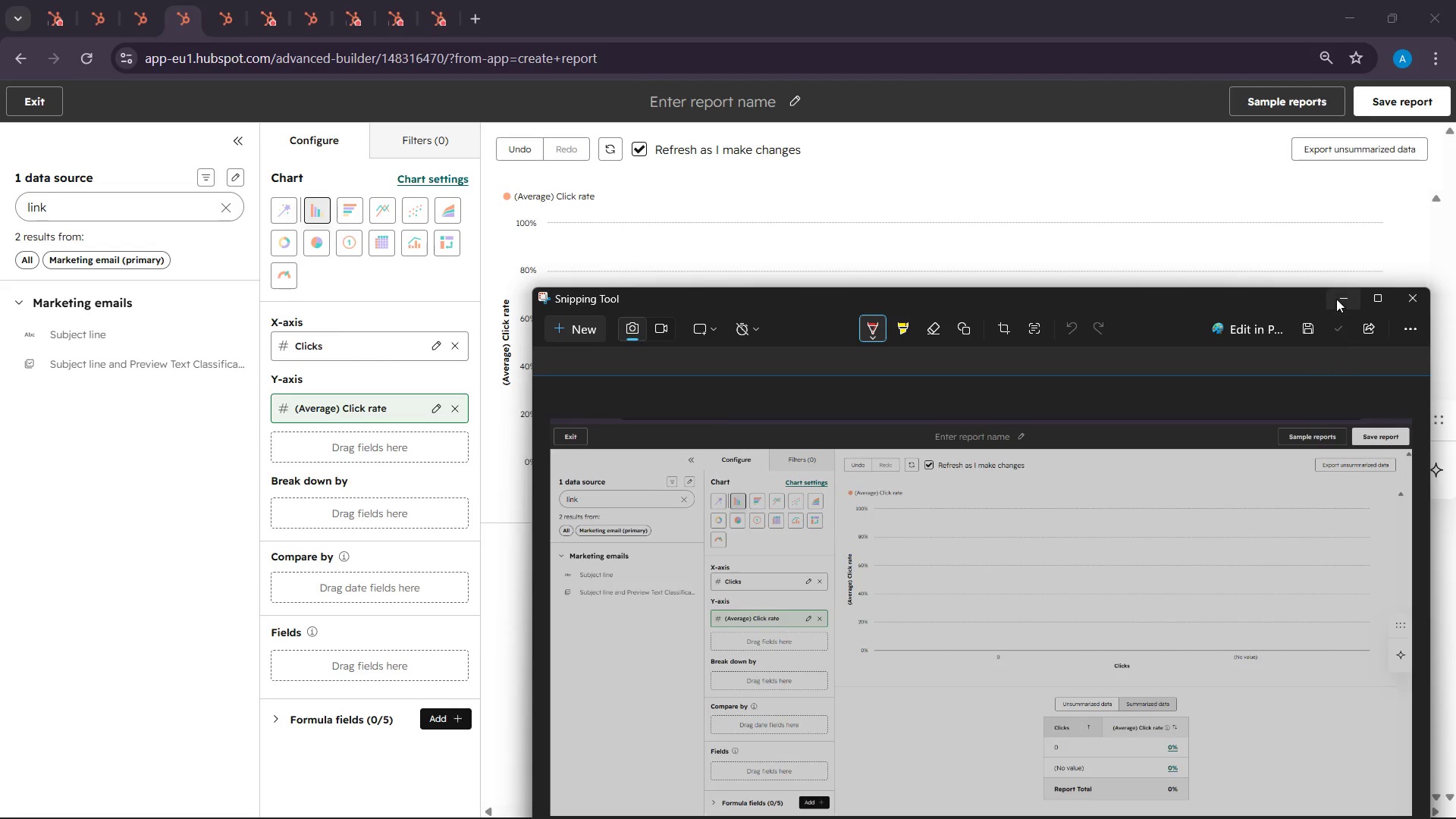 
left_click([1336, 298])
 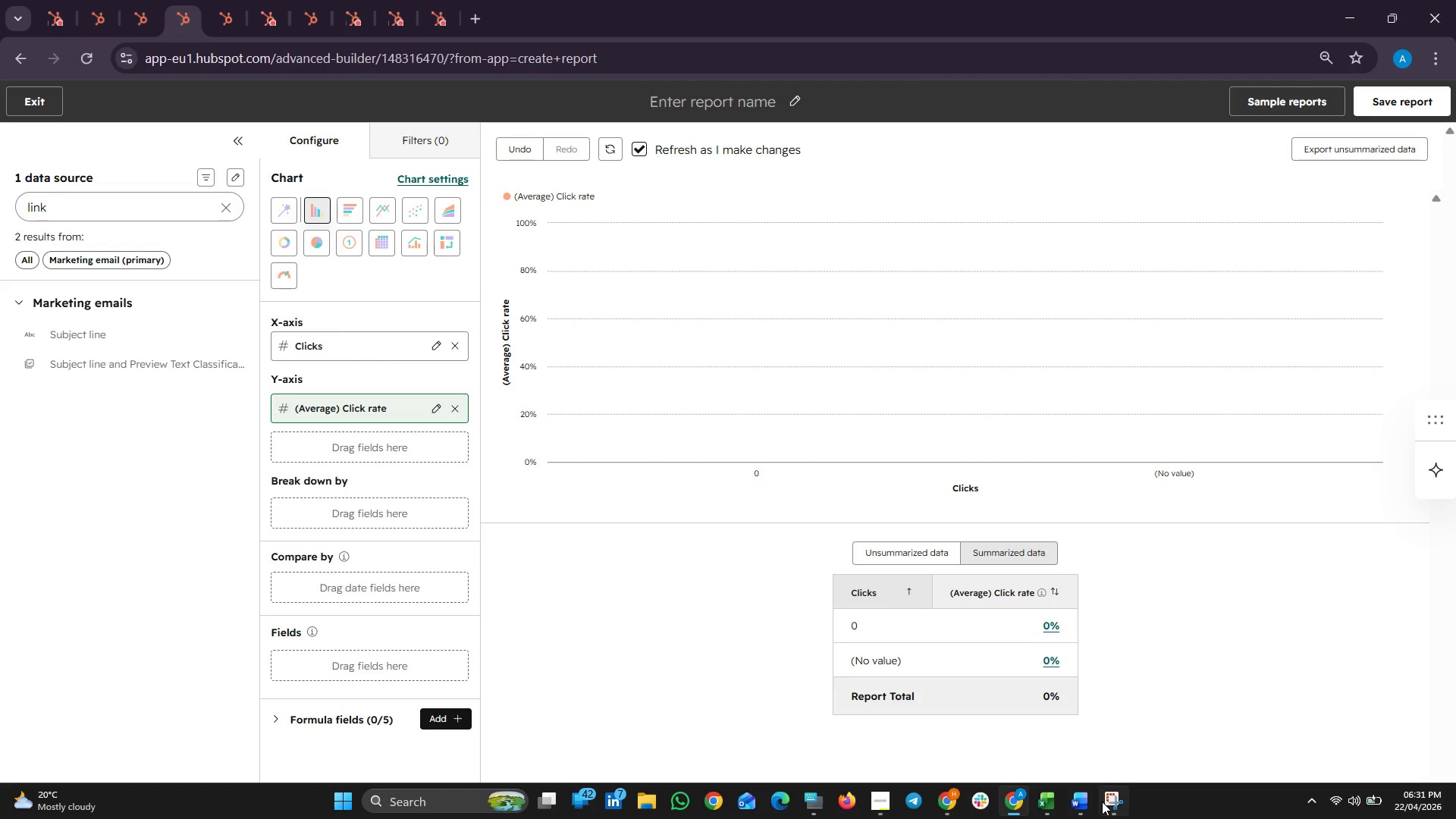 
left_click([1077, 806])
 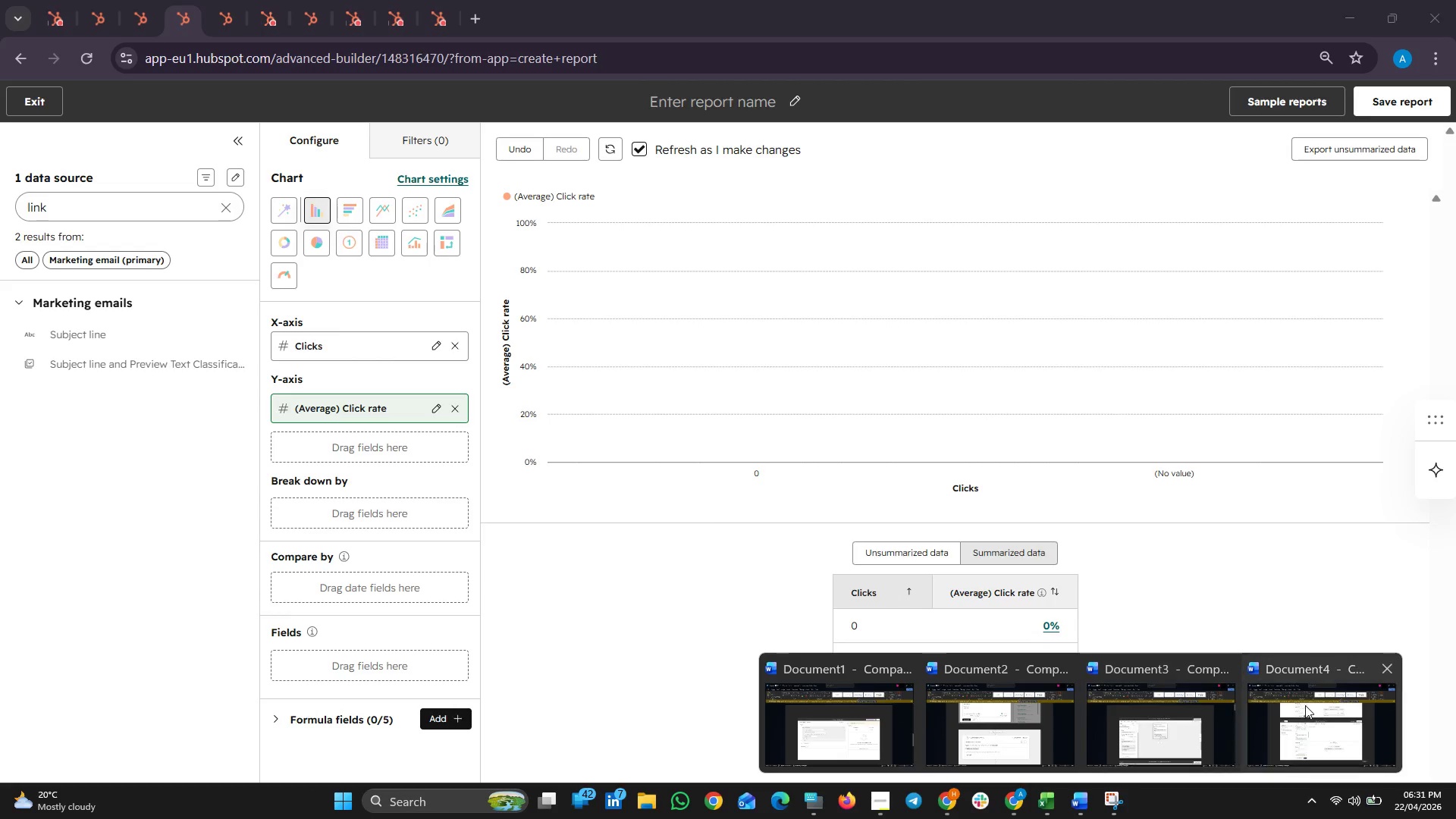 
left_click([1307, 704])
 